 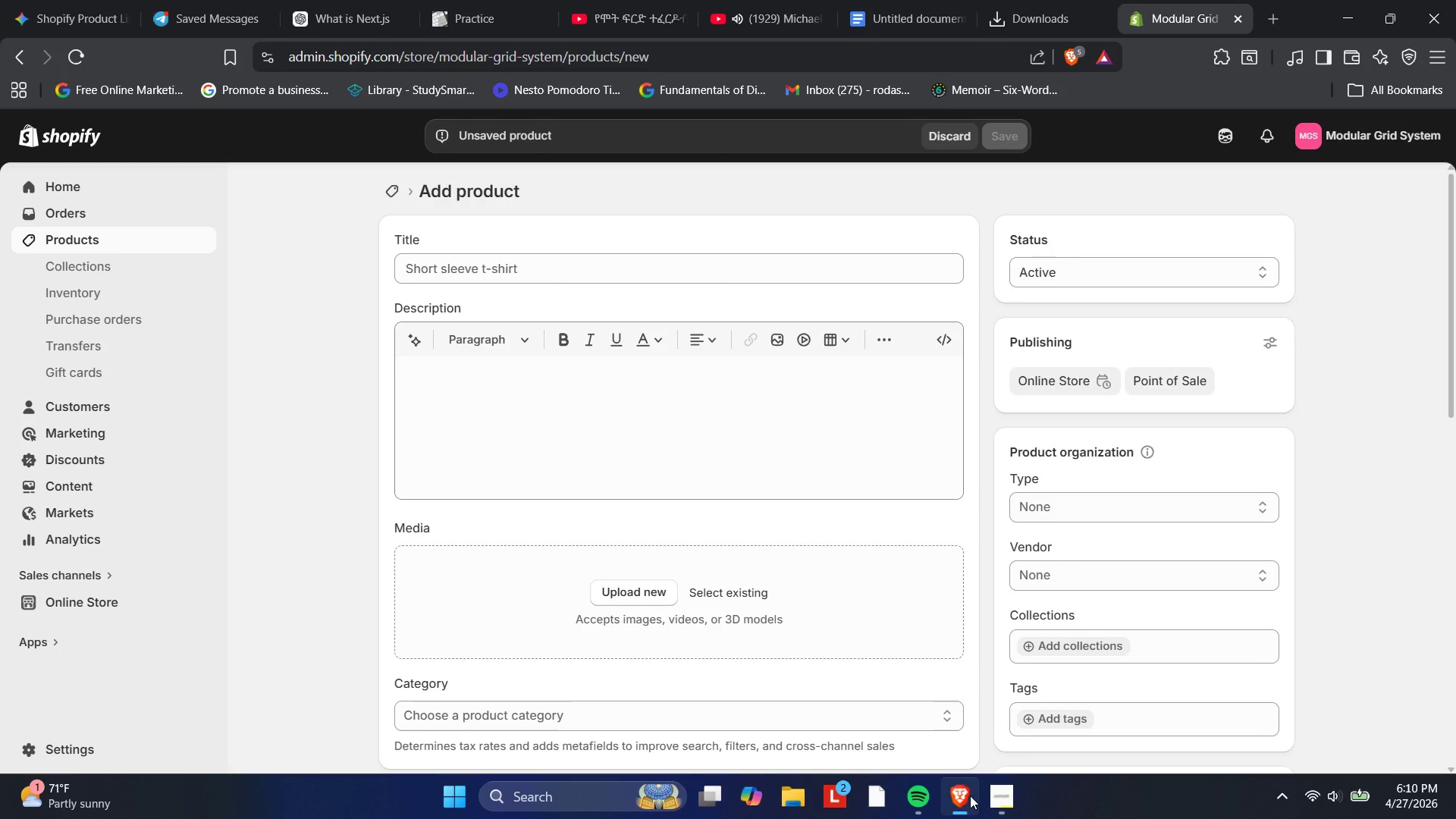 
left_click([590, 272])
 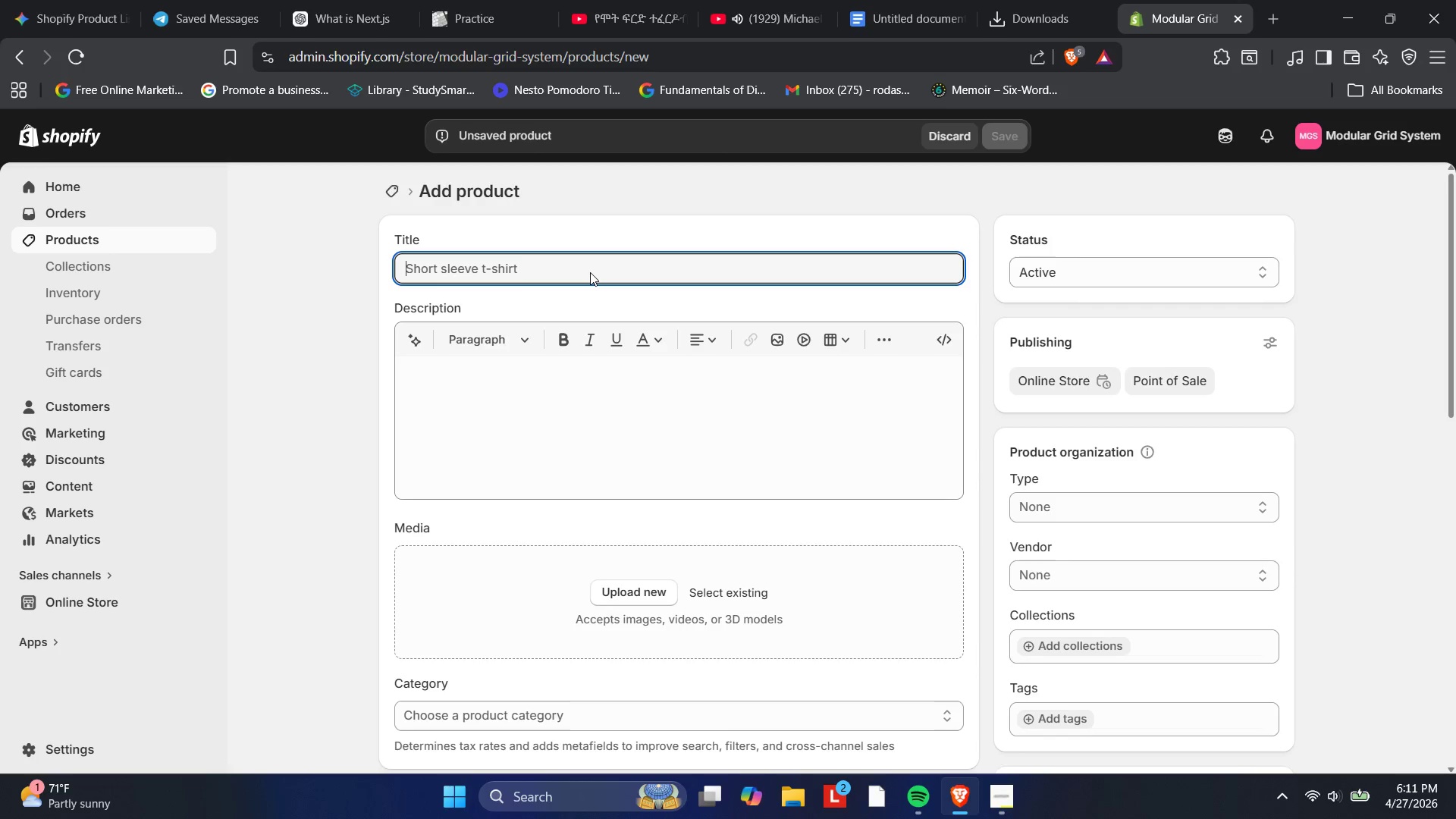 
left_click([590, 272])
 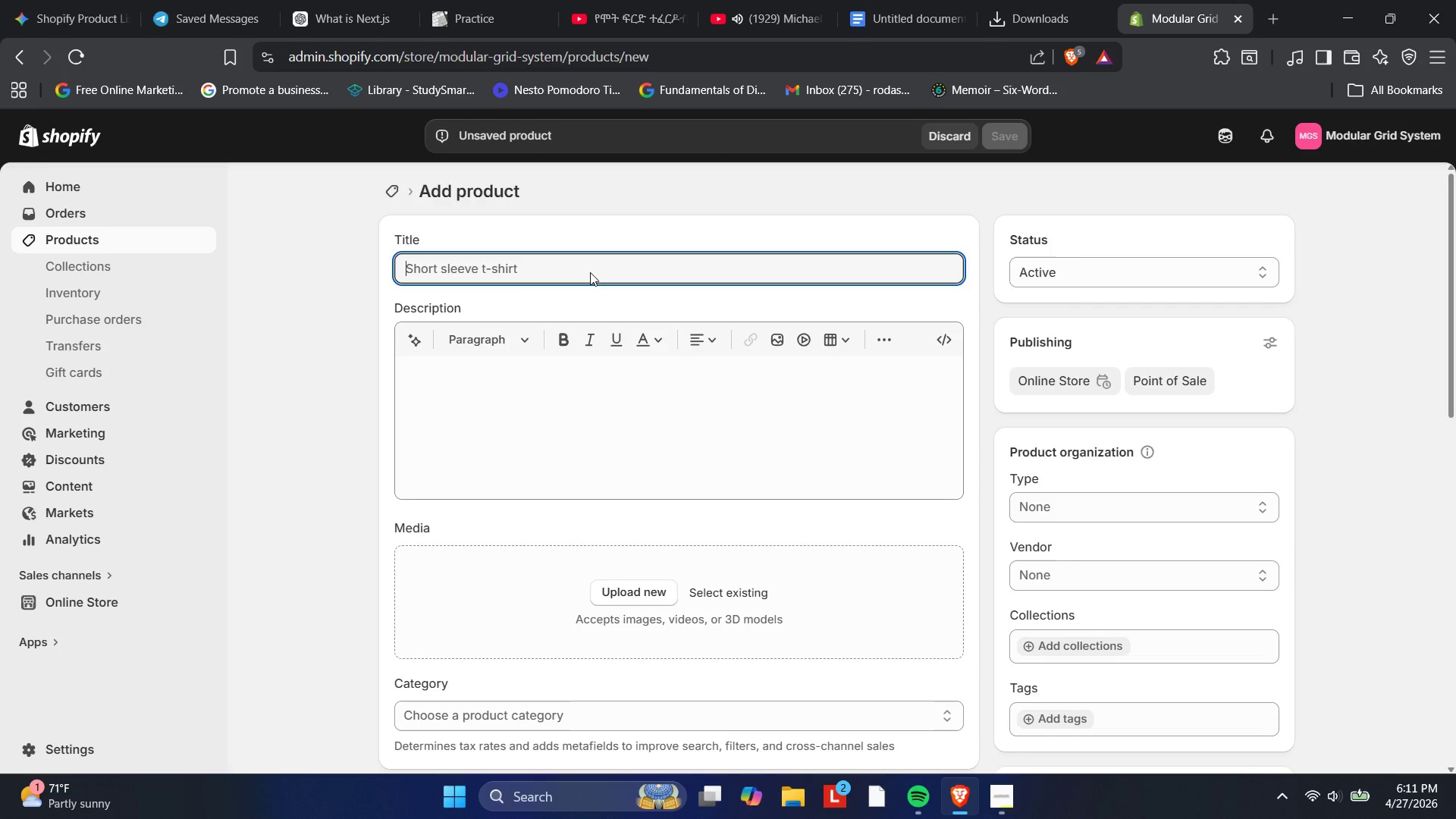 
type(The " )
key(Backspace)
type(Carbon )
key(Backspace)
 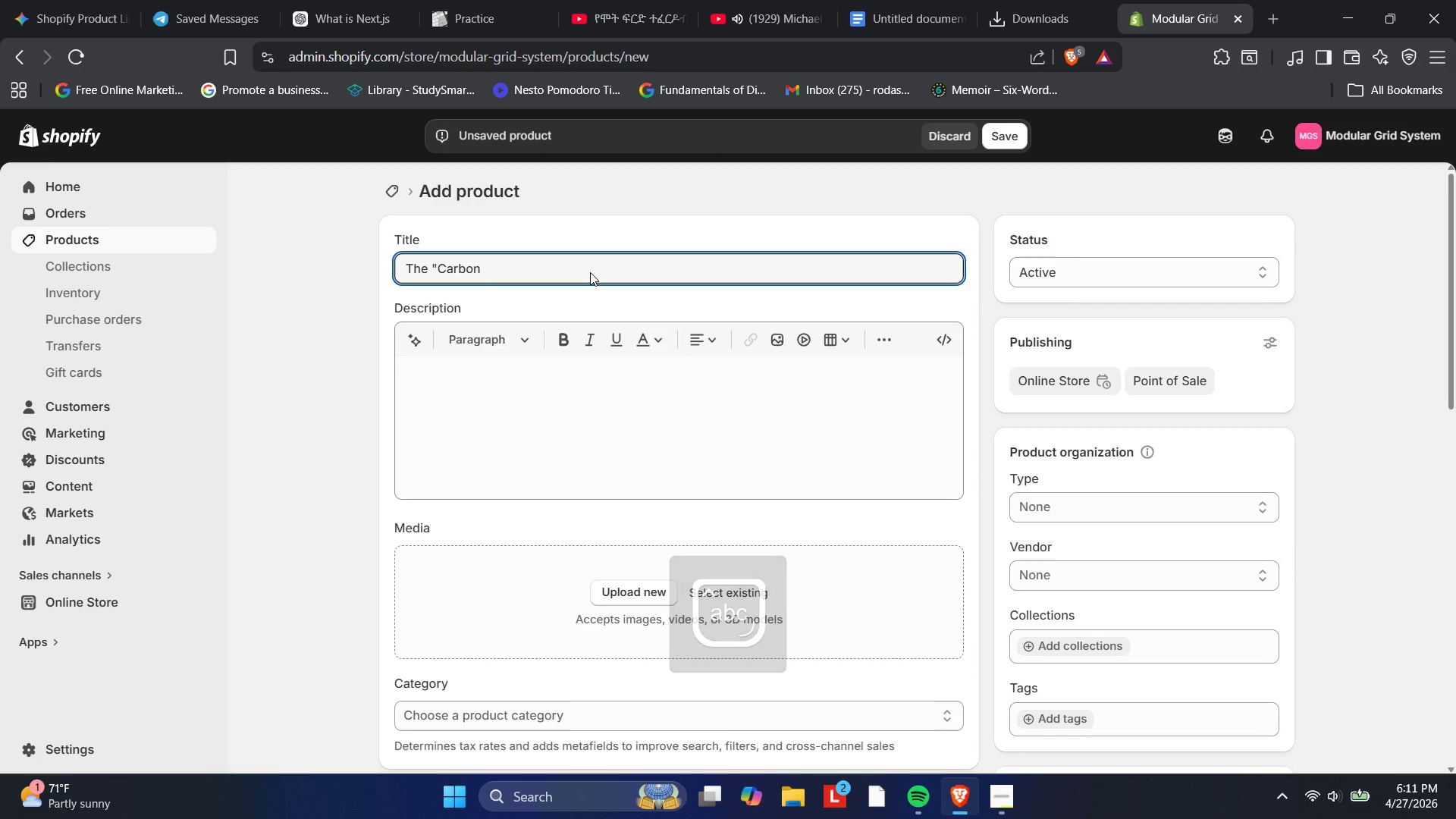 
hold_key(key=ShiftRight, duration=0.78)
 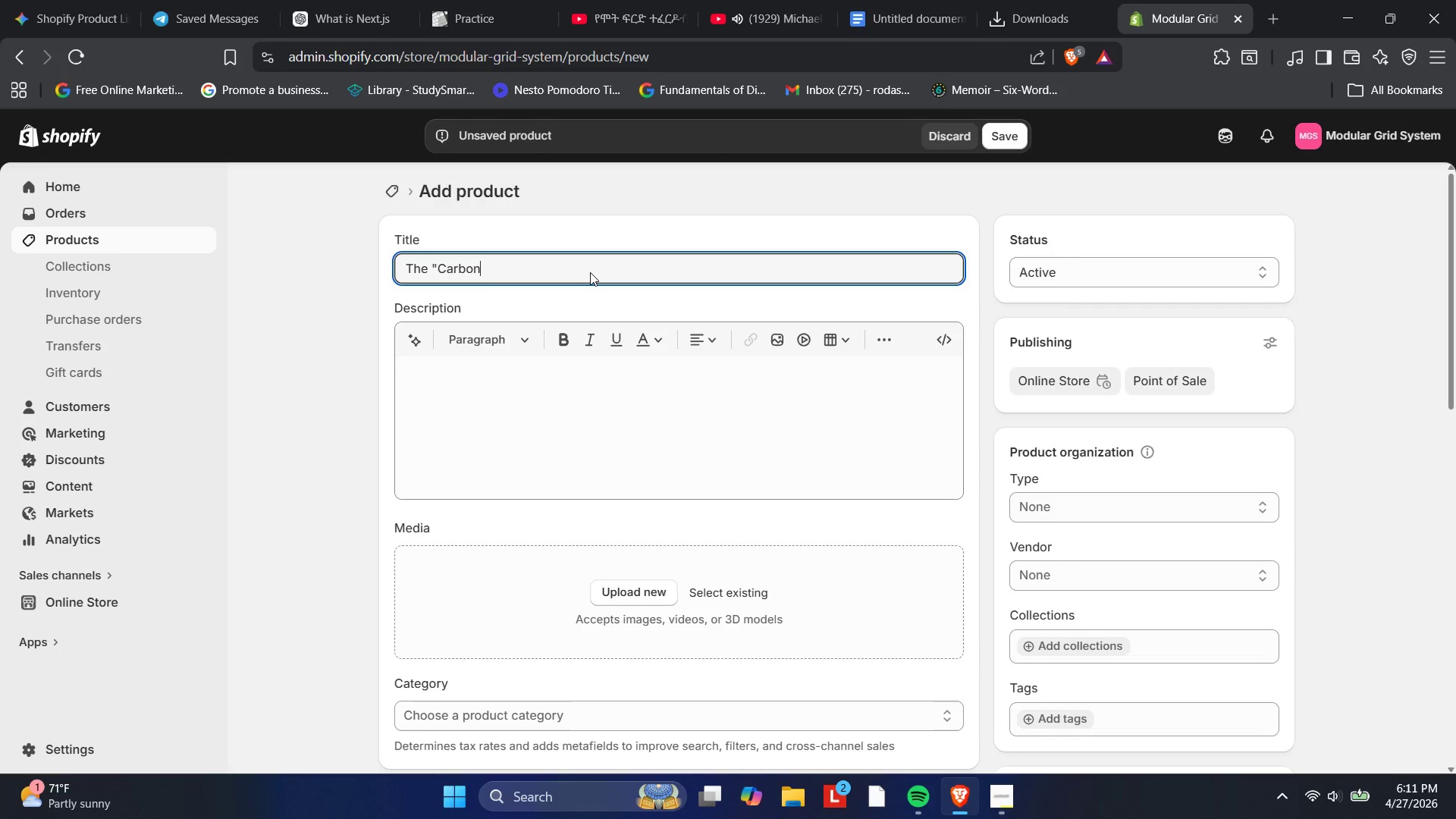 
hold_key(key=ShiftRight, duration=0.97)
 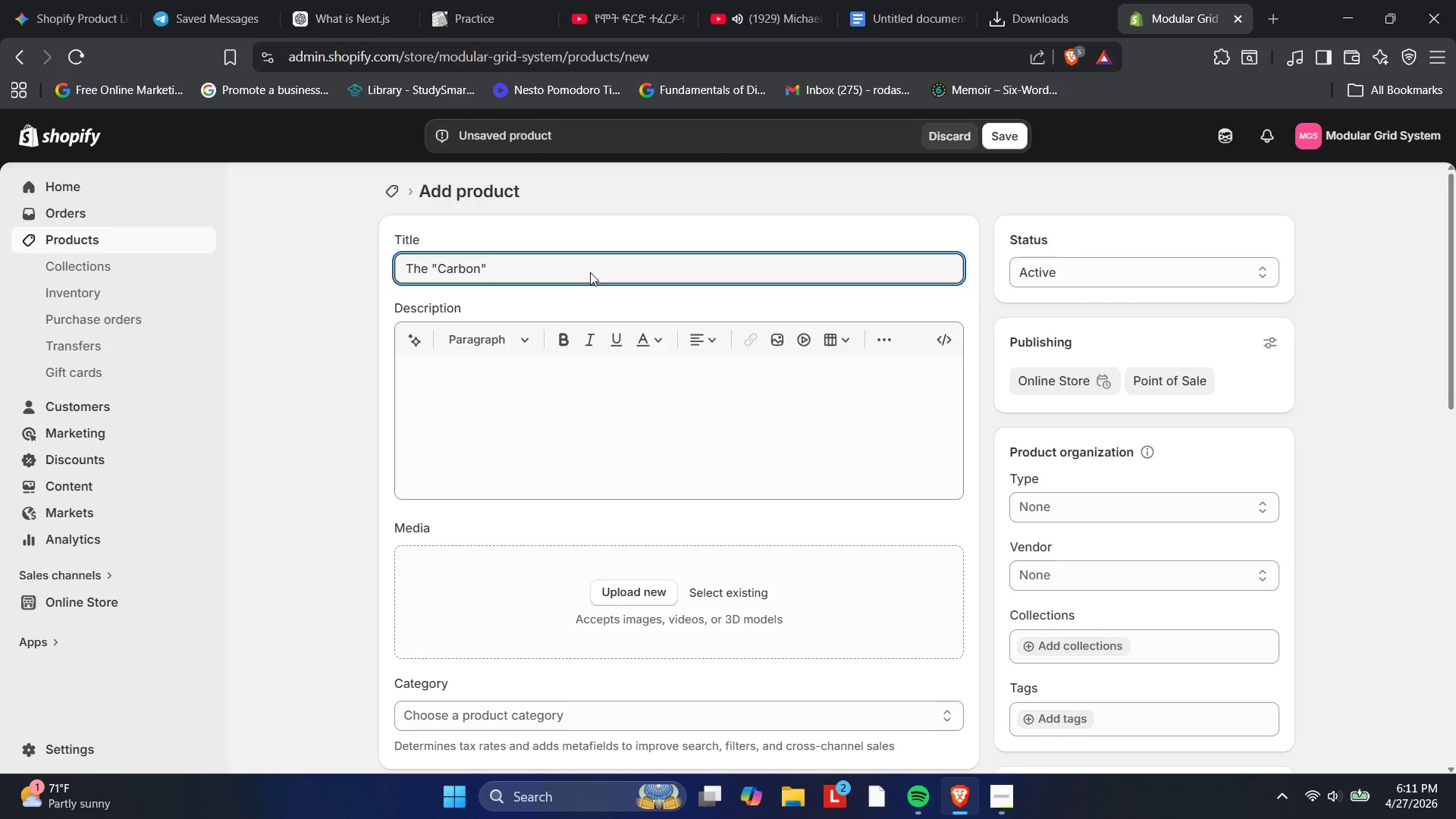 
hold_key(key=Quote, duration=0.31)
 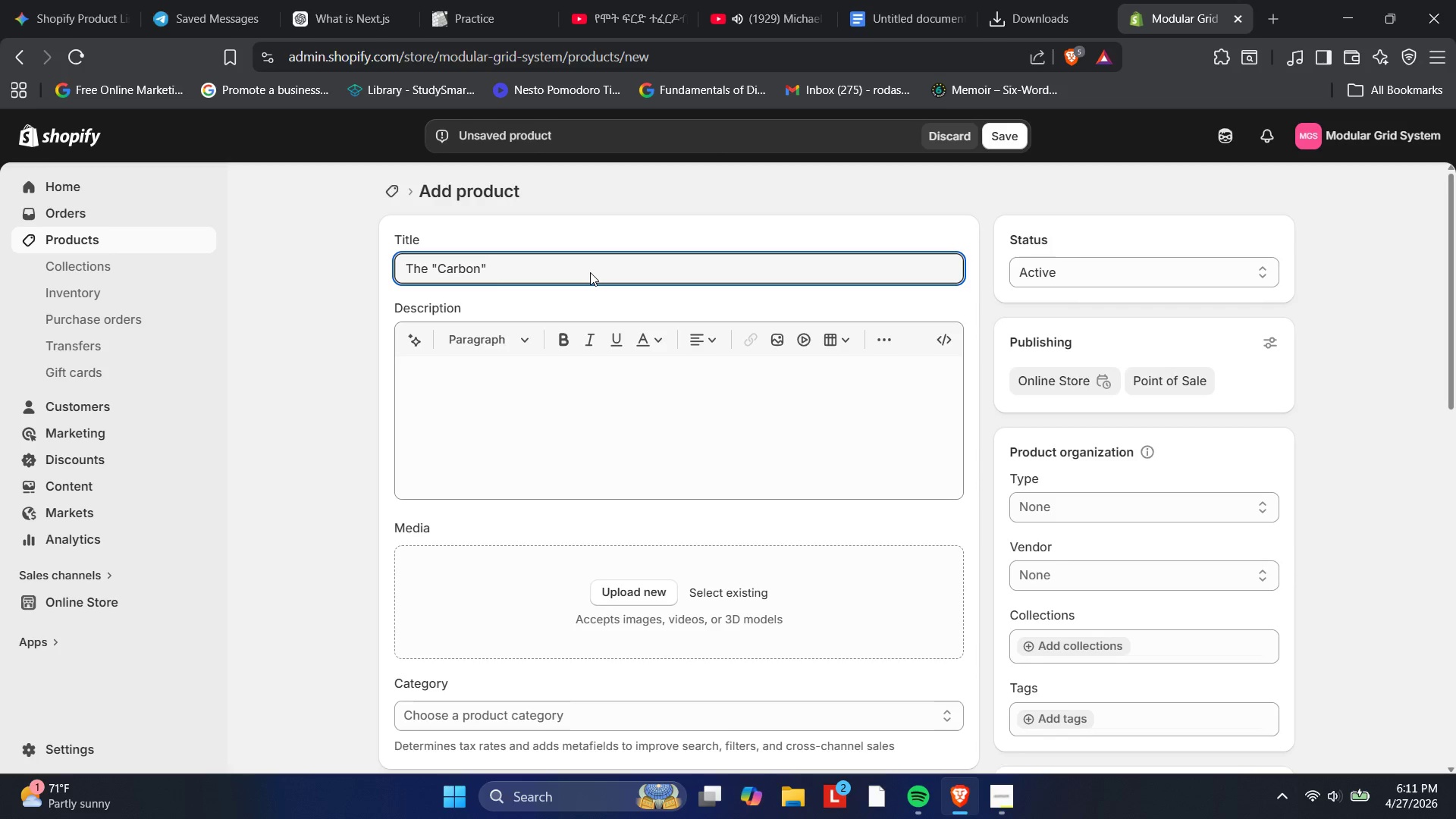 
key(Space)
 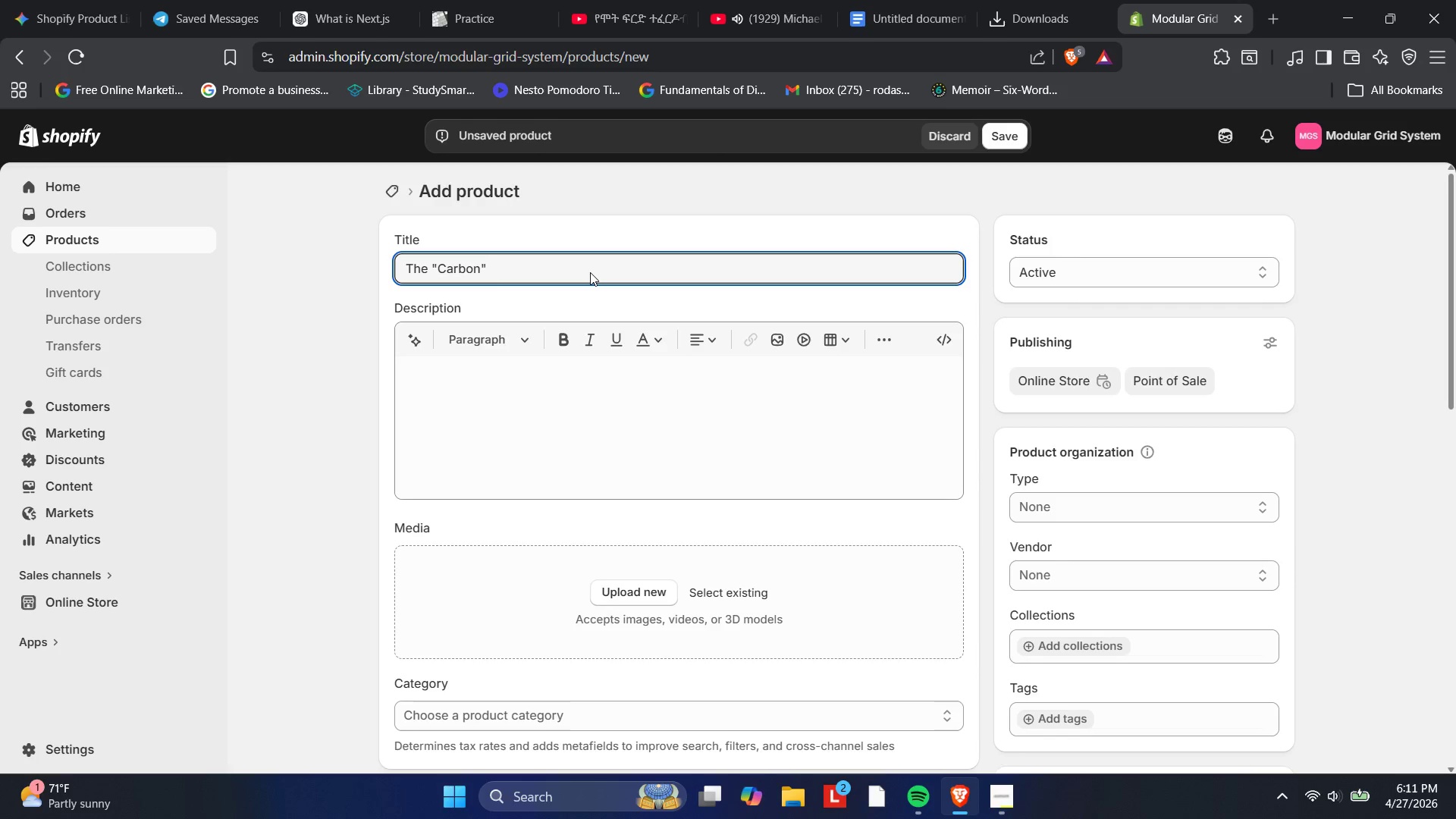 
key(Quote)
 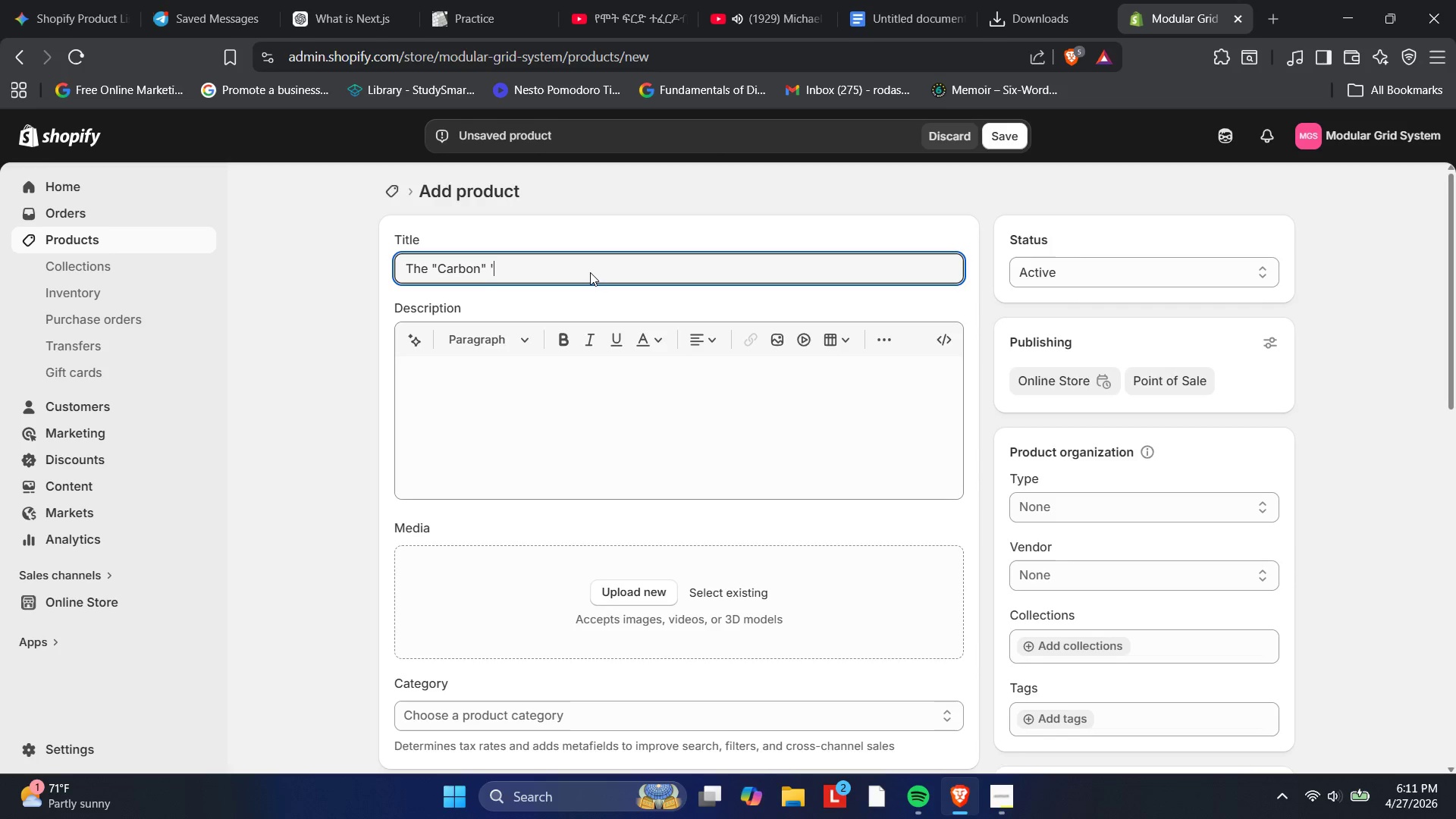 
key(Semicolon)
 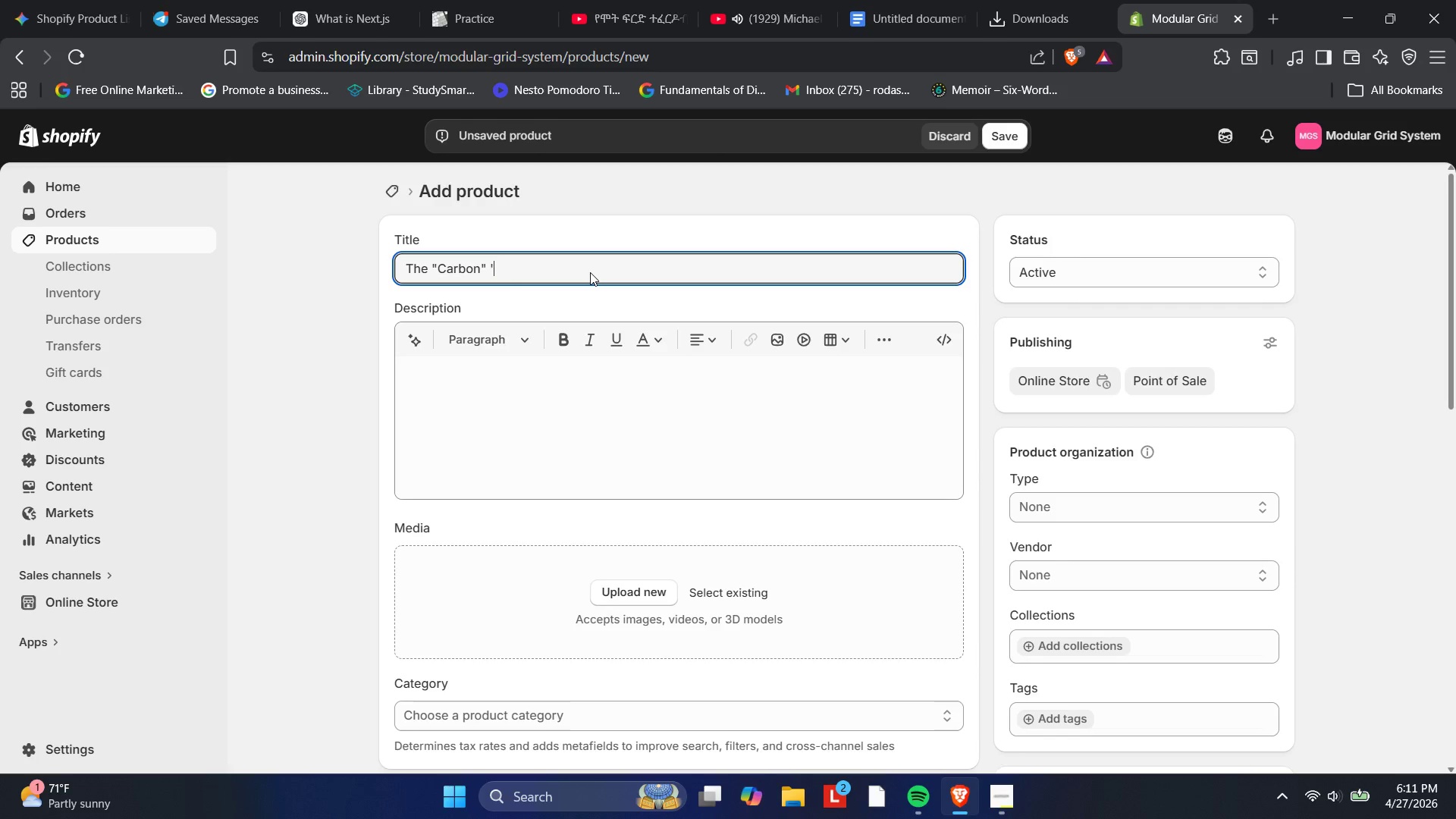 
key(Backspace)
 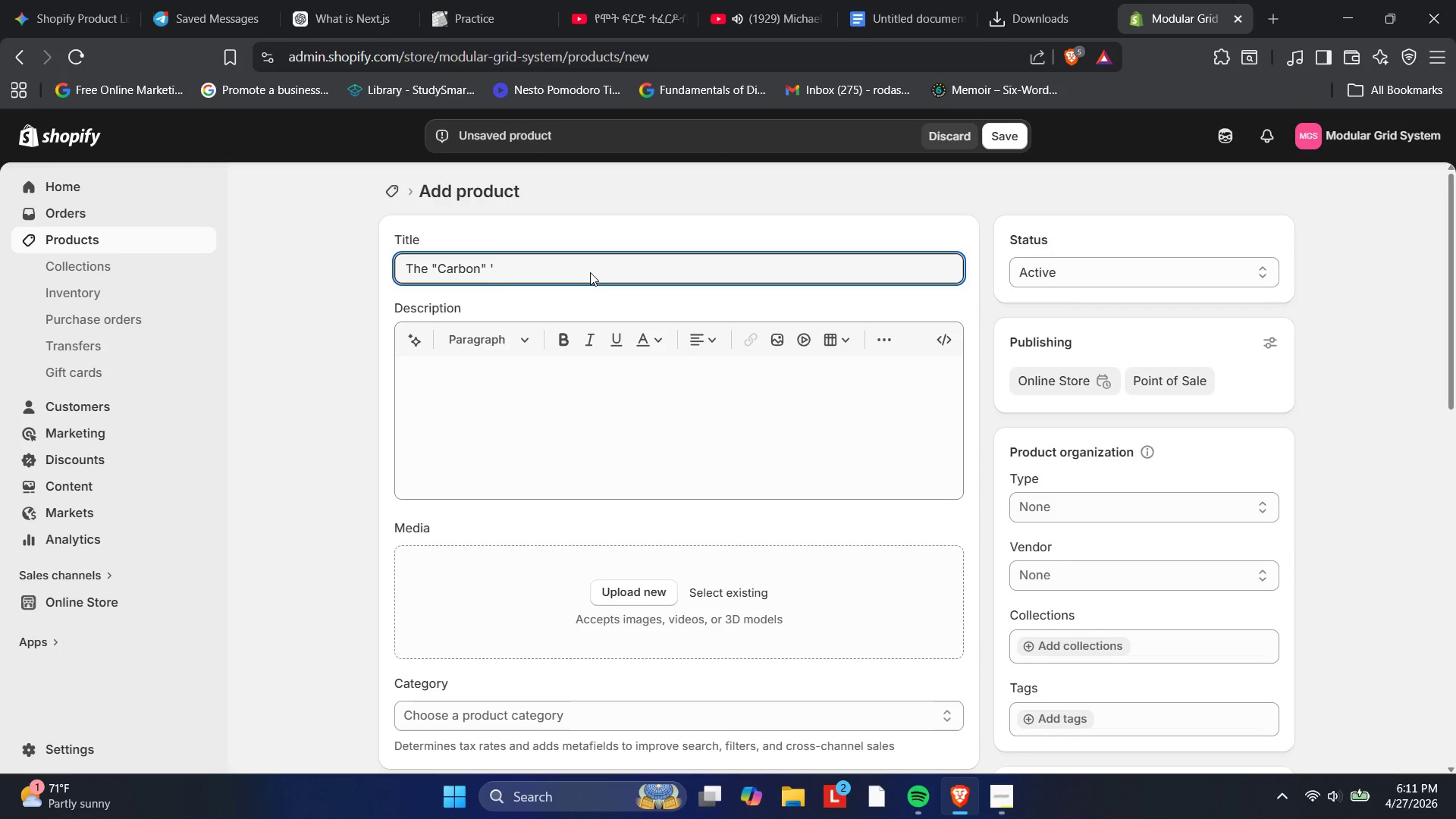 
key(Backspace)
 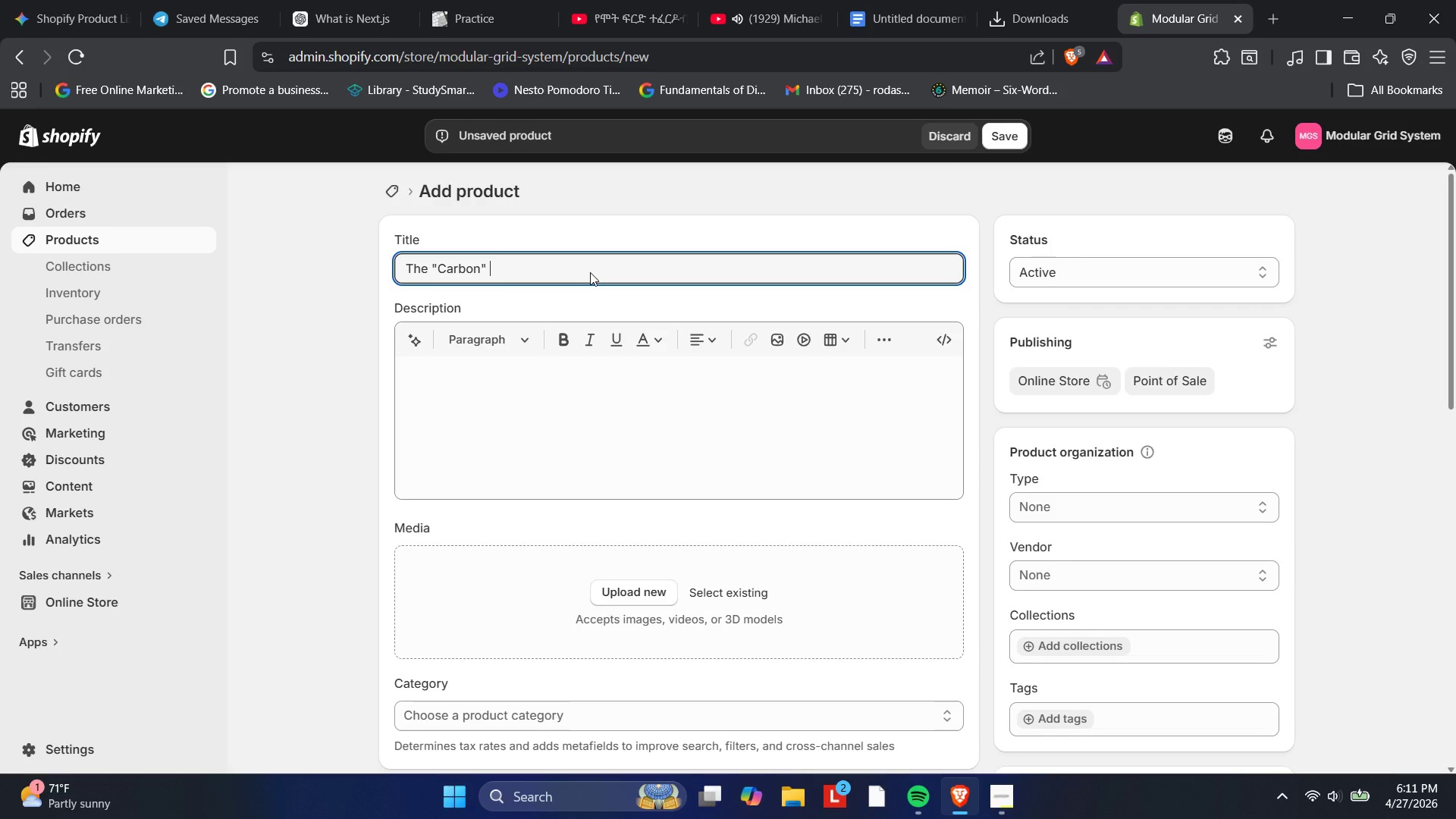 
type(Tailwind UI Bundle)
 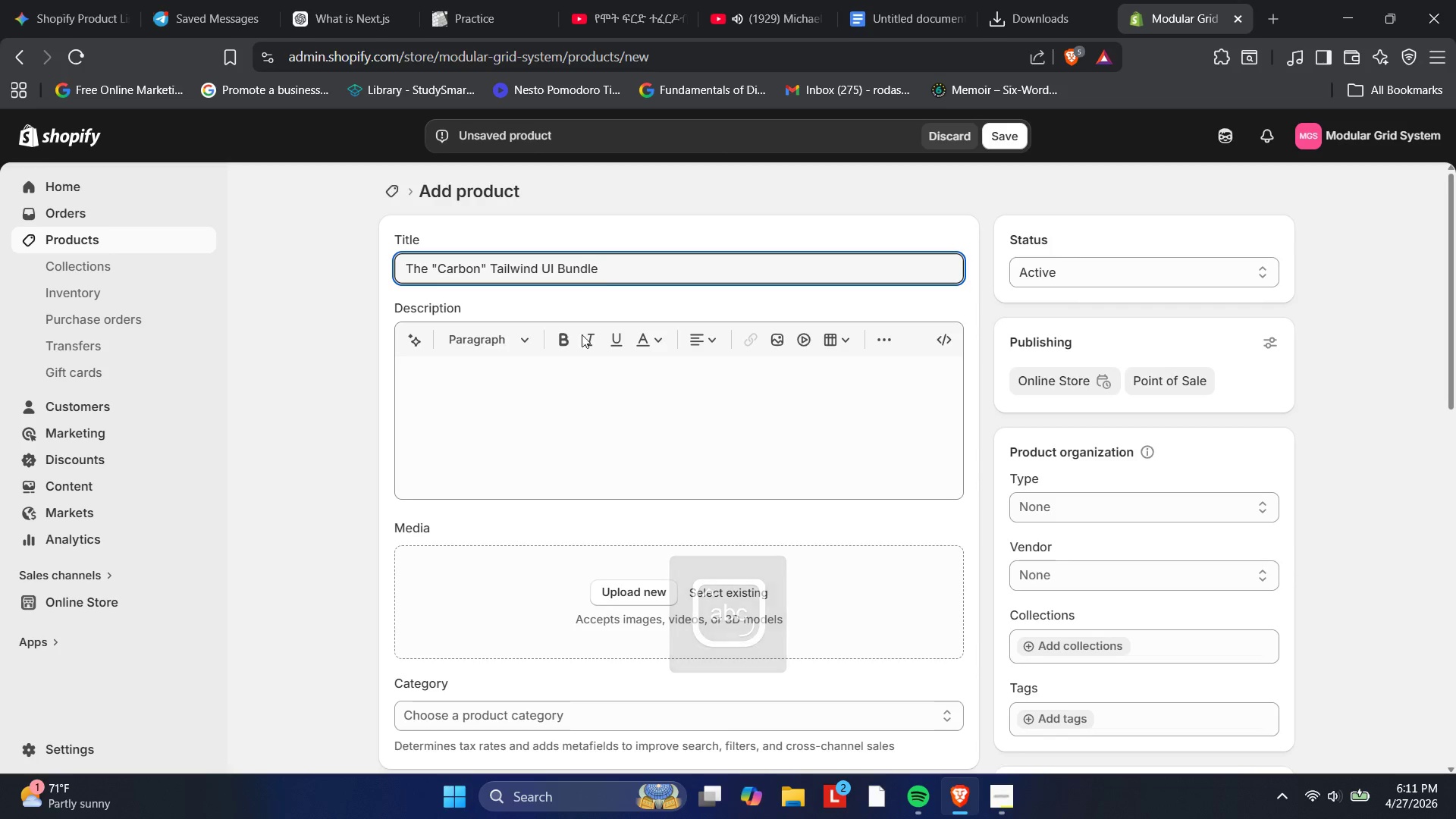 
left_click([573, 368])
 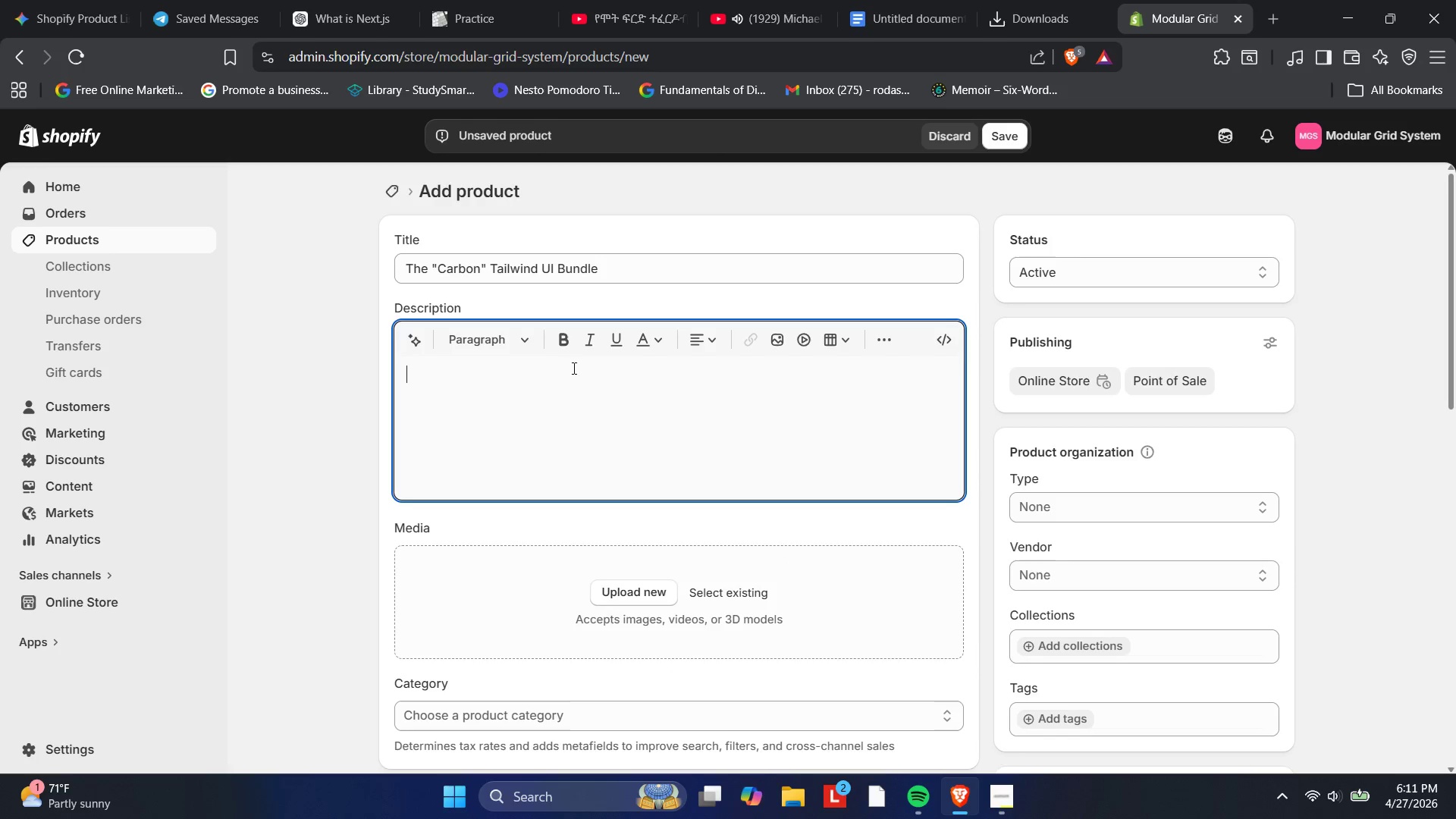 
type(A comprehensive )
 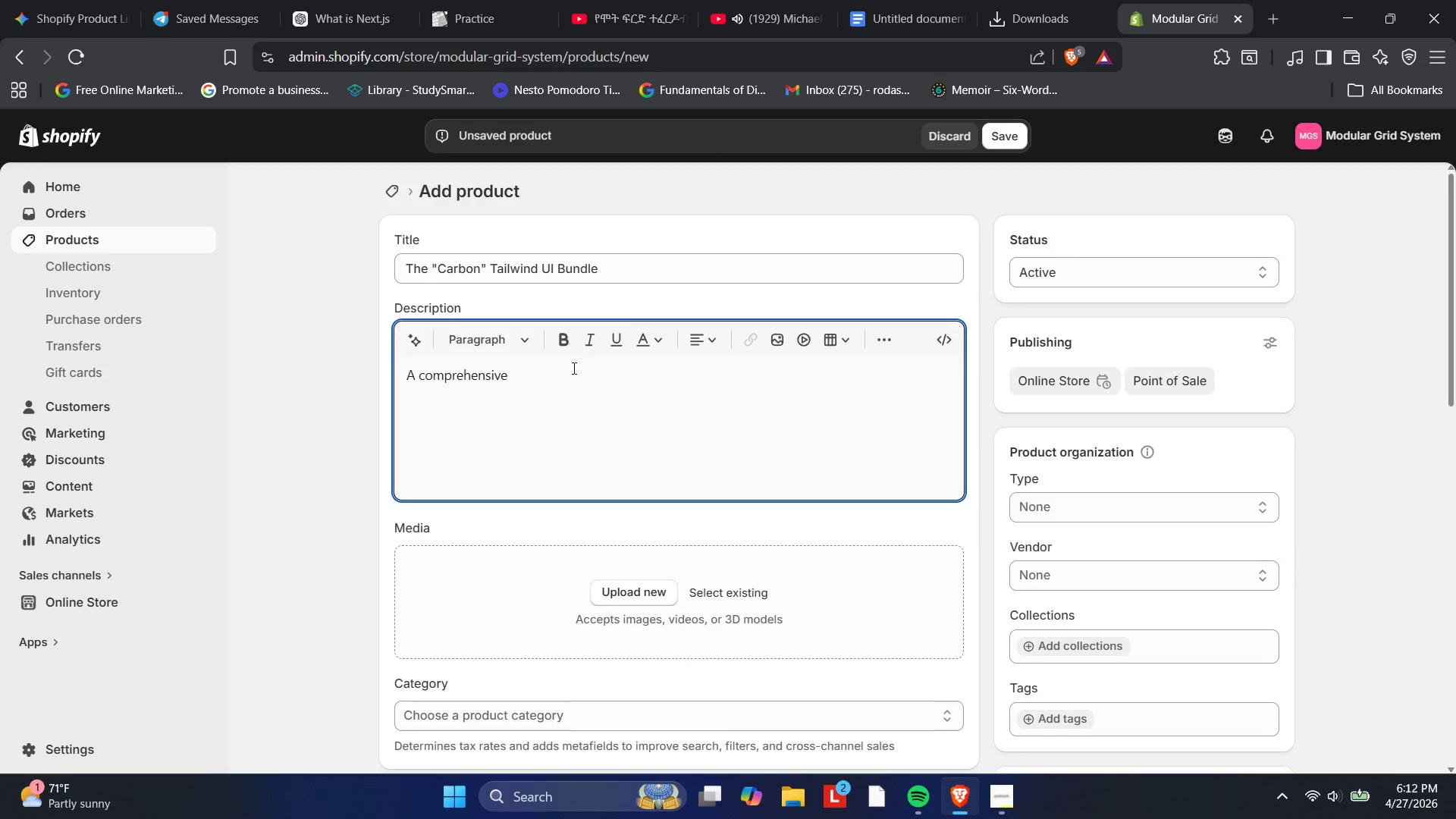 
wait(42.58)
 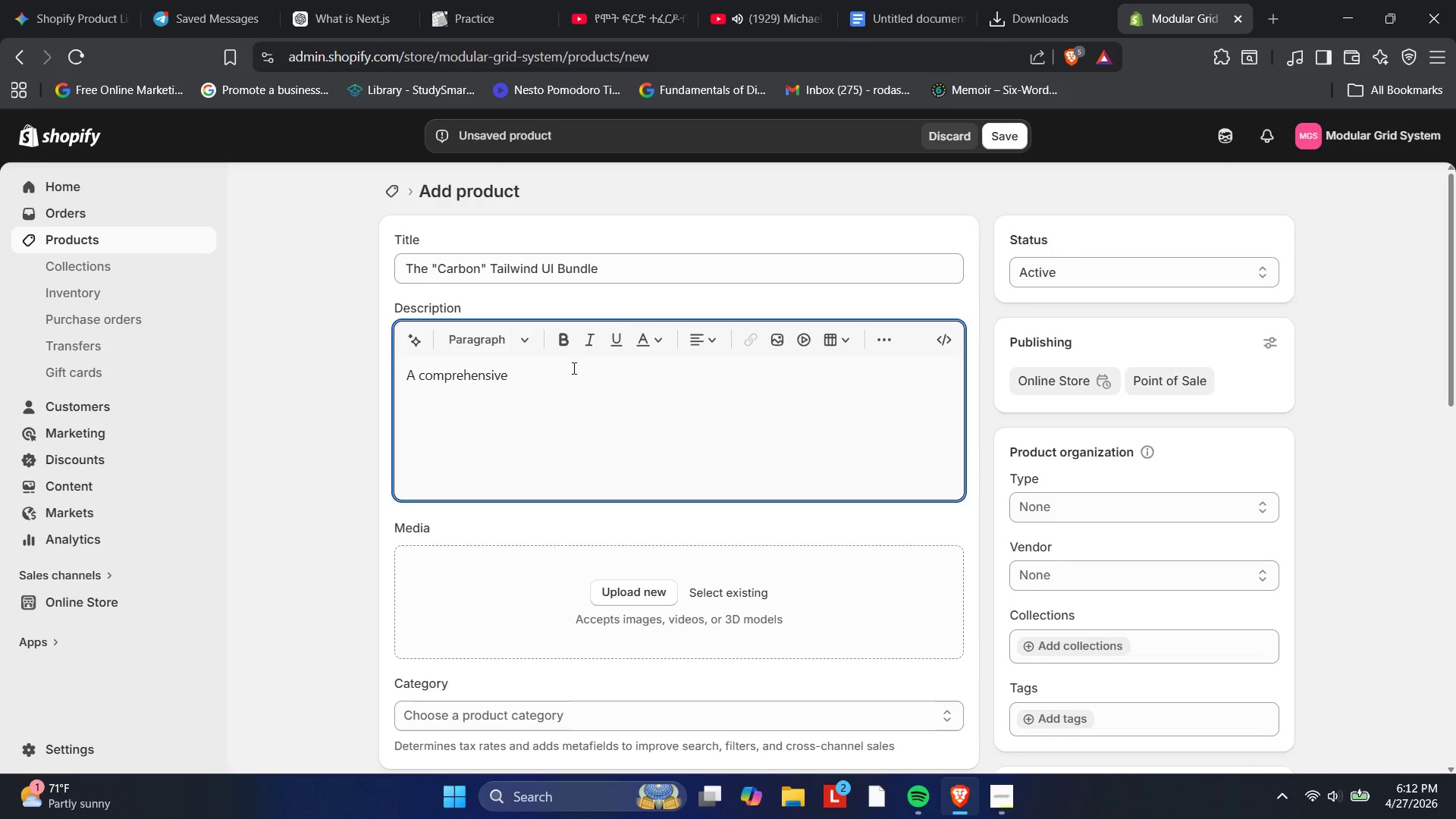 
type(library of Tailwund )
key(Backspace)
key(Backspace)
key(Backspace)
key(Backspace)
type(ind UI )
 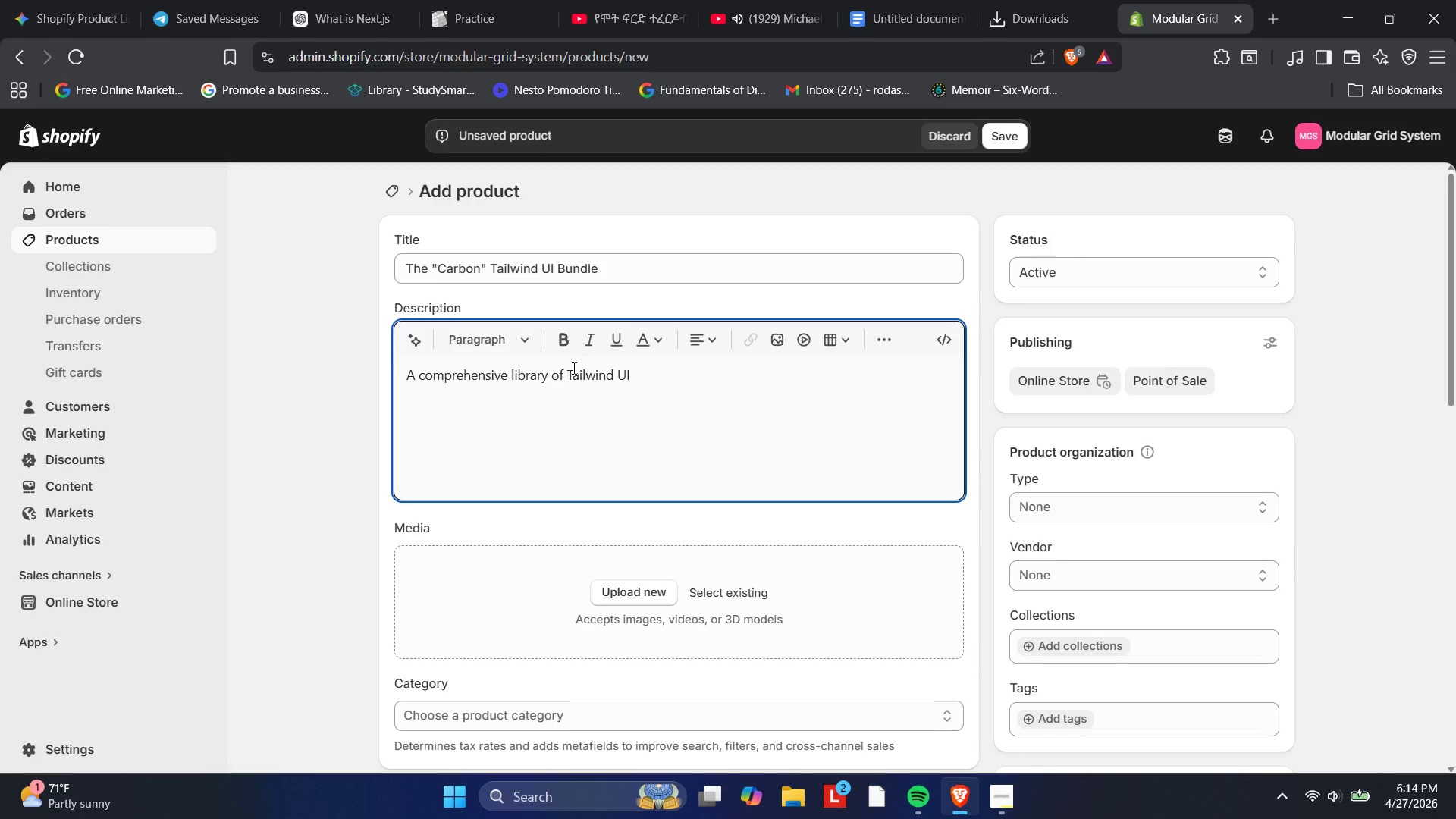 
wait(110.39)
 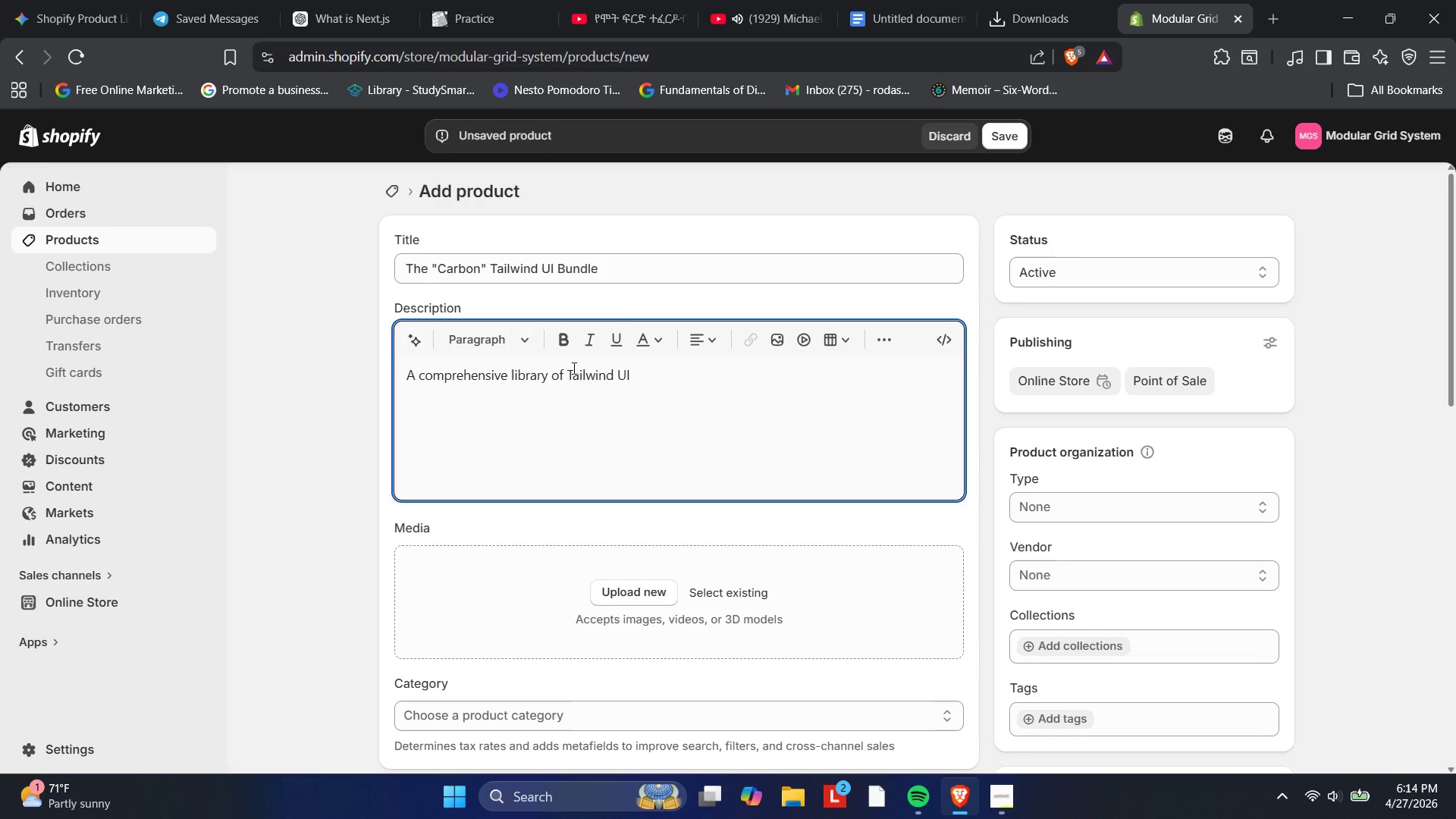 
type(components designed specifically for Shopify stores. )
 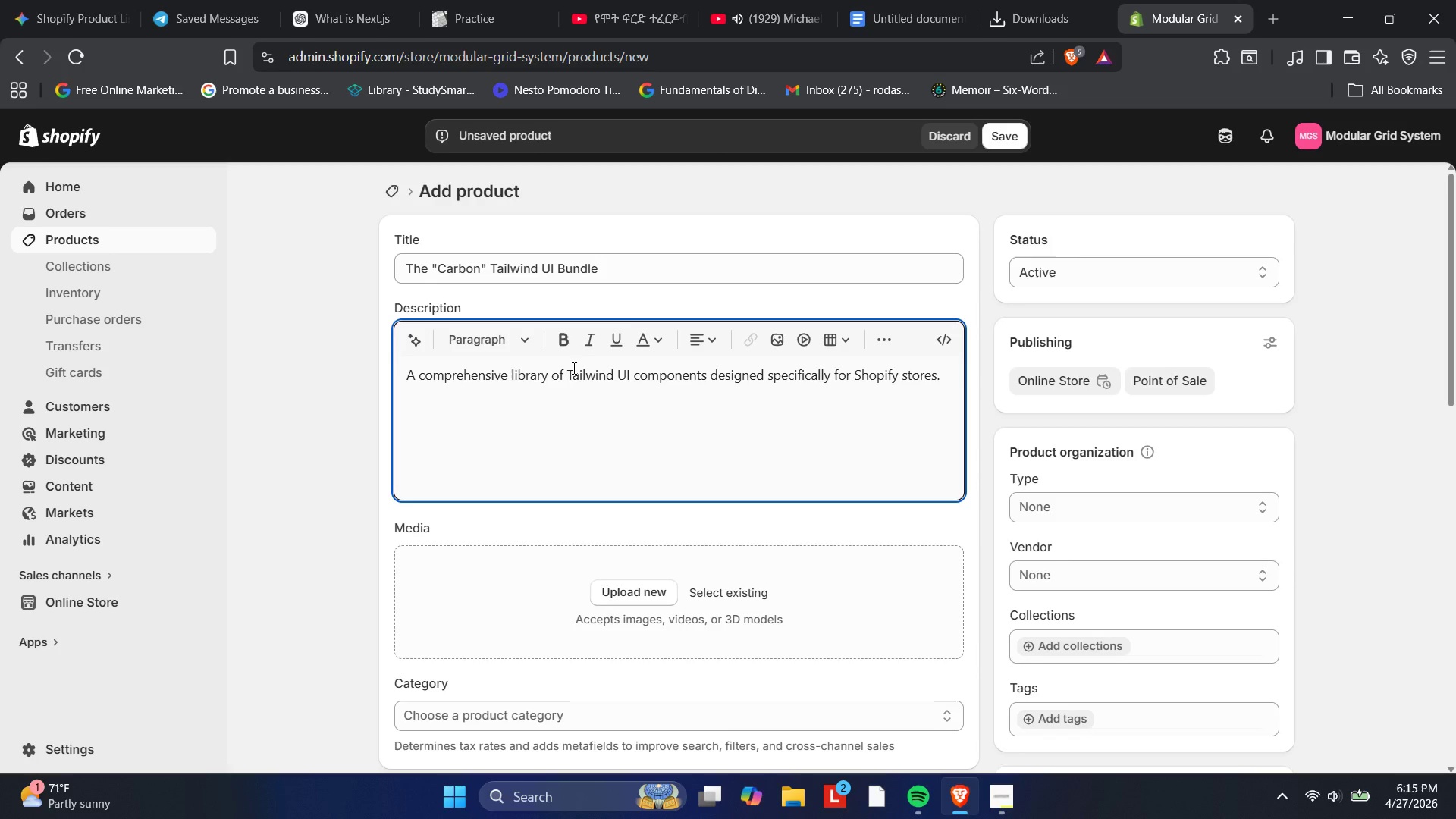 
wait(55.36)
 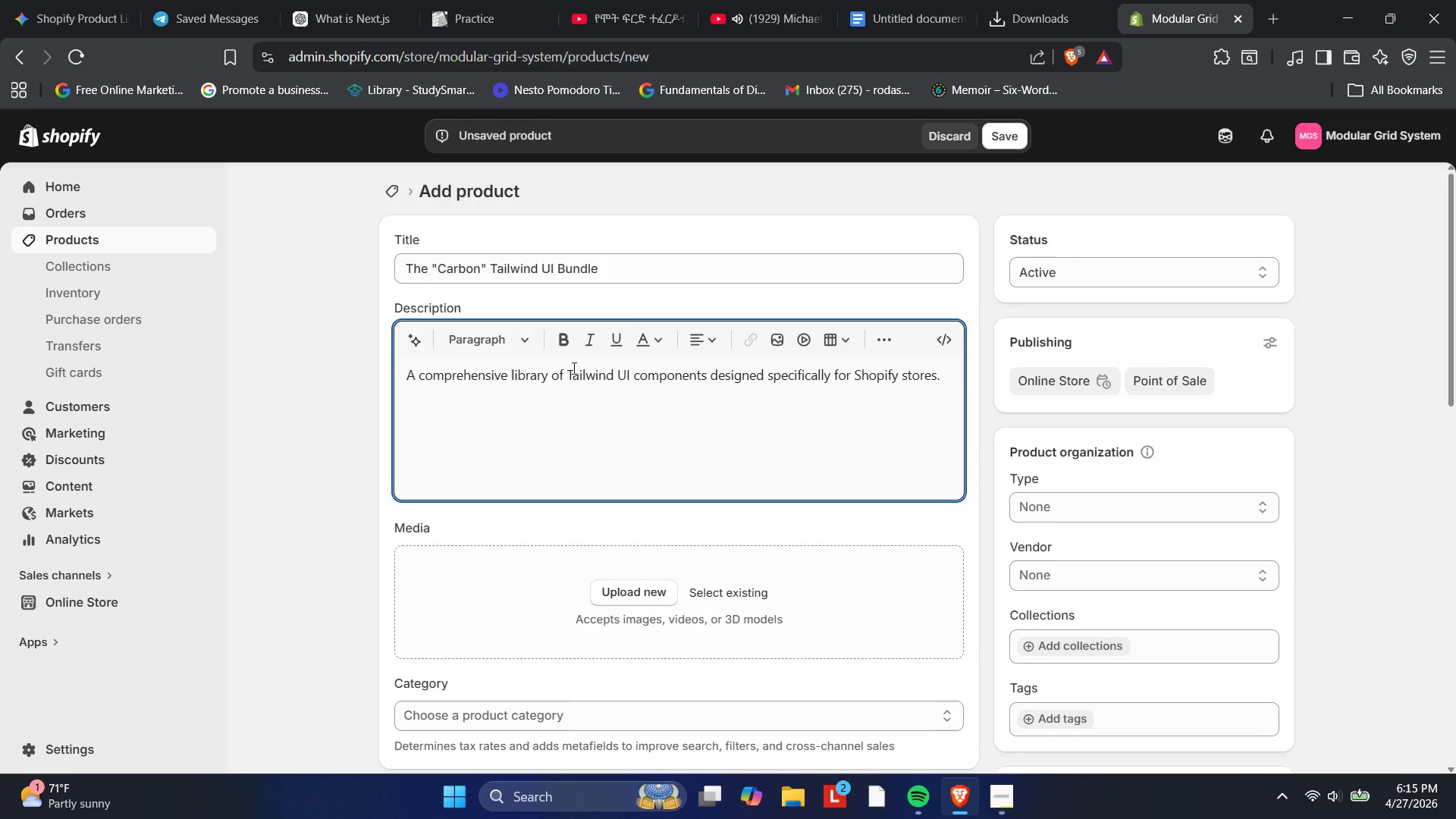 
type(Focu)
 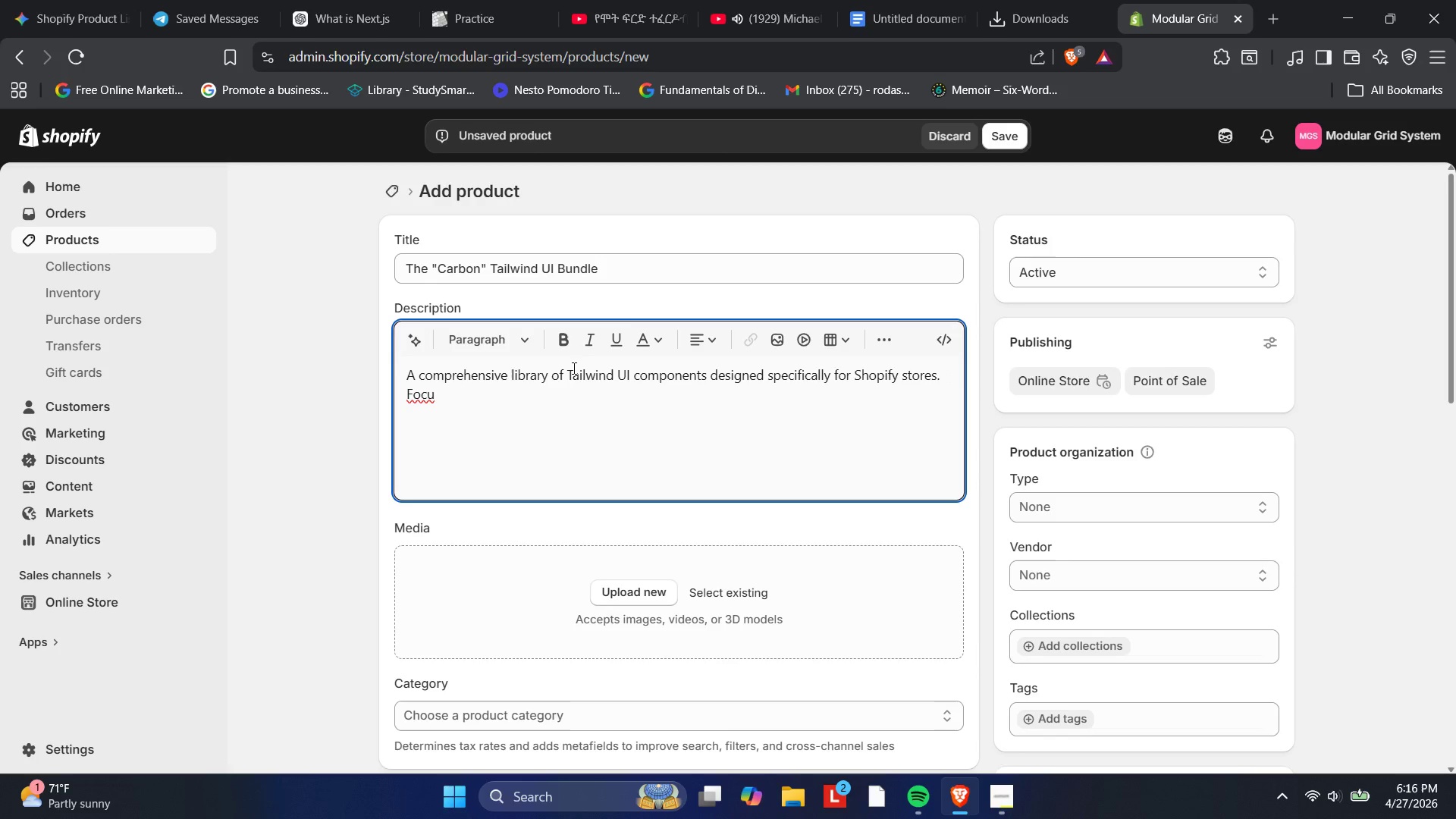 
type(ses)
 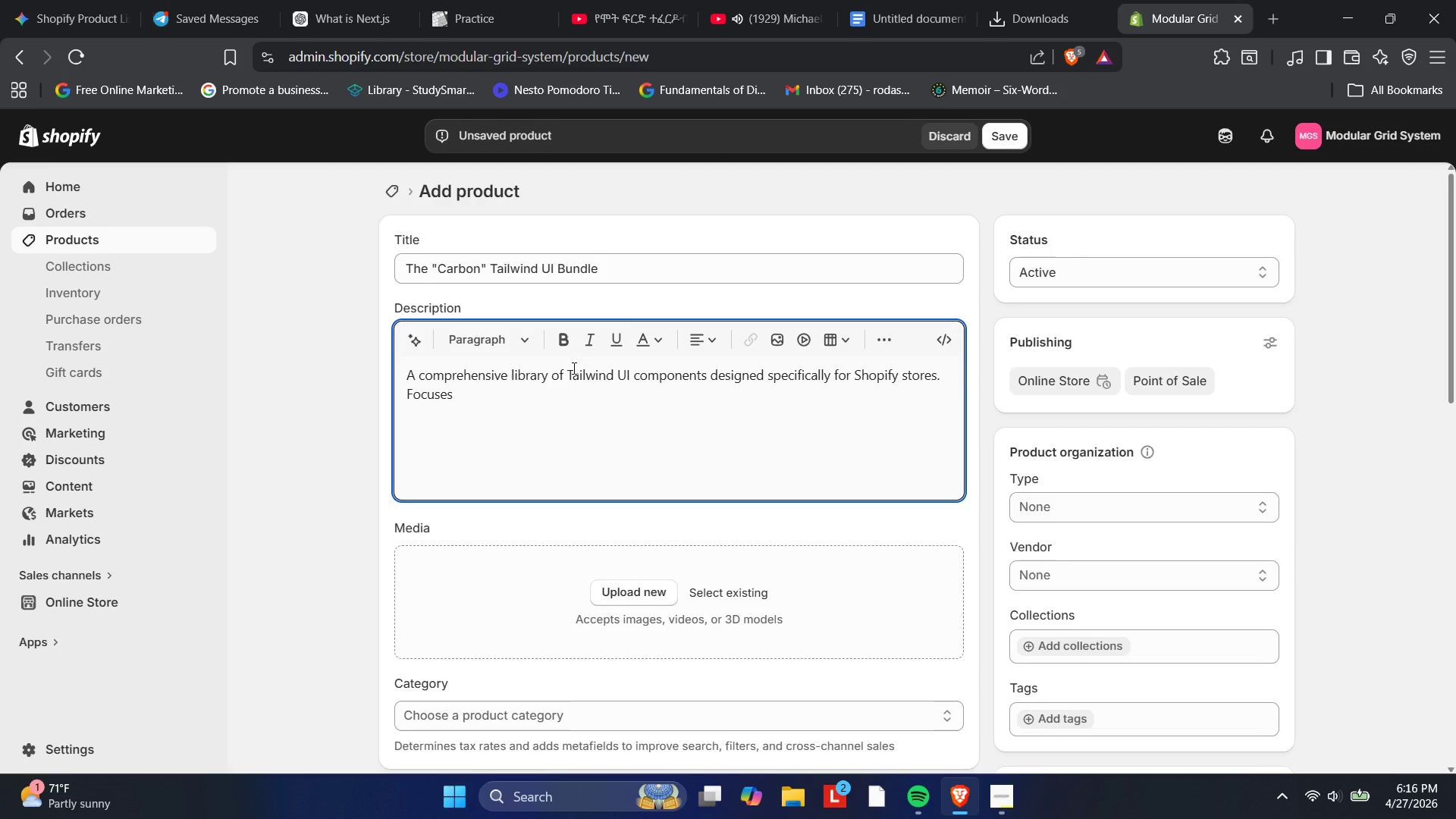 
wait(6.33)
 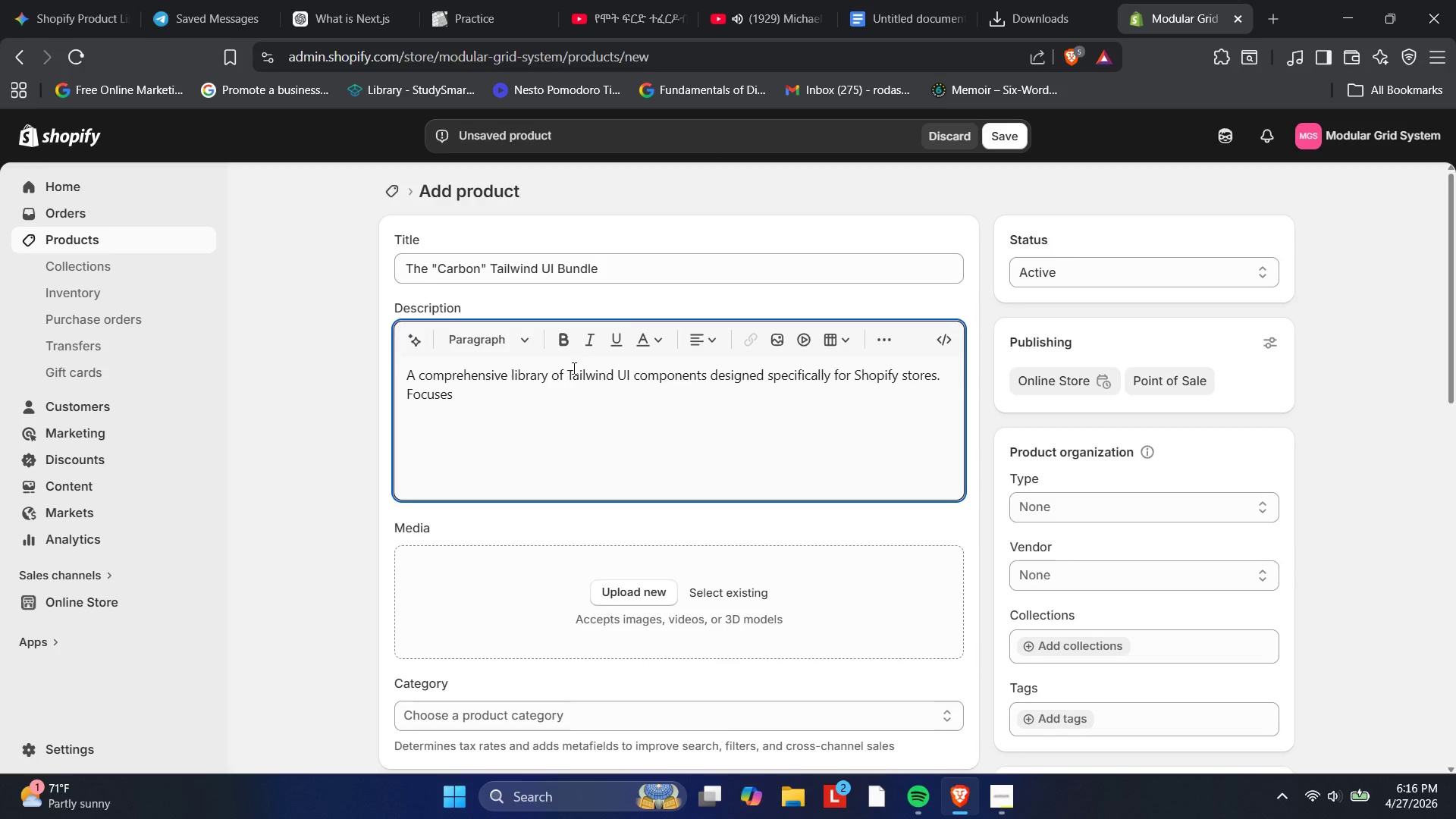 
type(v)
key(Backspace)
type( on utility-first CSS )
 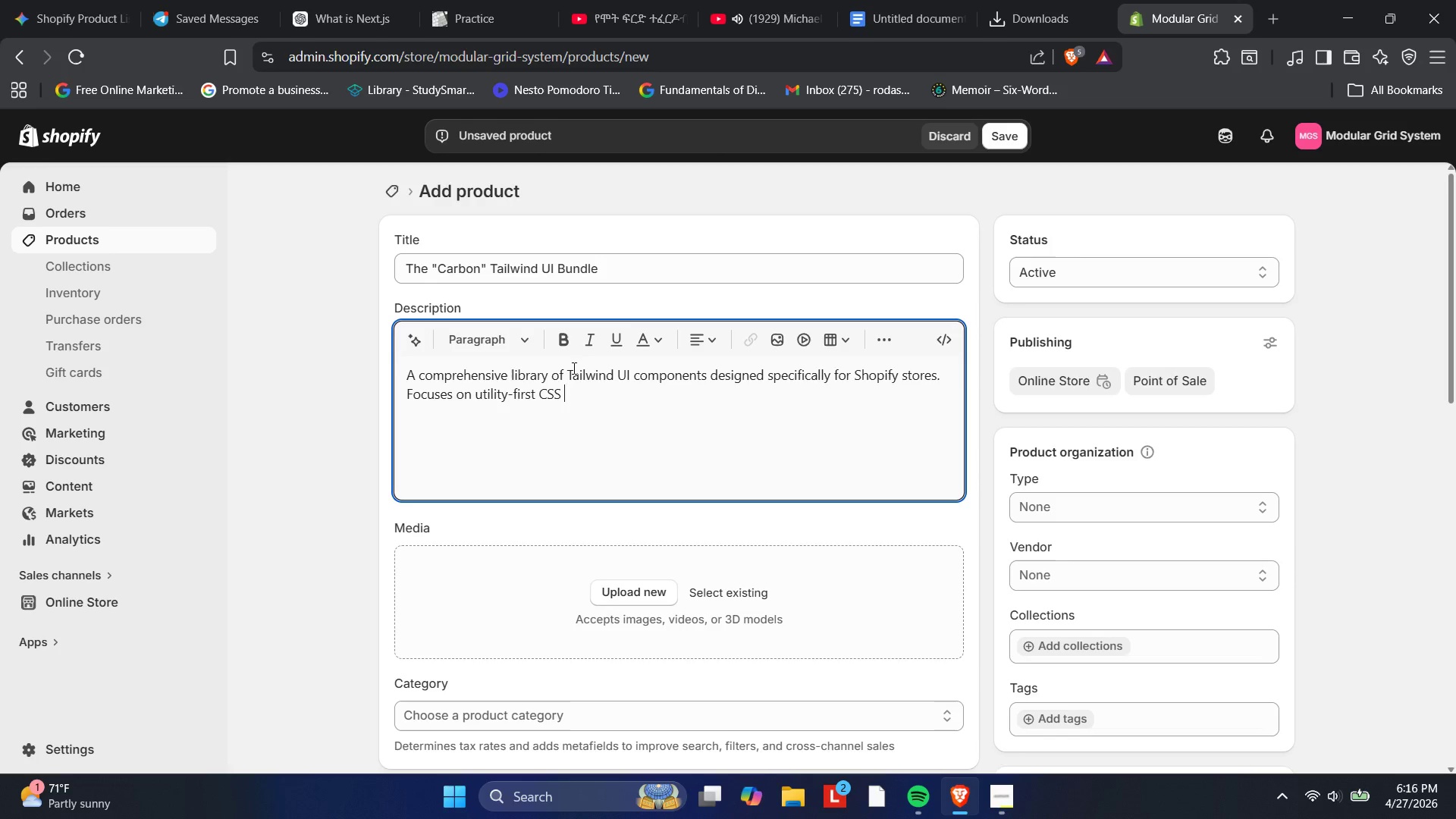 
wait(28.42)
 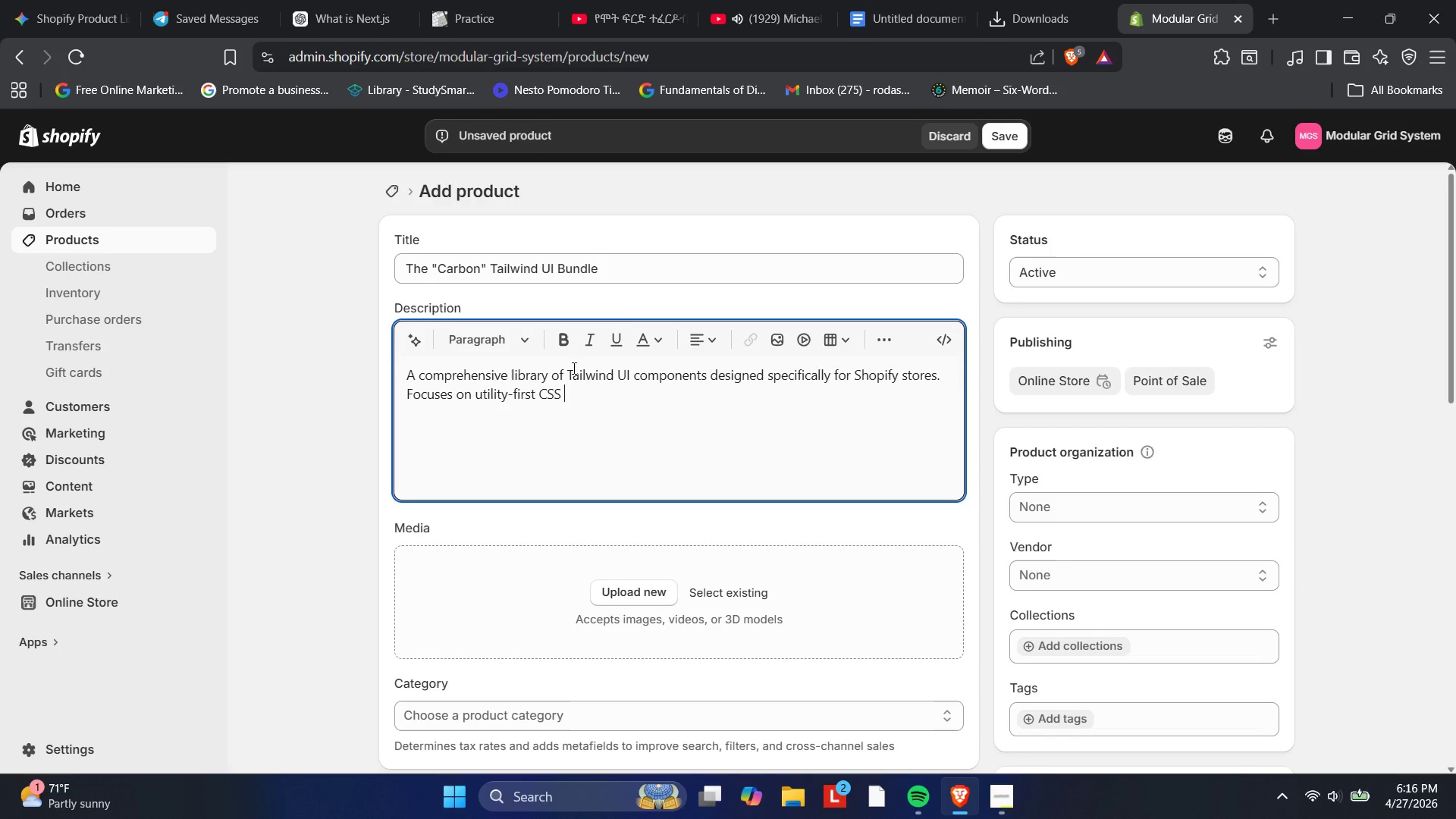 
type(and reso)
key(Backspace)
type(ponsive design for a mobilr)
key(Backspace)
type(e-first expr)
key(Backspace)
type(e)
 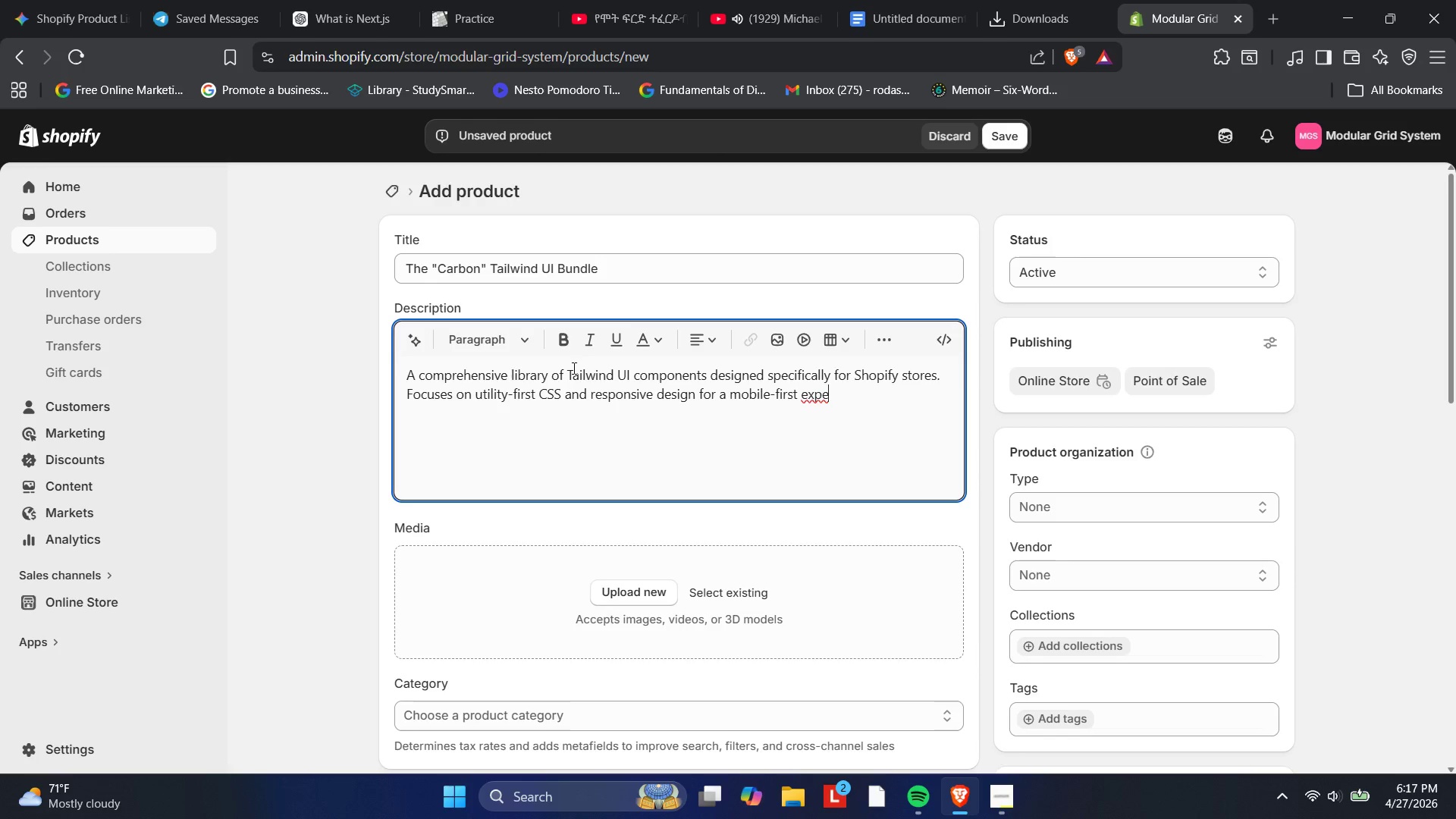 
type(ri)
 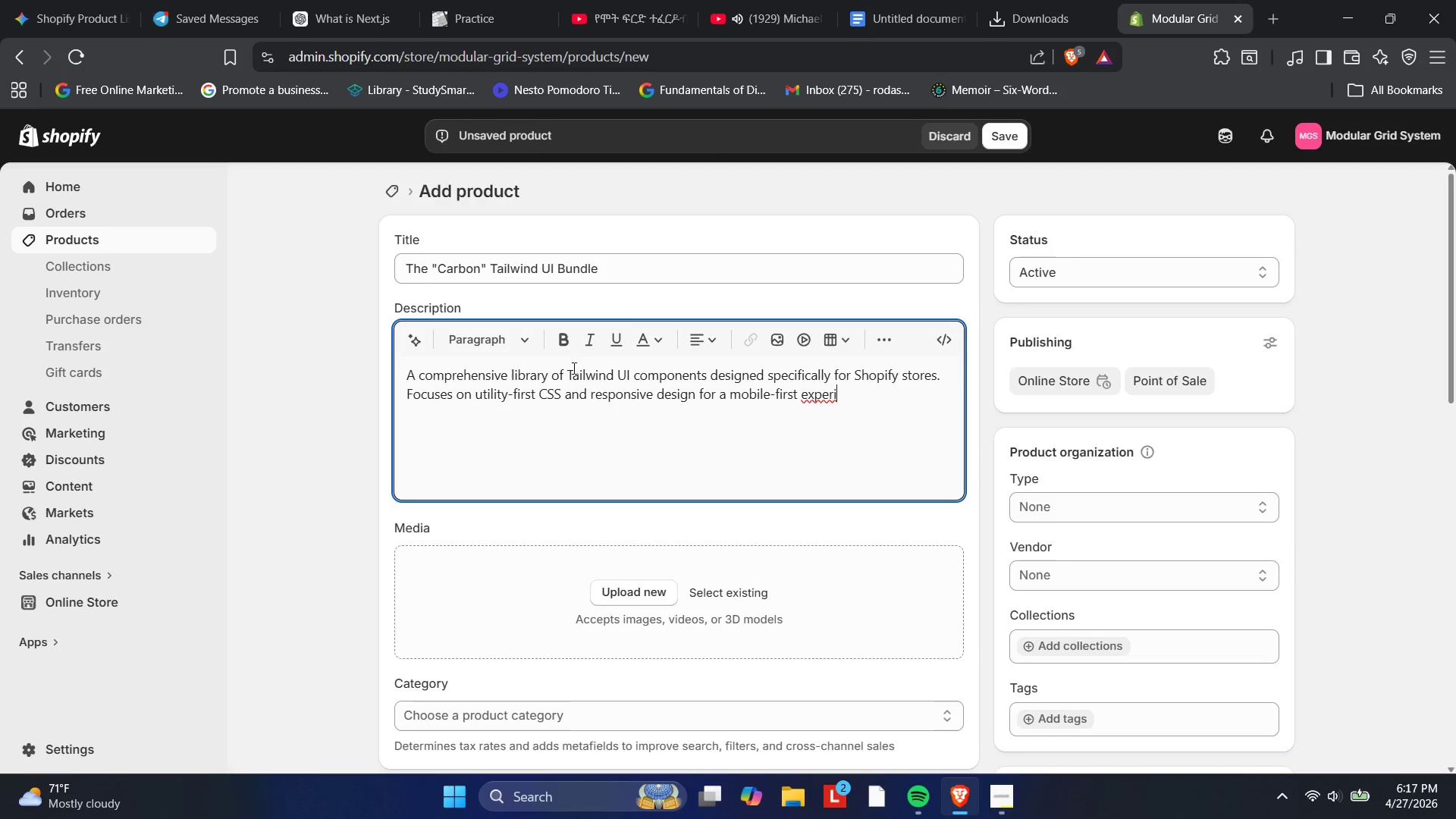 
wait(5.95)
 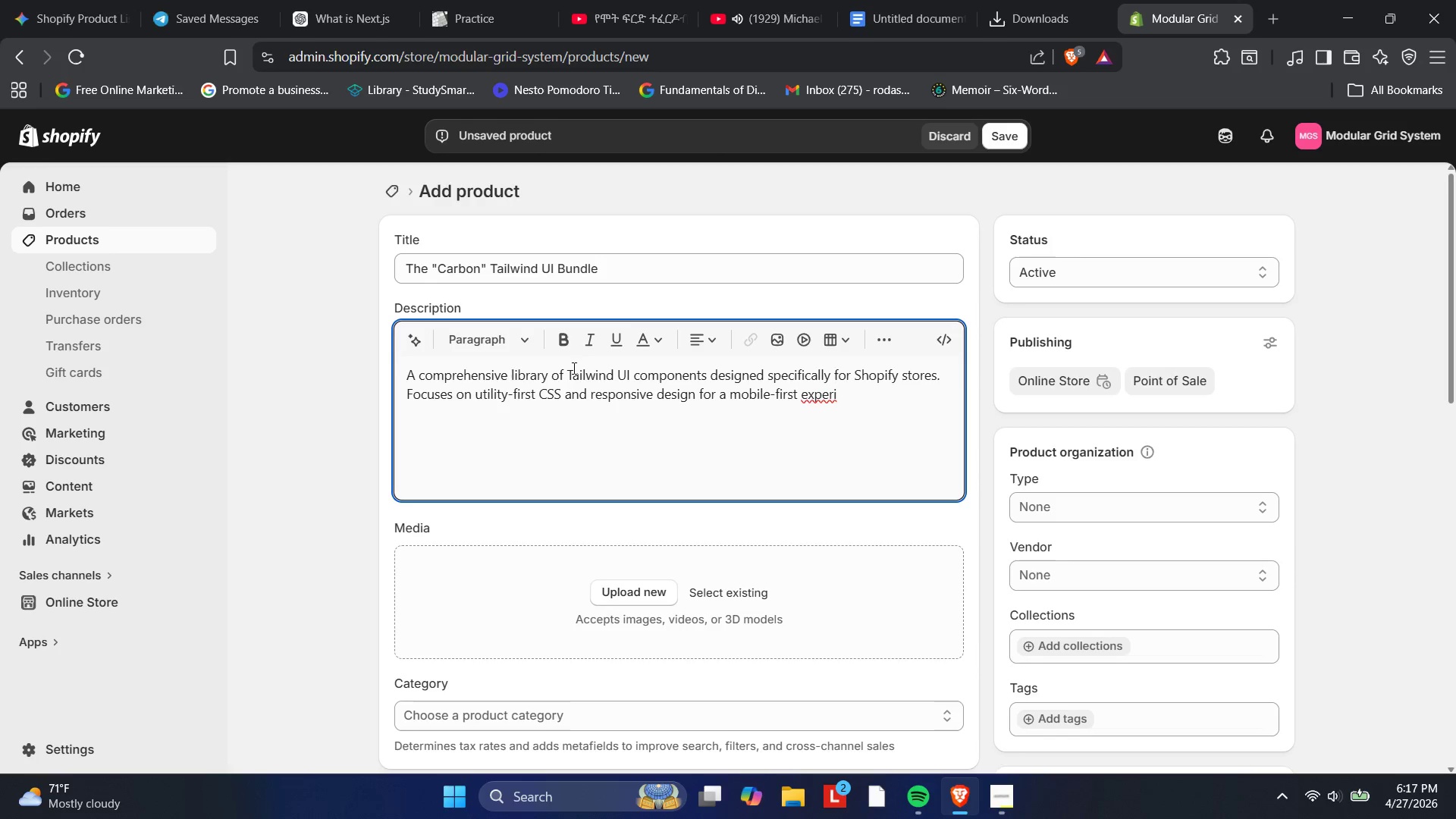 
type(ence)
 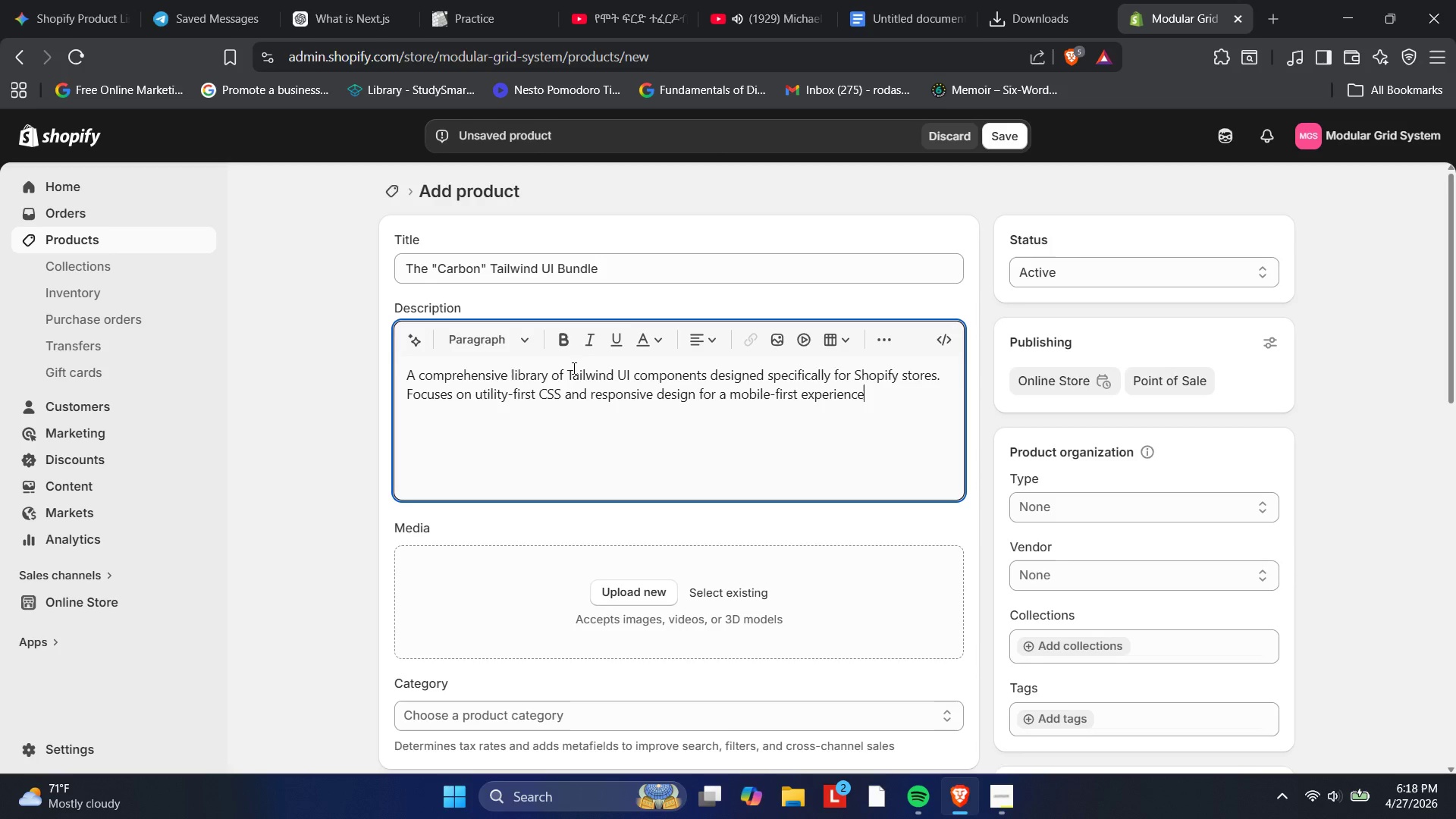 
key(Period)
 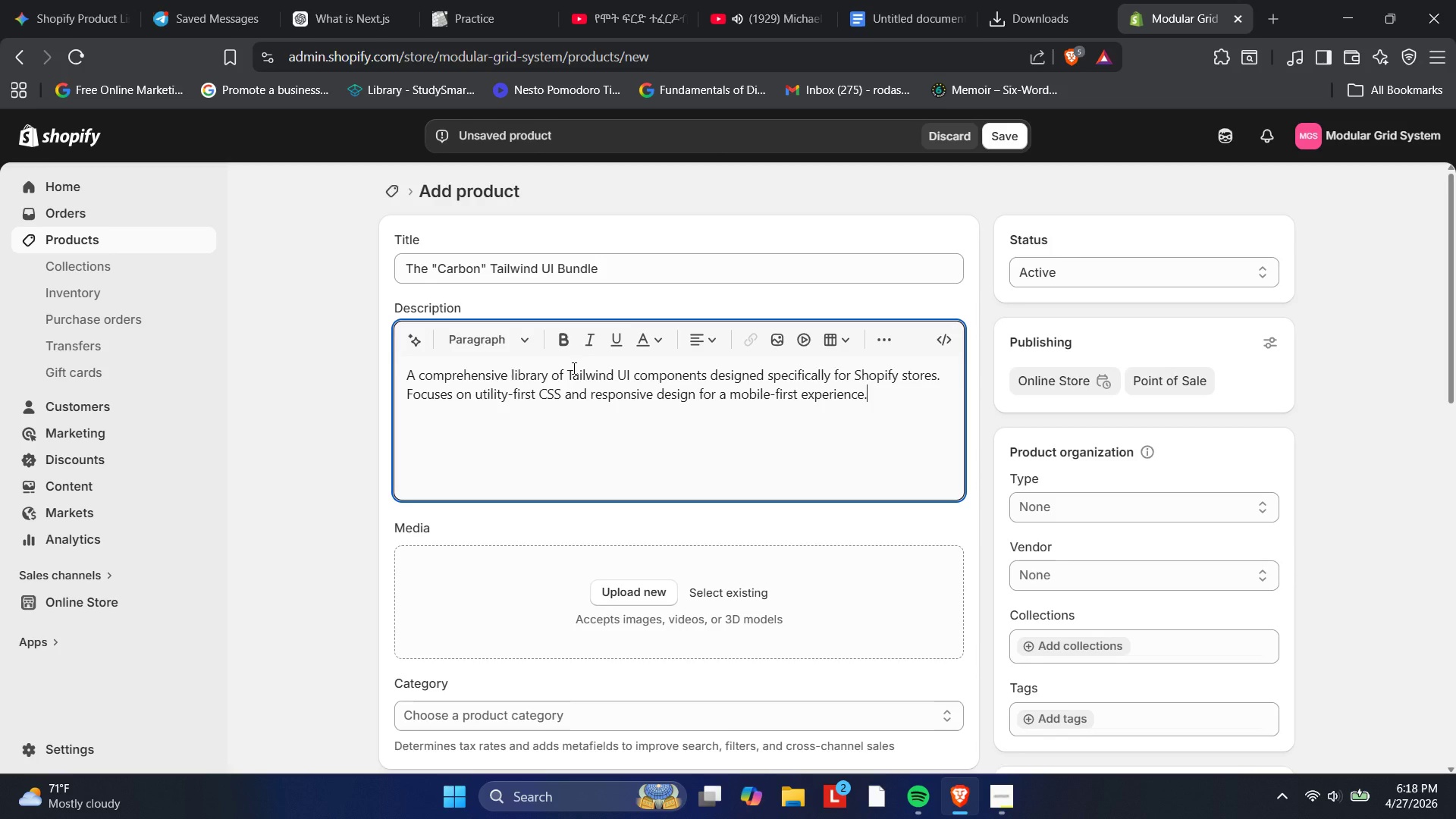 
wait(13.7)
 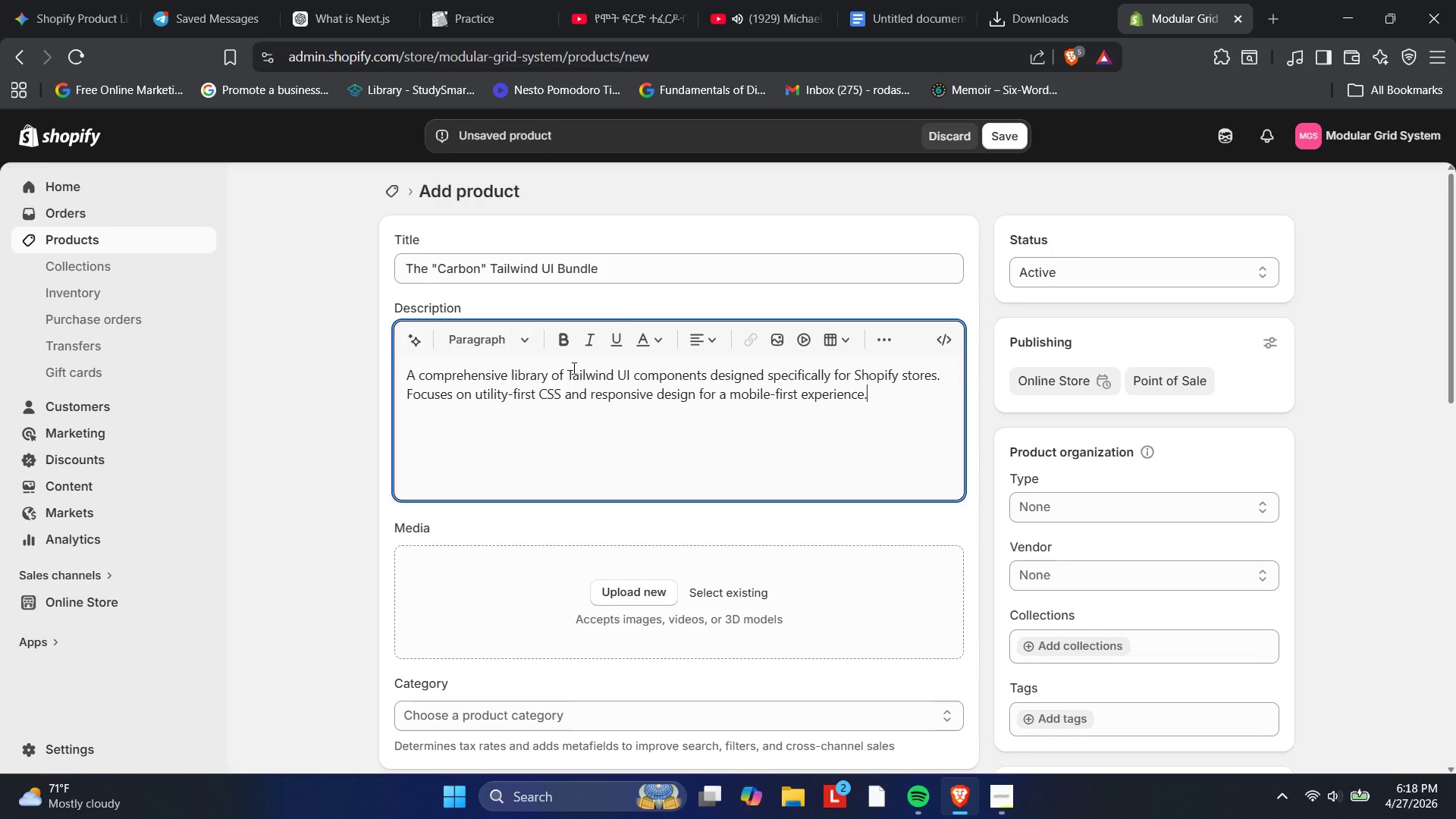 
left_click([1036, 20])
 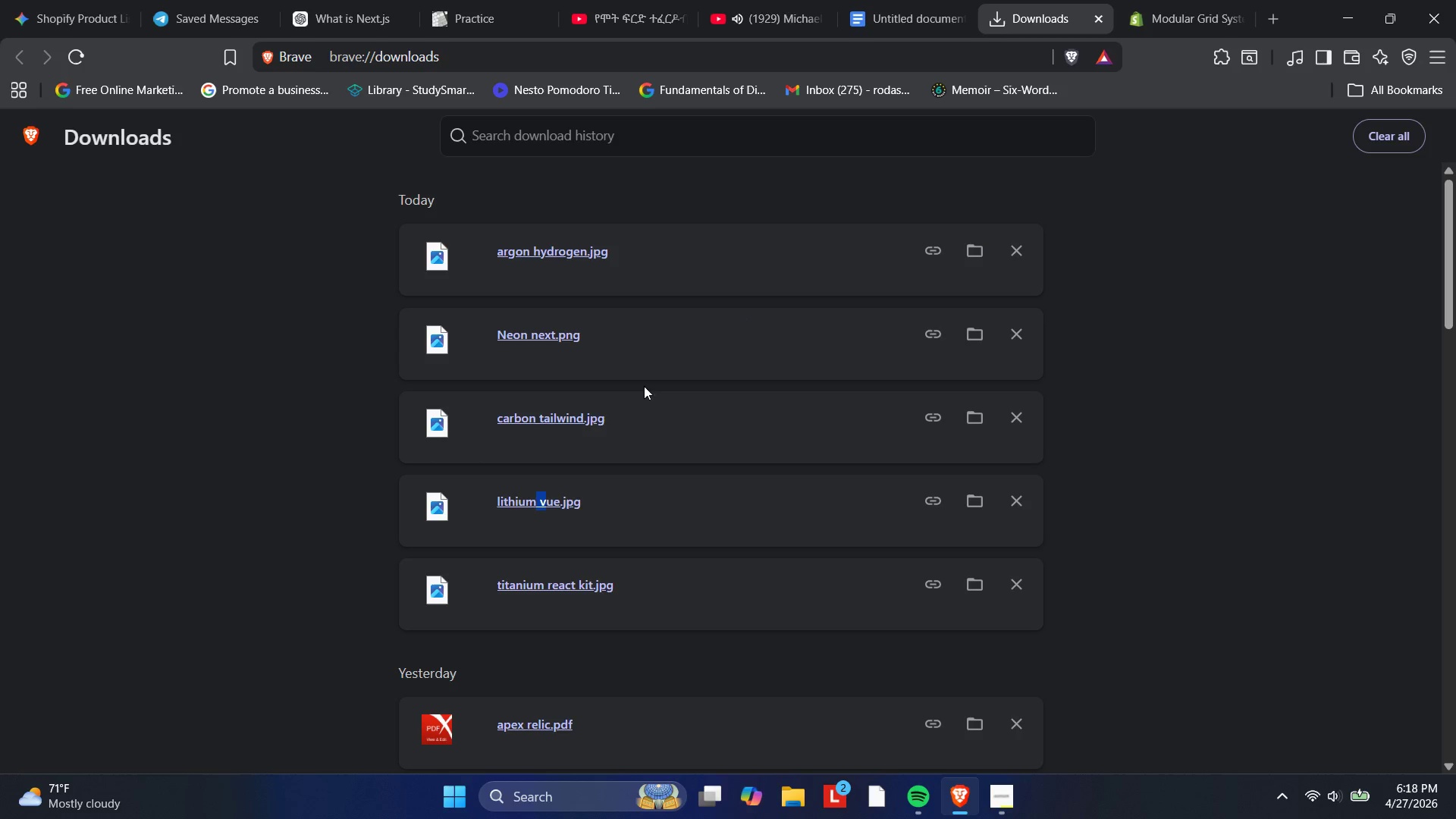 
left_click([551, 417])
 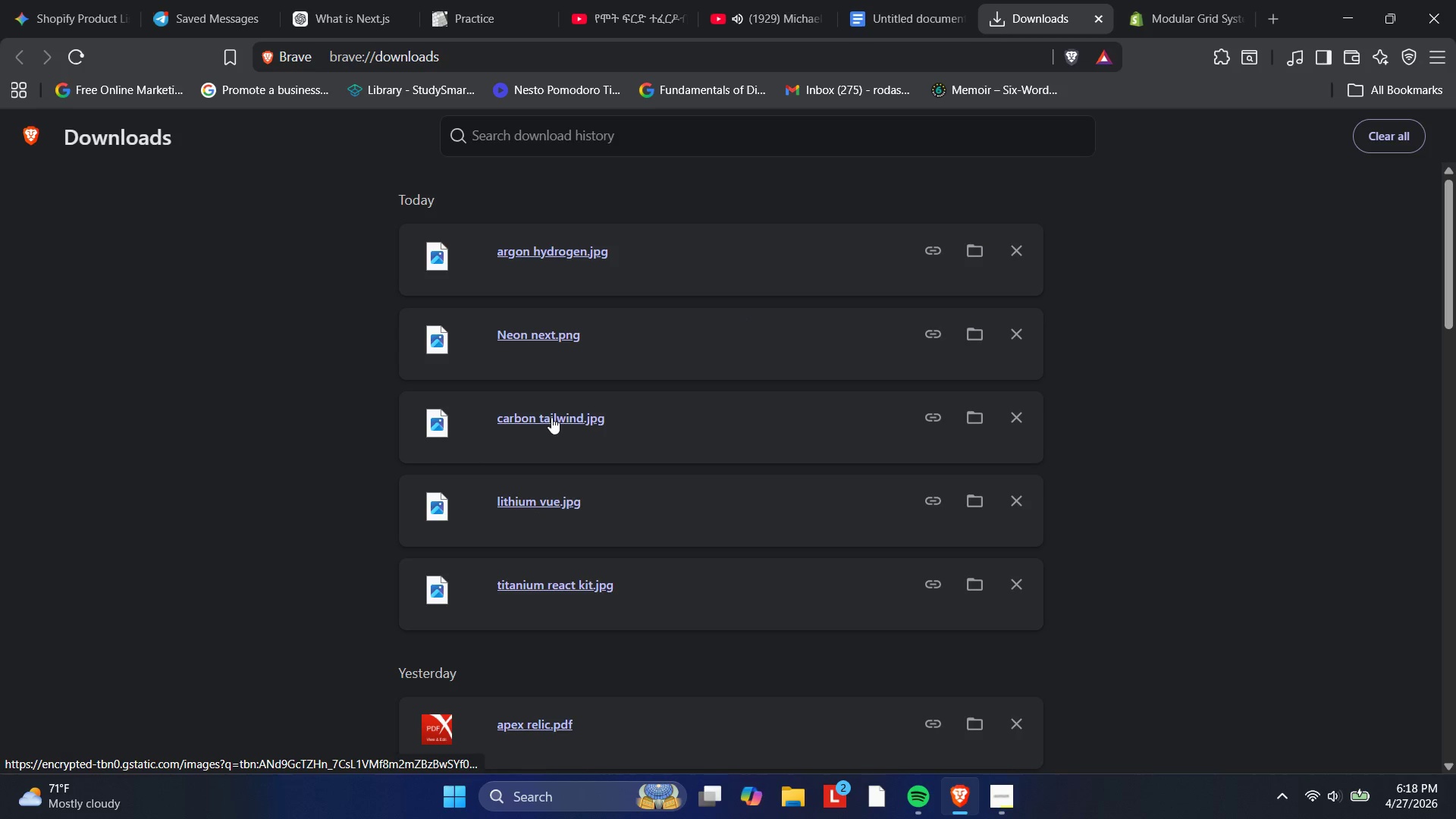 
left_click_drag(start_coordinate=[551, 417], to_coordinate=[509, 582])
 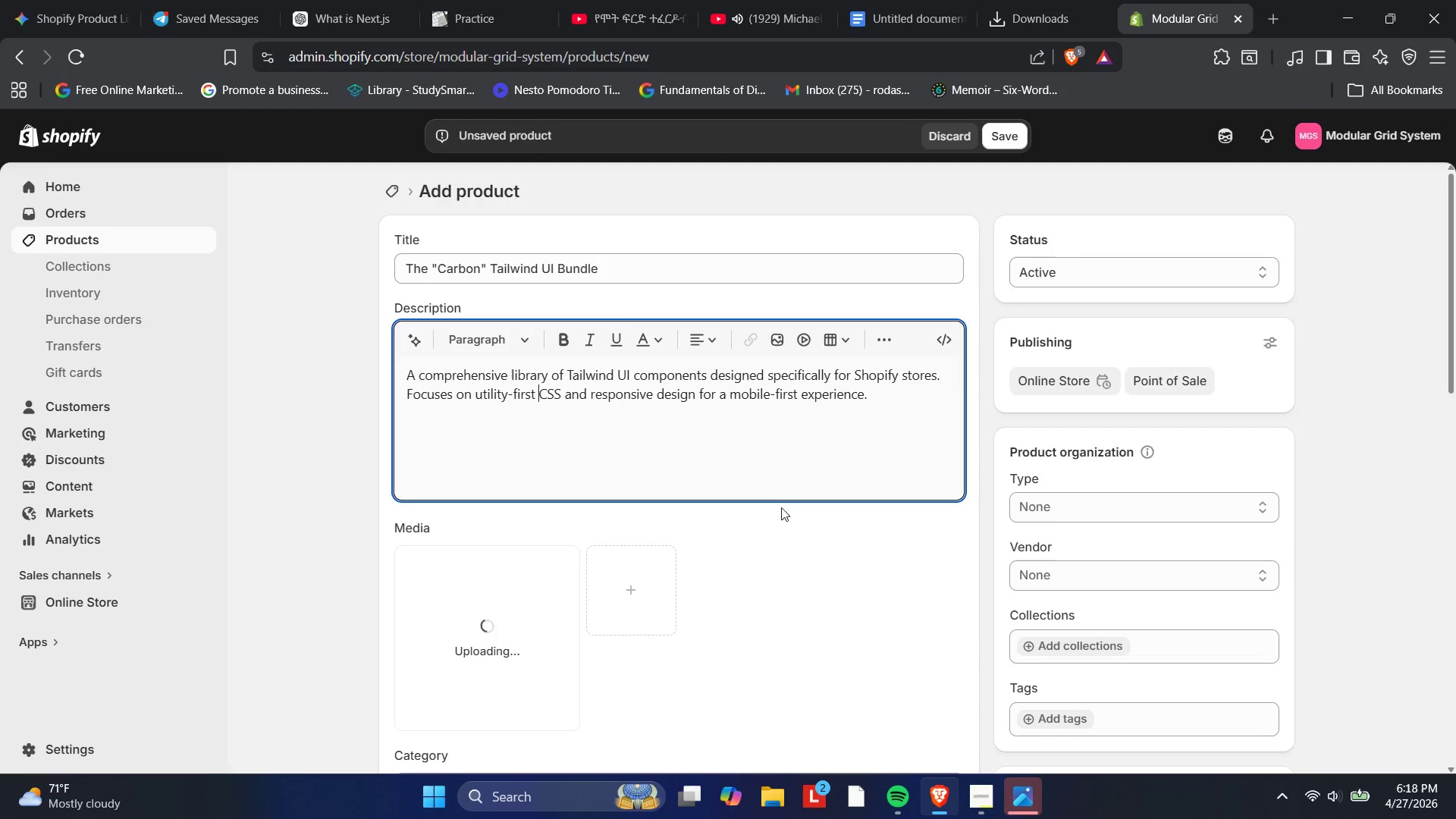 
scroll: coordinate [781, 507], scroll_direction: down, amount: 2.0
 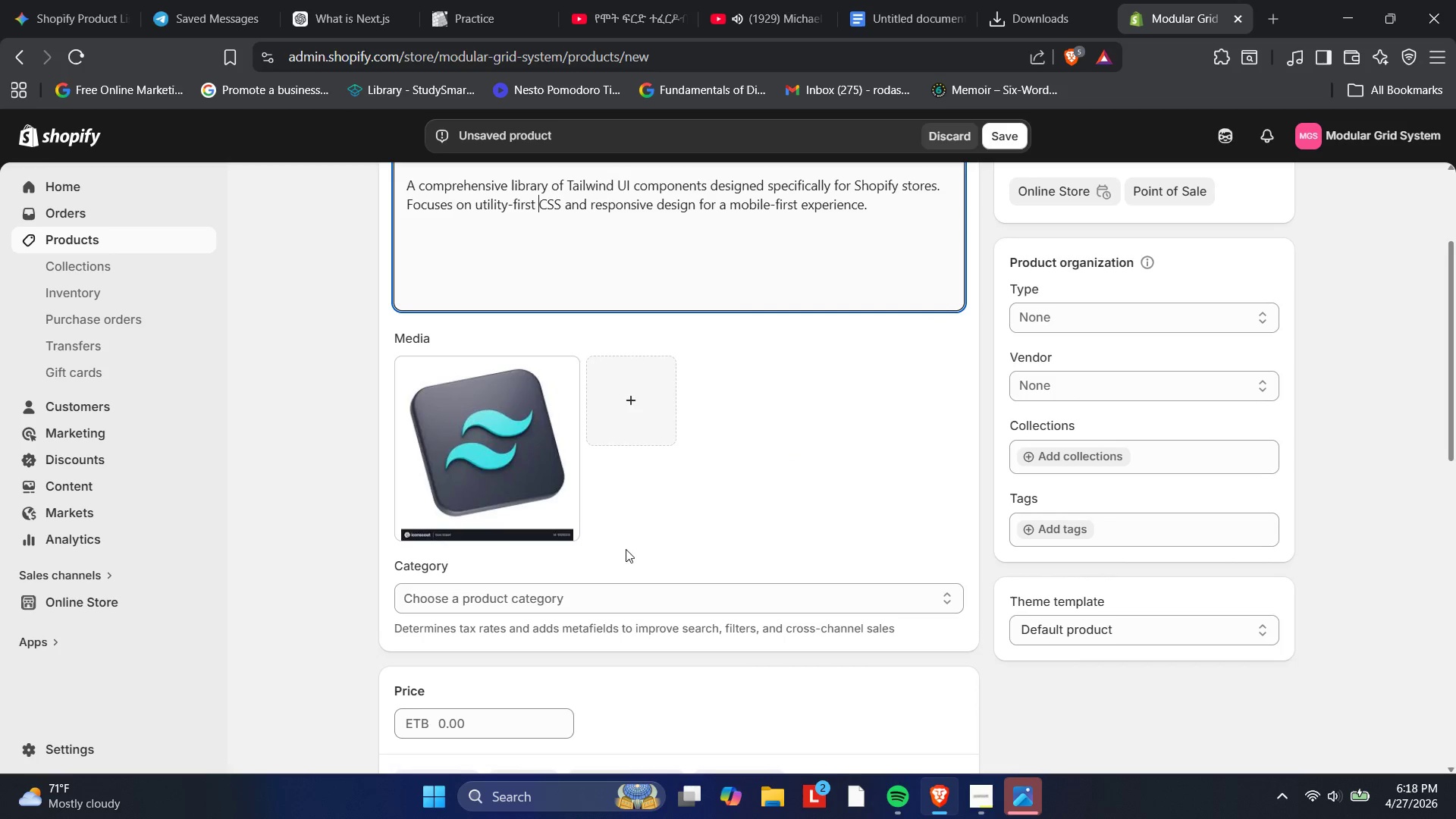 
wait(6.3)
 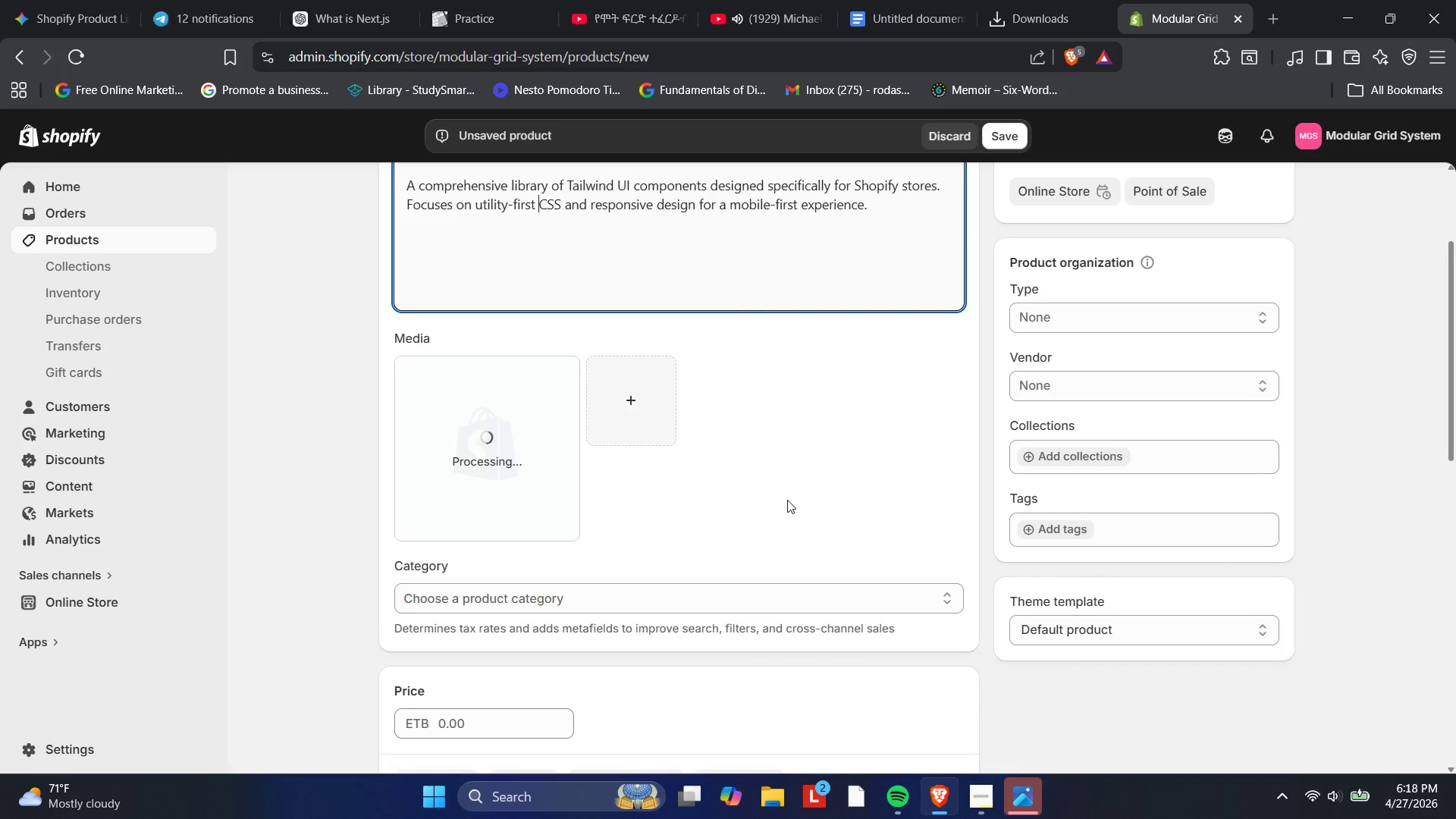 
left_click([475, 485])
 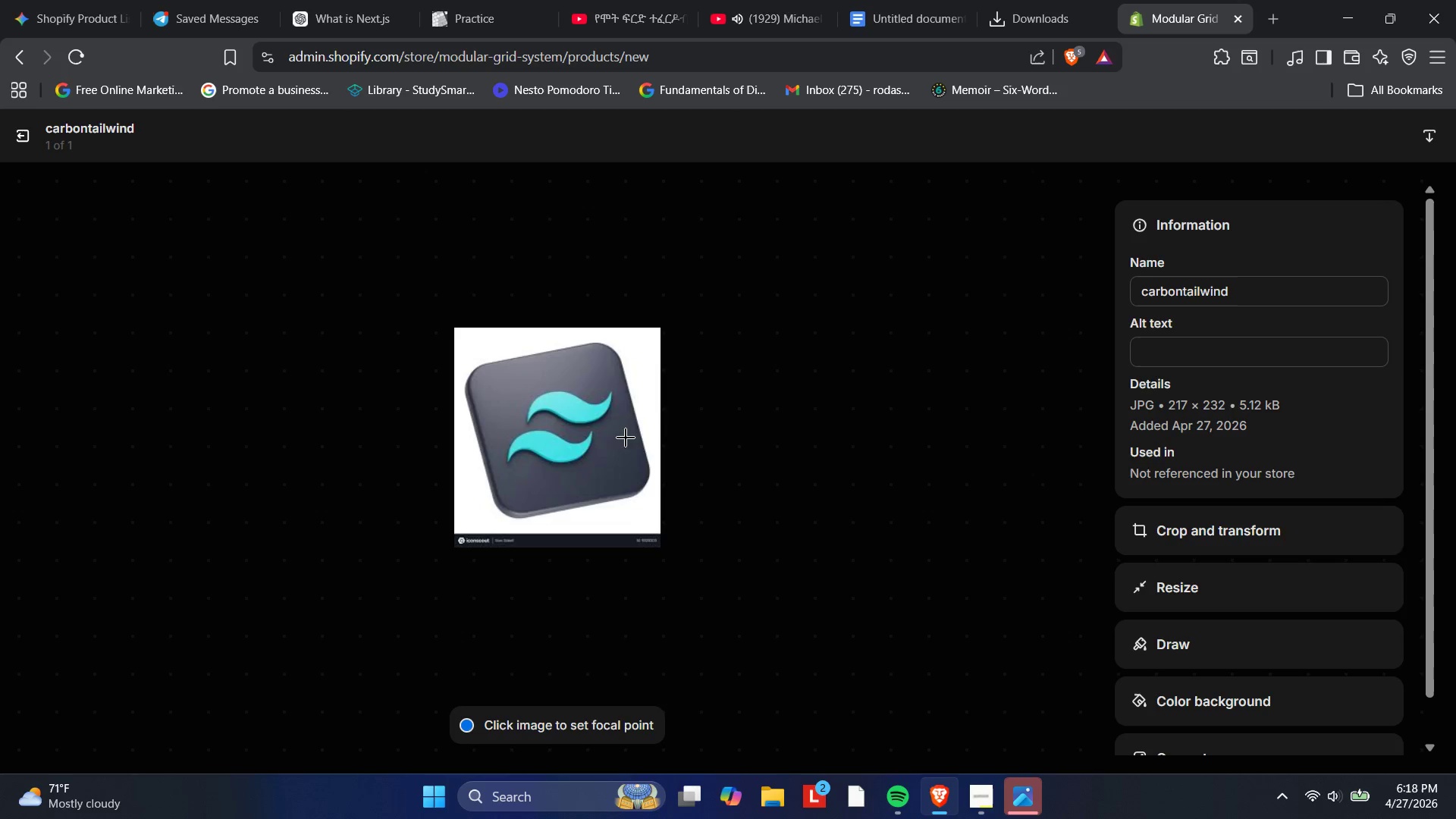 
wait(6.89)
 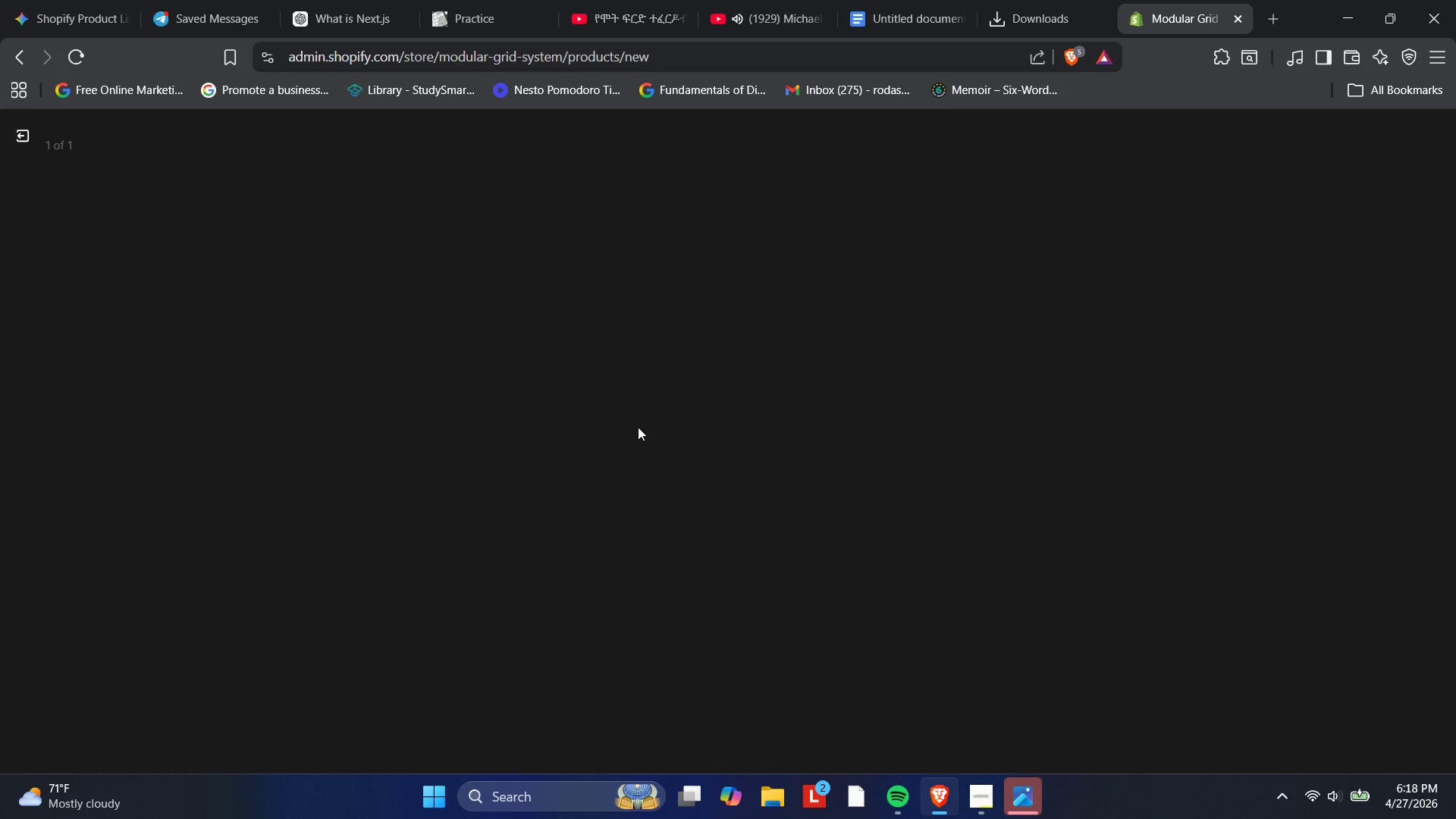 
left_click([1197, 589])
 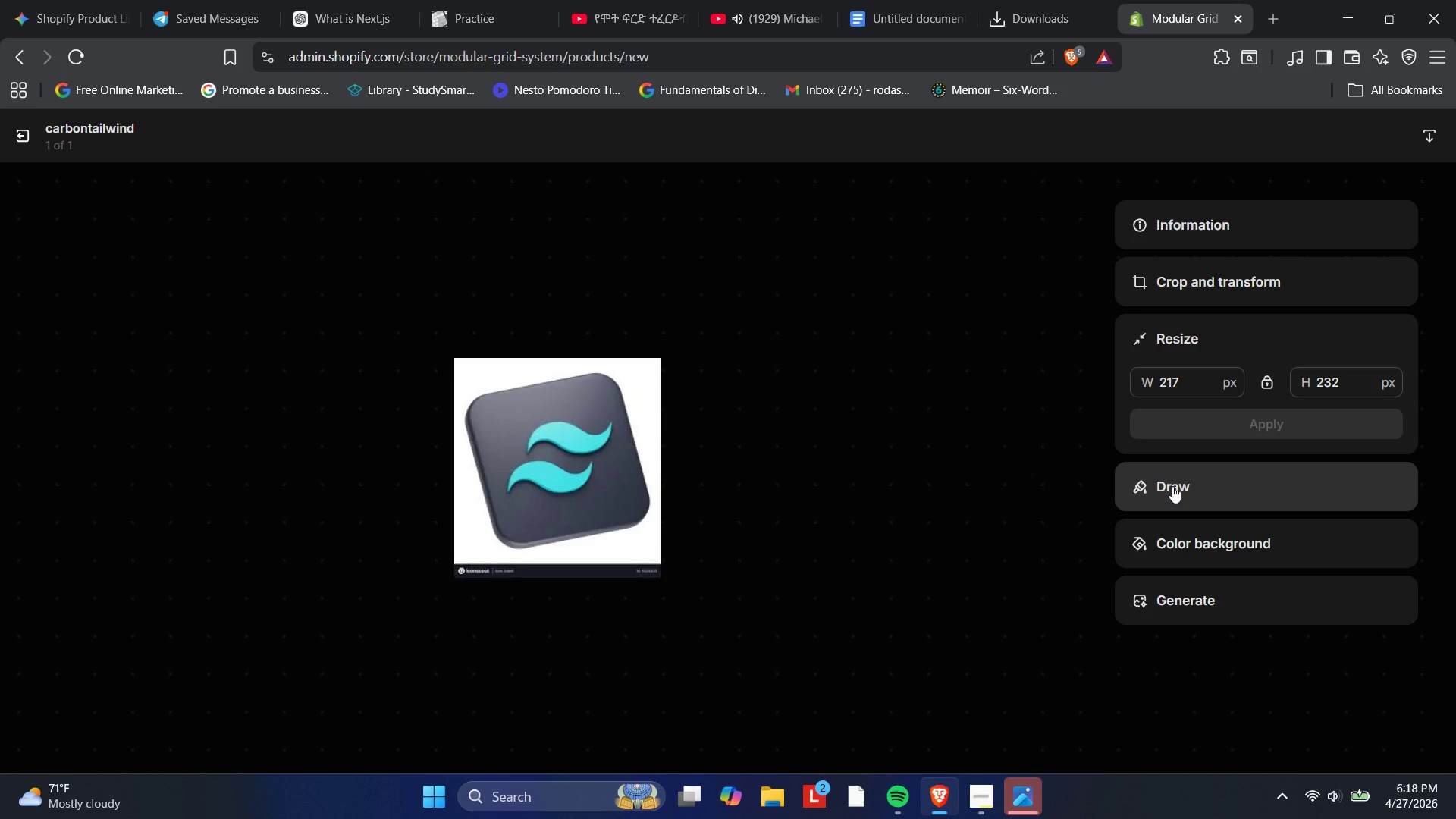 
left_click([1166, 278])
 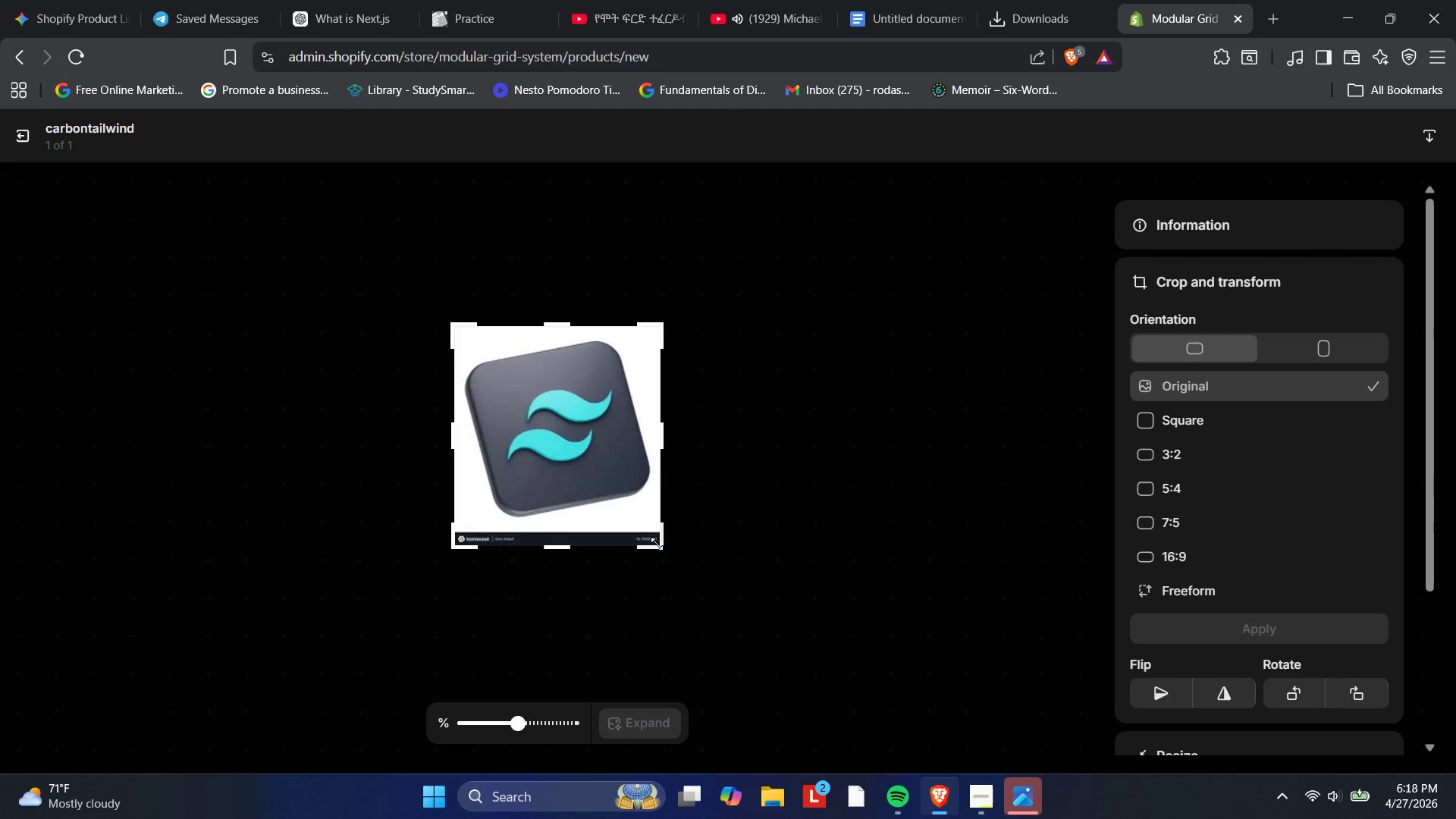 
left_click_drag(start_coordinate=[657, 544], to_coordinate=[666, 522])
 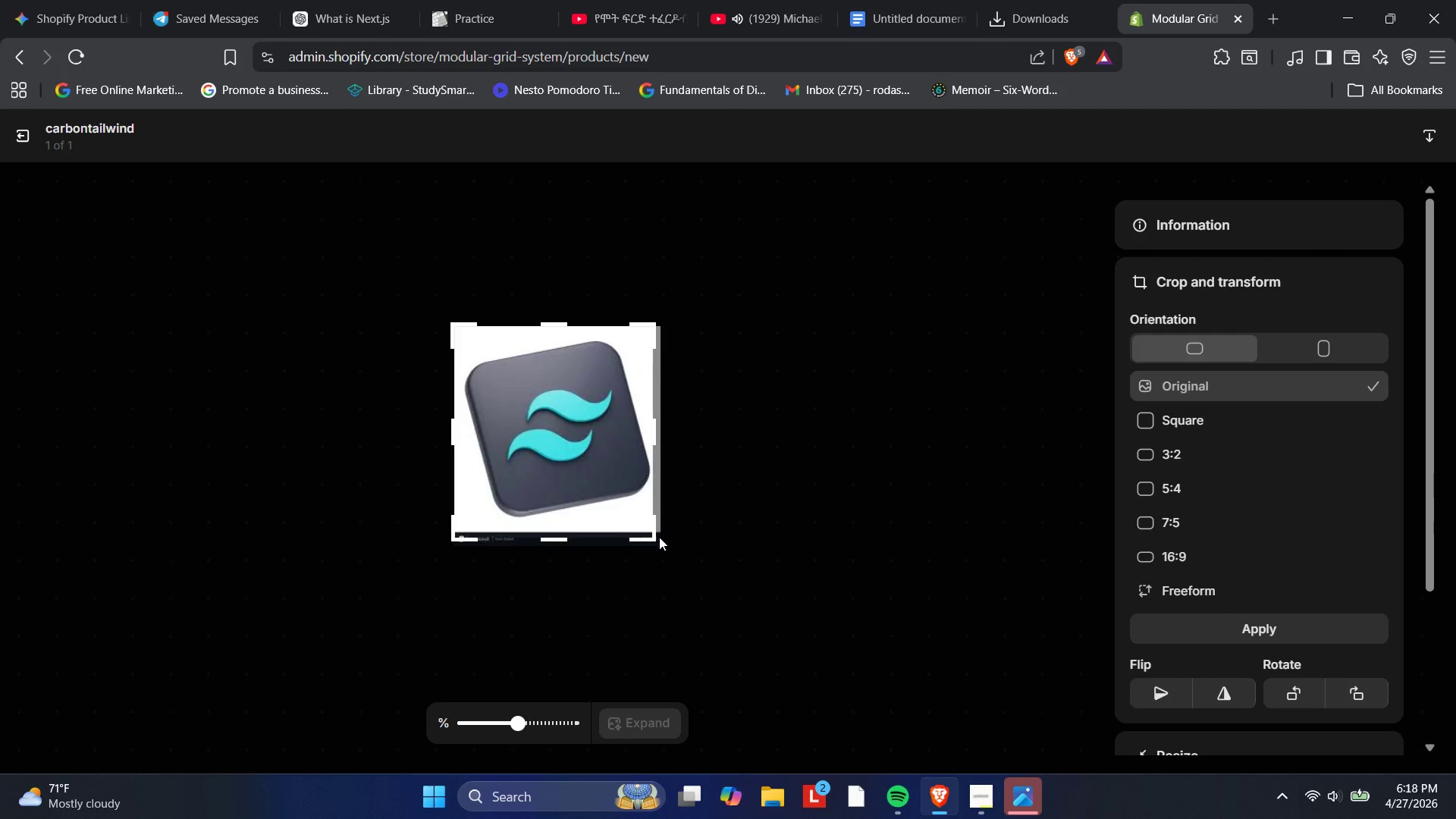 
left_click_drag(start_coordinate=[650, 537], to_coordinate=[667, 544])
 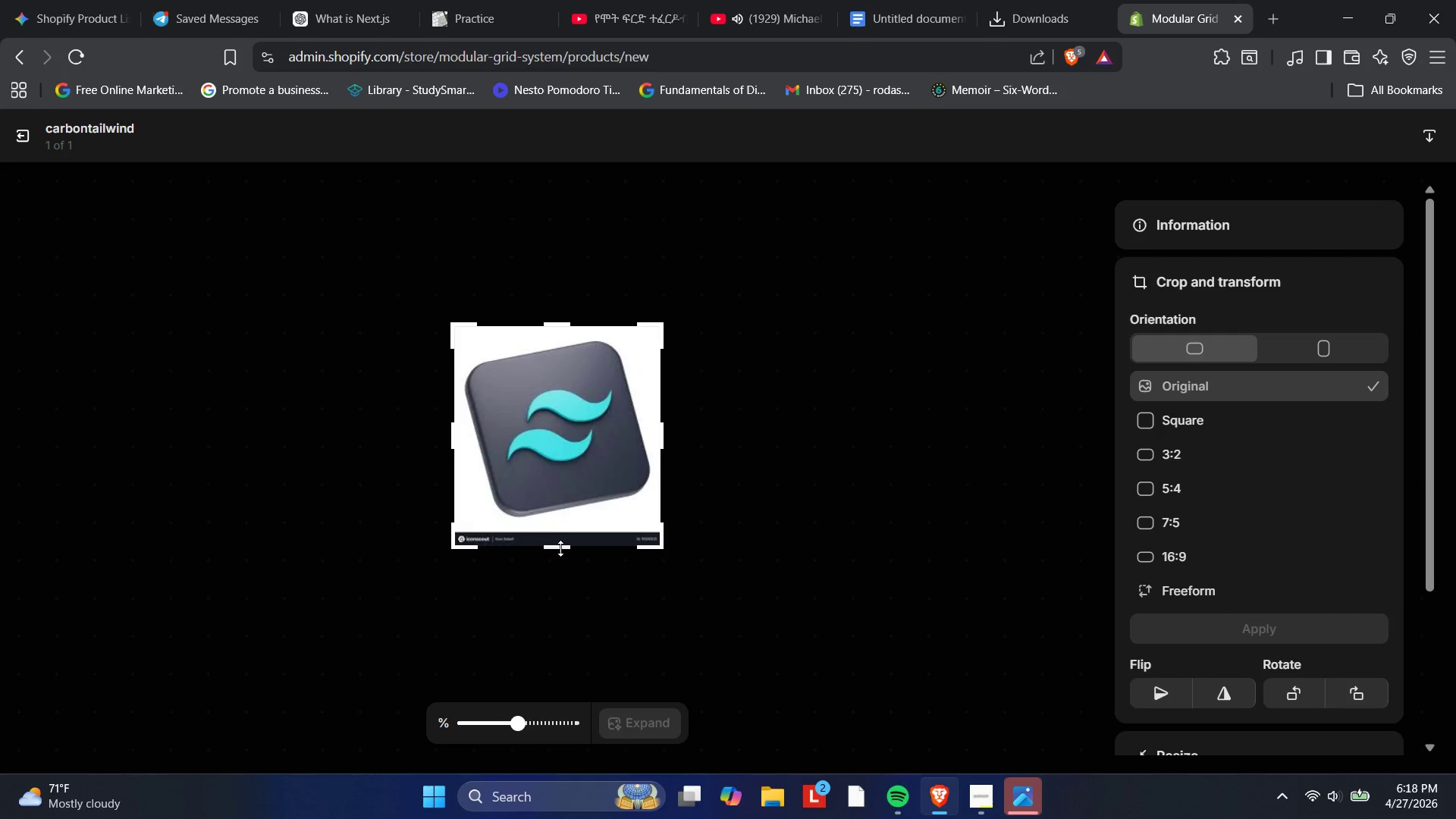 
left_click_drag(start_coordinate=[560, 548], to_coordinate=[579, 533])
 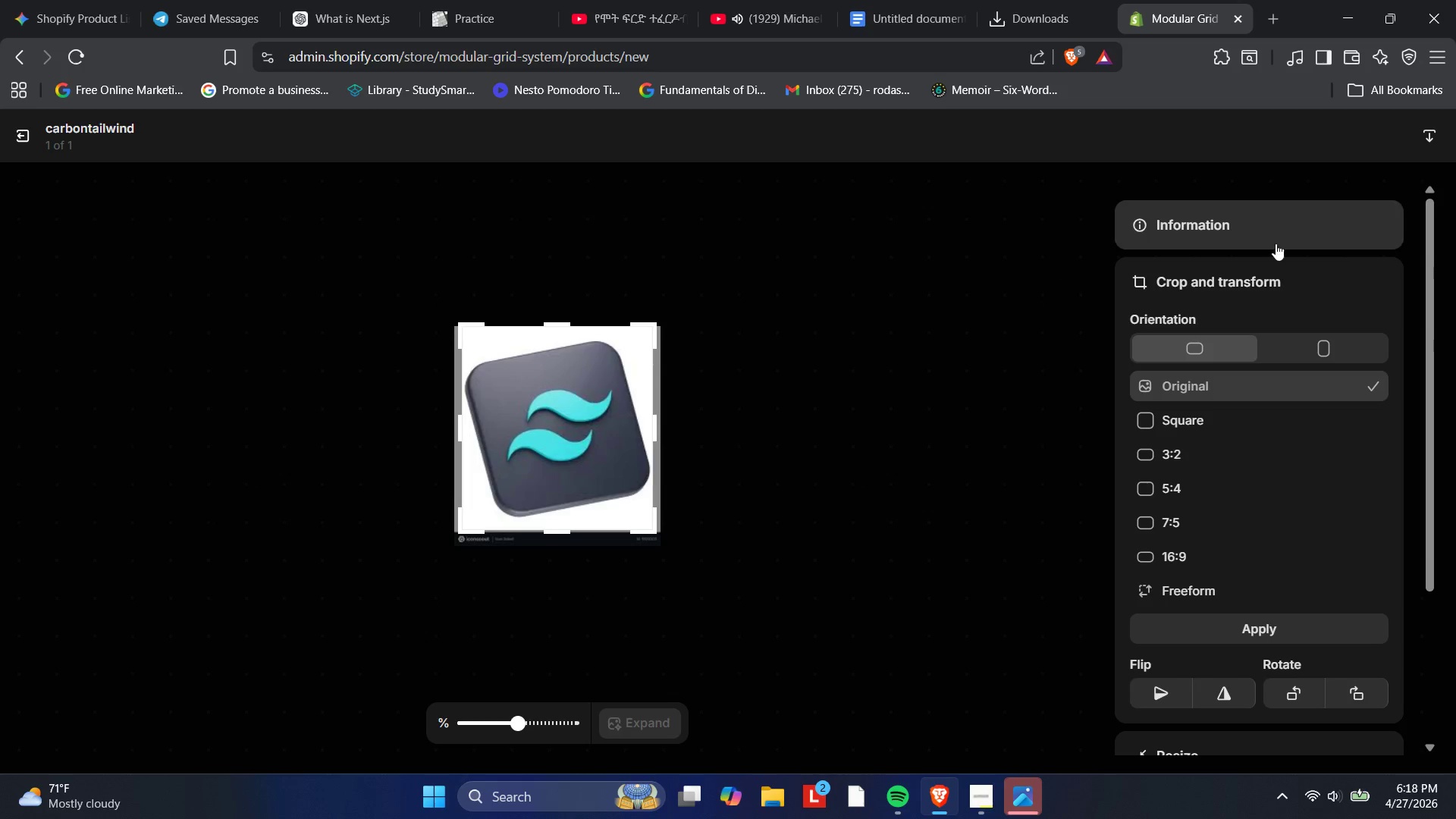 
left_click([1020, 340])
 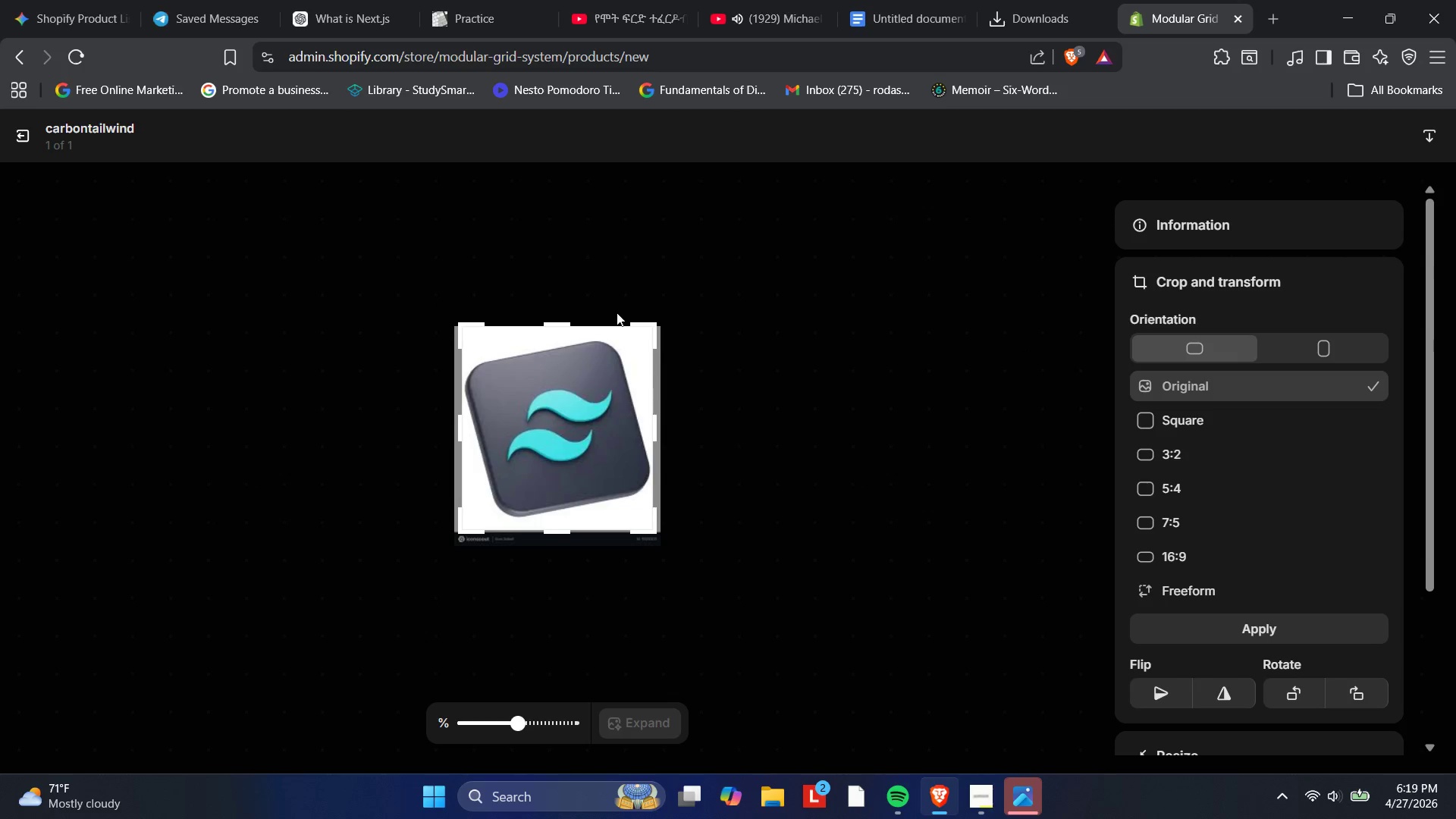 
scroll: coordinate [1134, 377], scroll_direction: down, amount: 2.0
 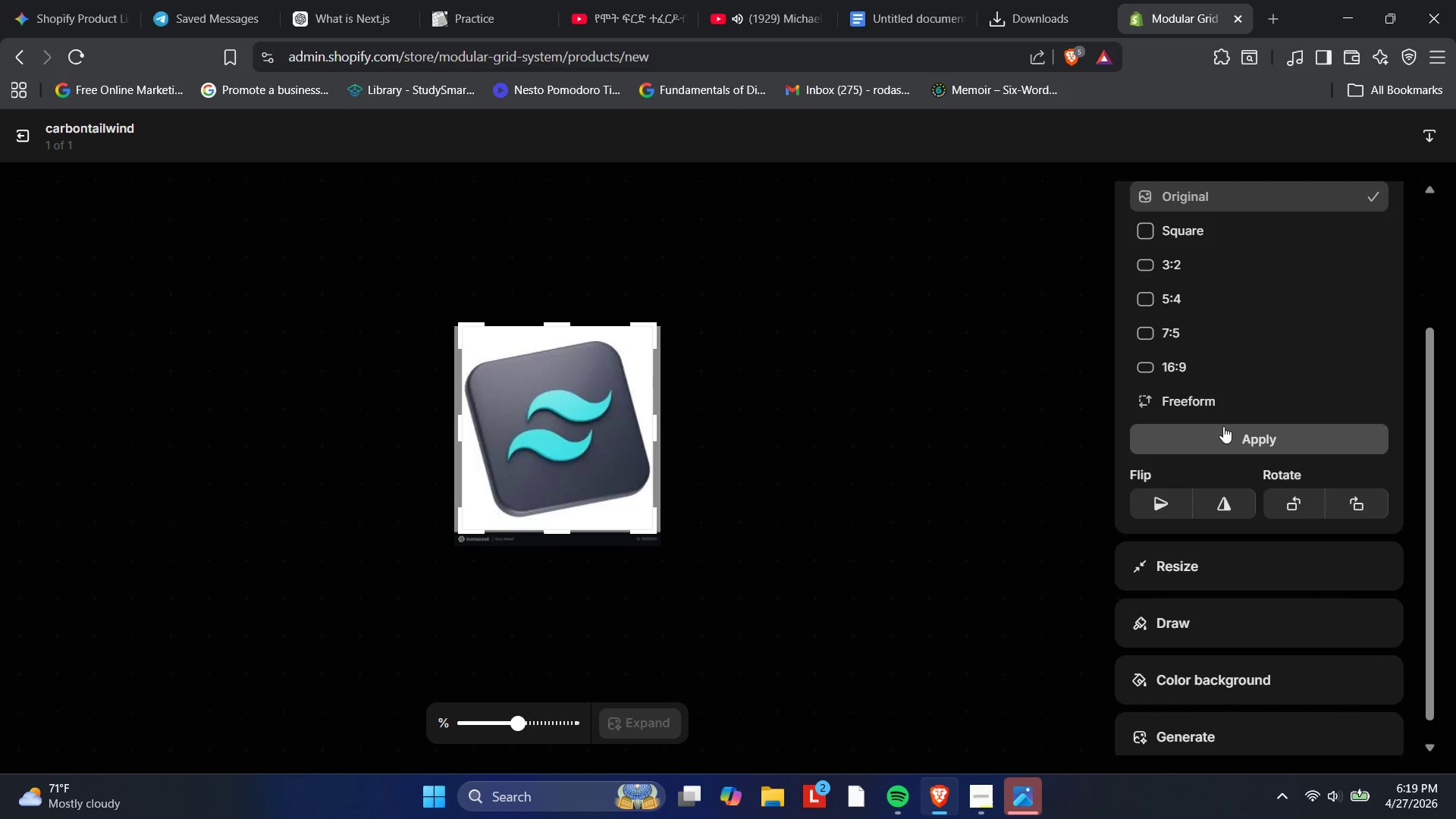 
left_click([1222, 435])
 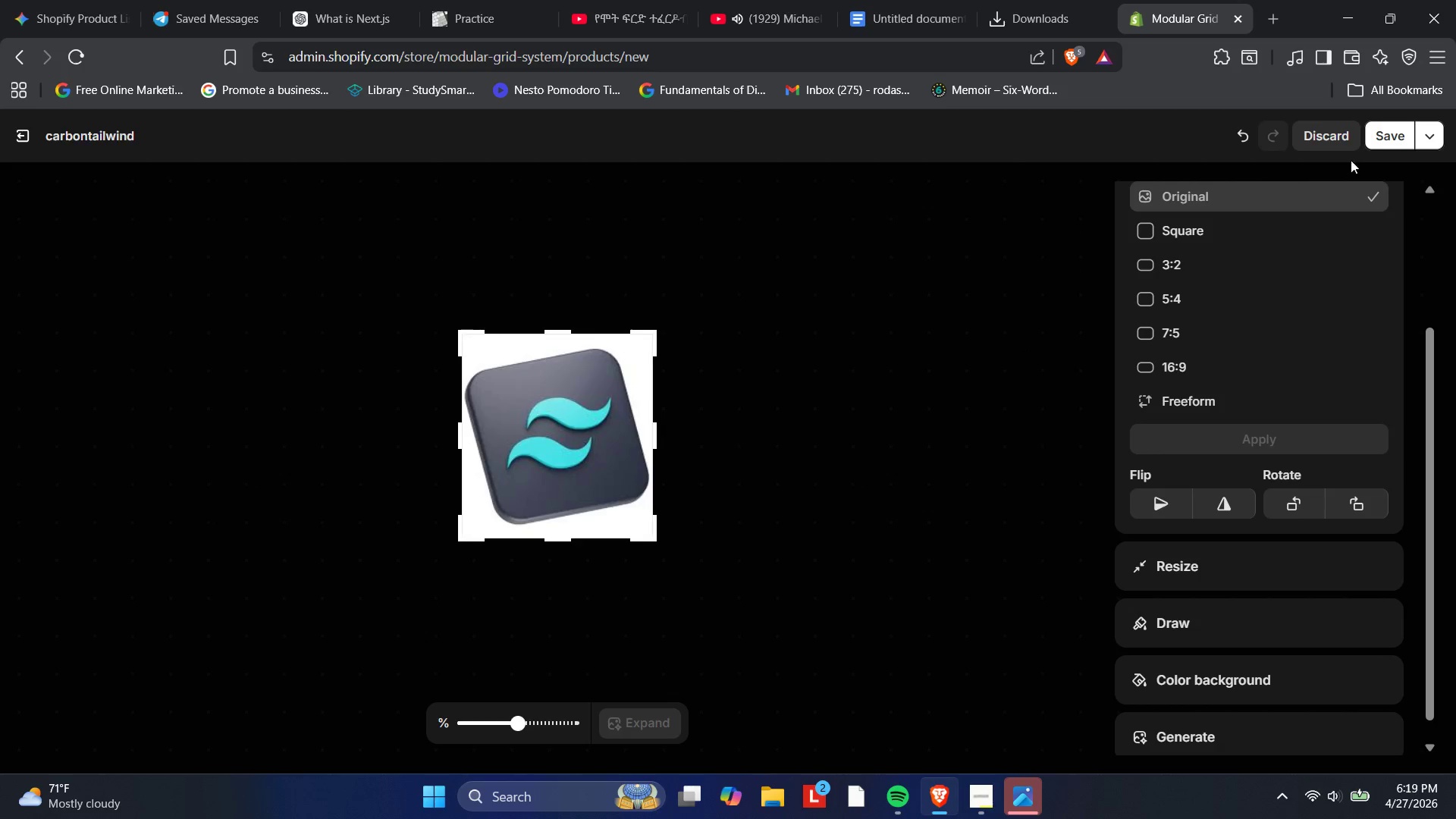 
scroll: coordinate [1104, 271], scroll_direction: up, amount: 4.0
 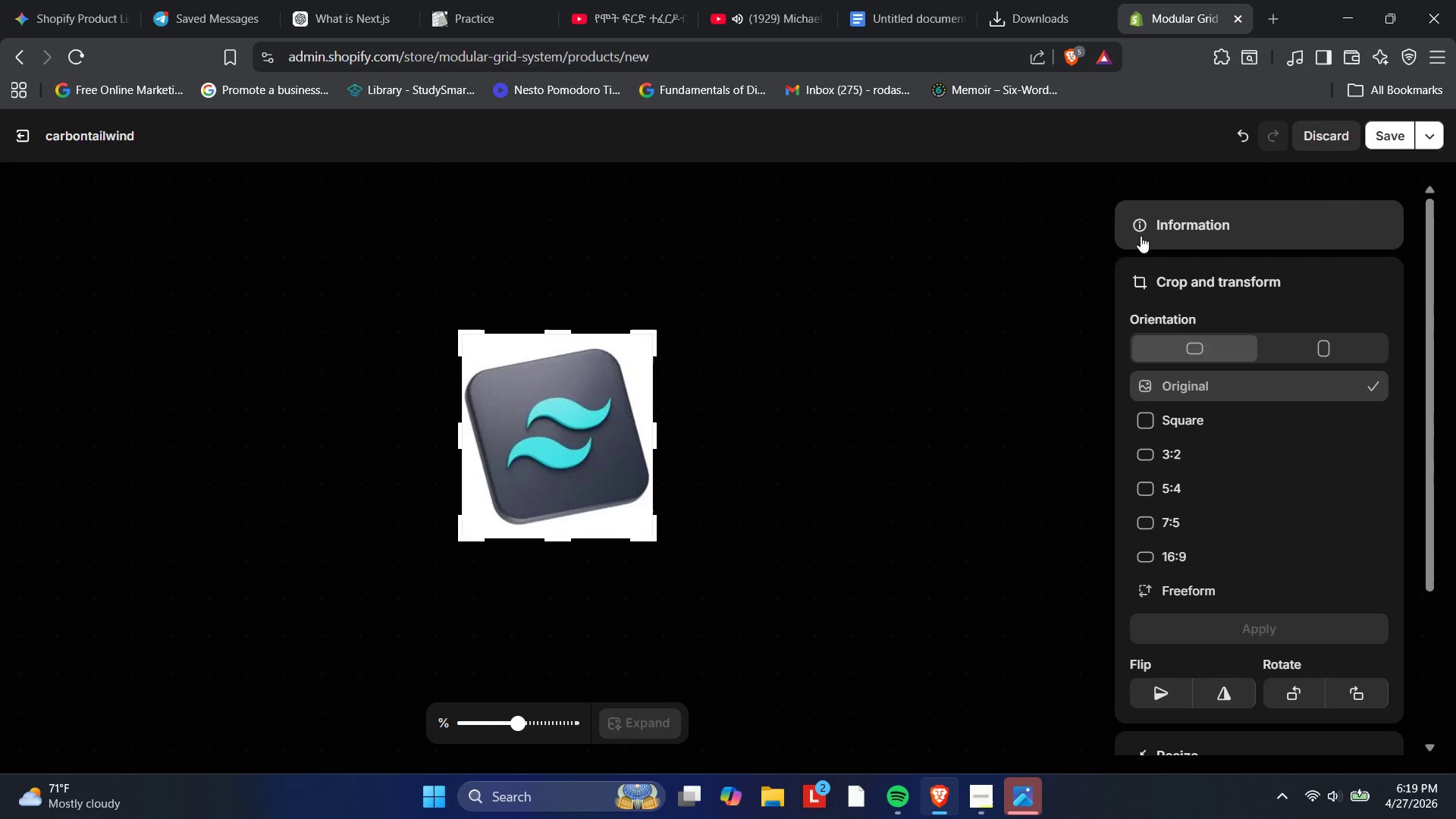 
left_click([1141, 236])
 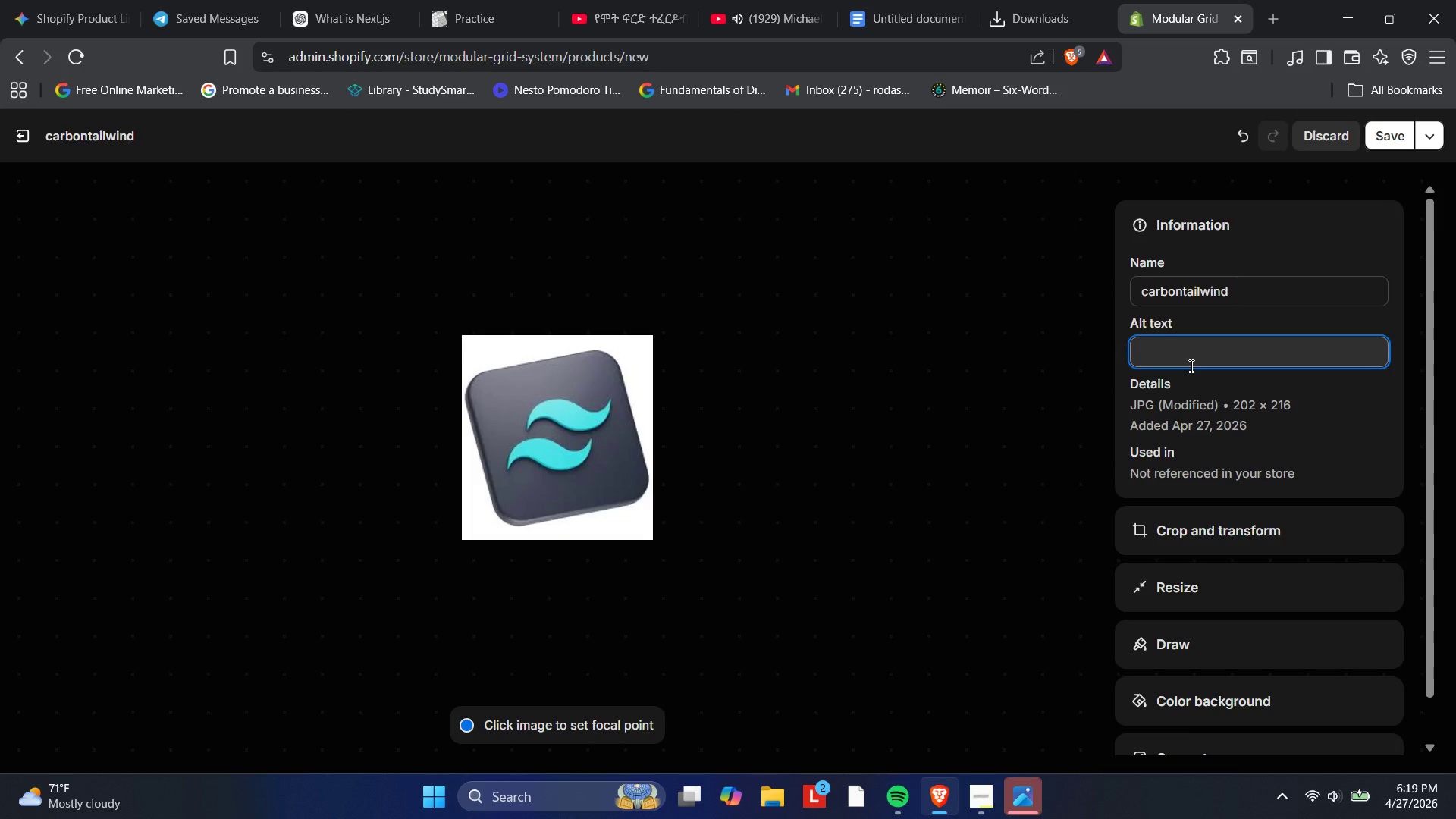 
type(R)
key(Backspace)
type(Tailwind UI kir)
key(Backspace)
type(t for Shopify)
 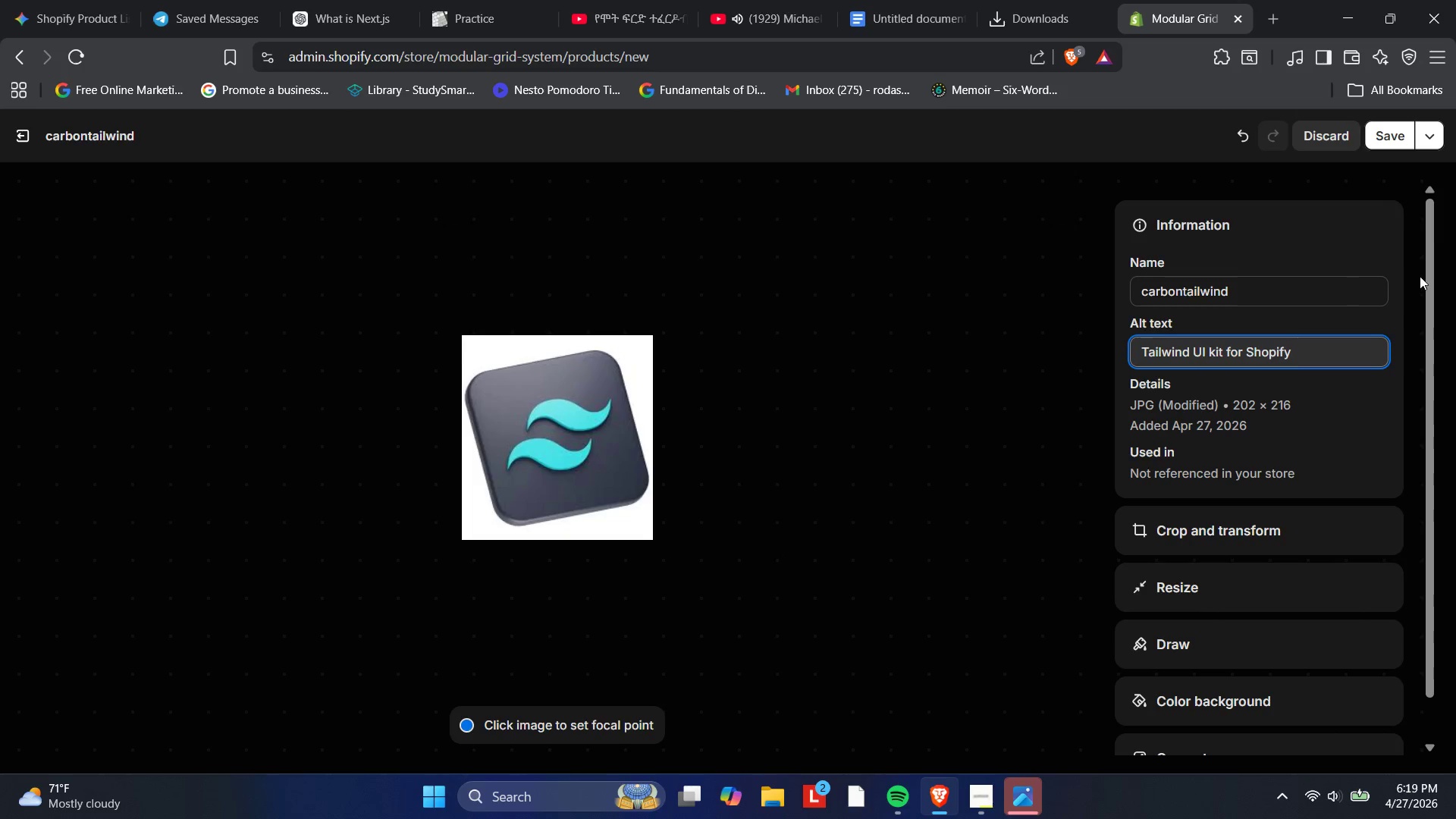 
wait(5.31)
 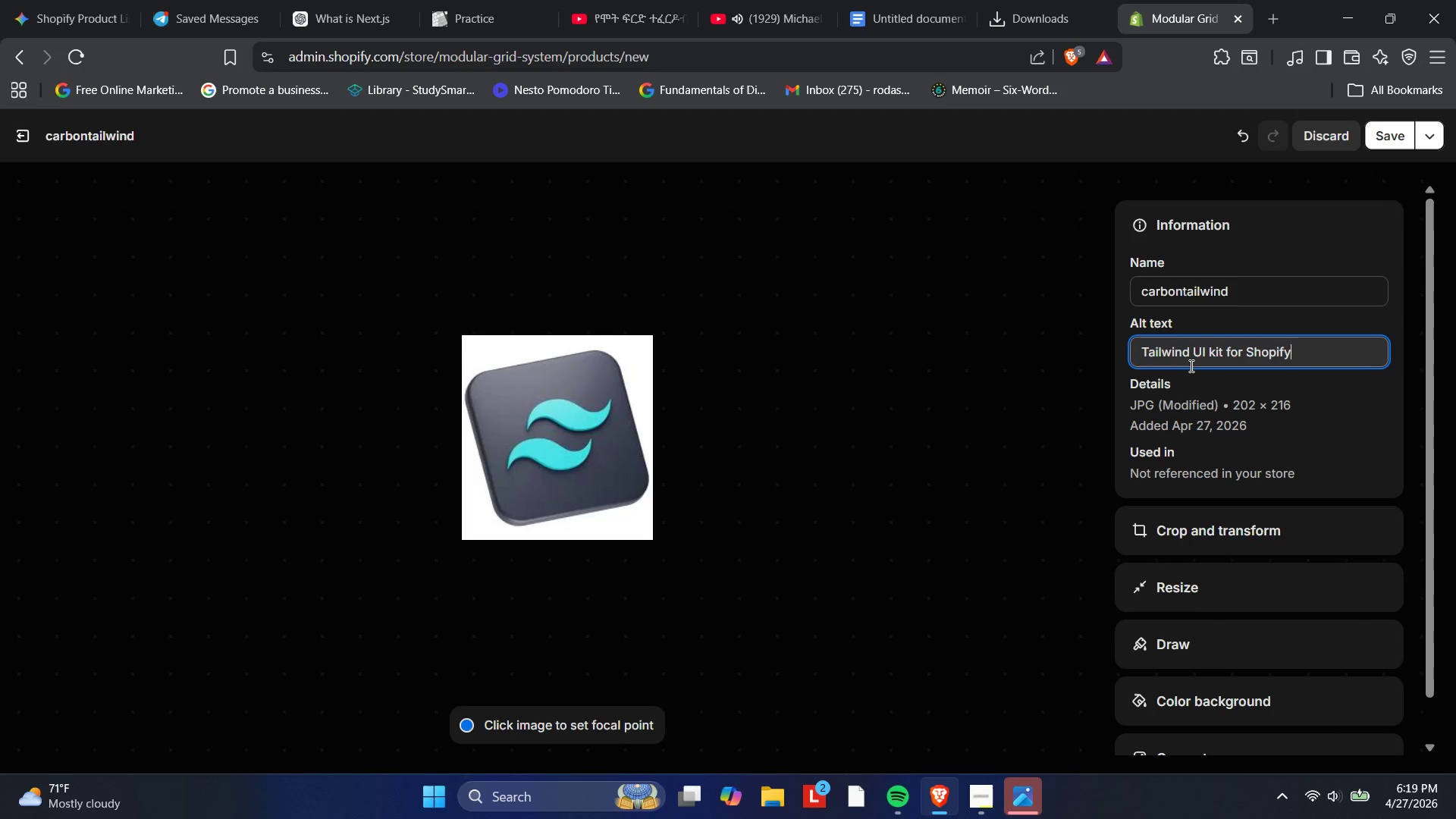 
left_click([1401, 133])
 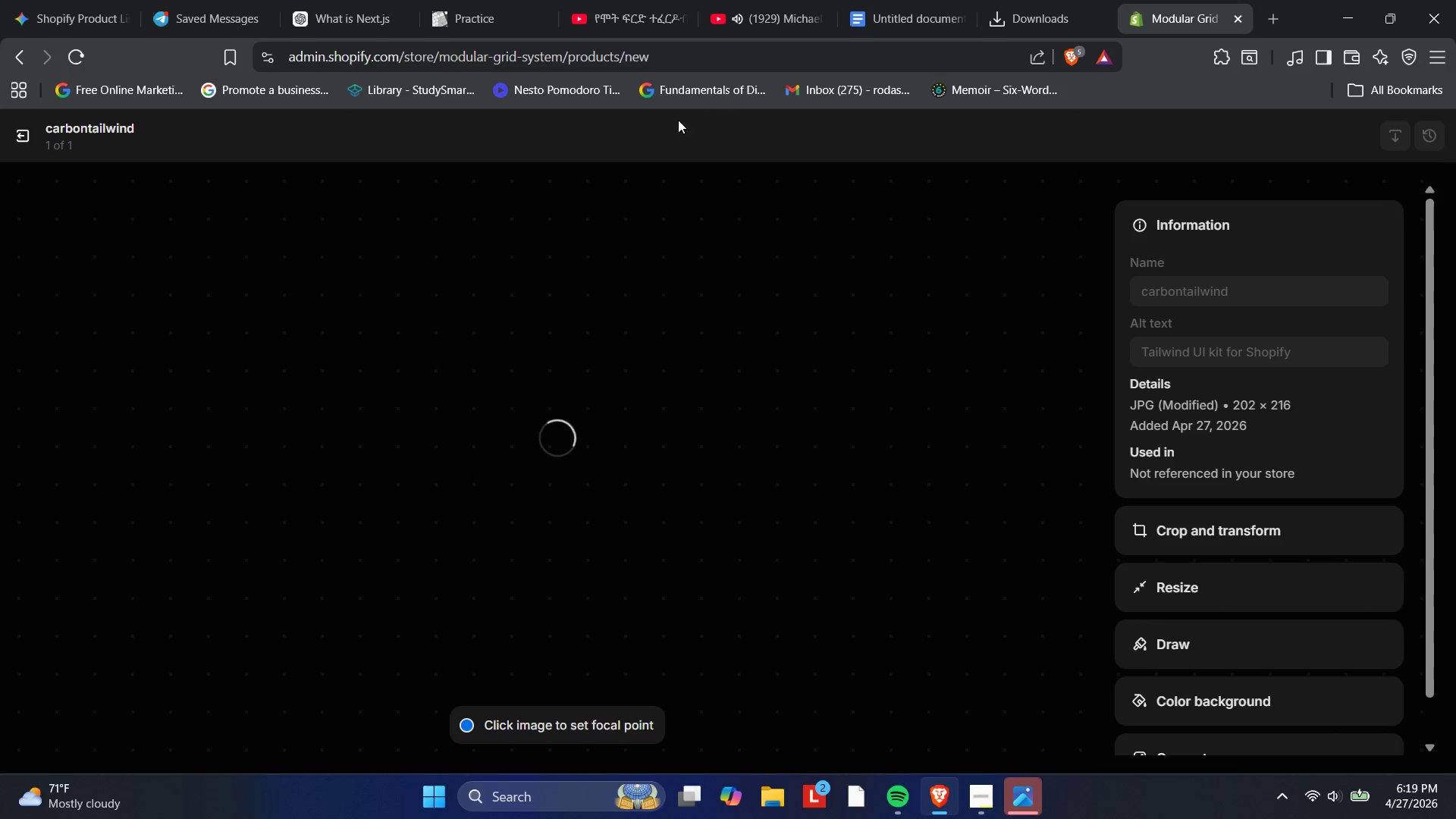 
wait(7.88)
 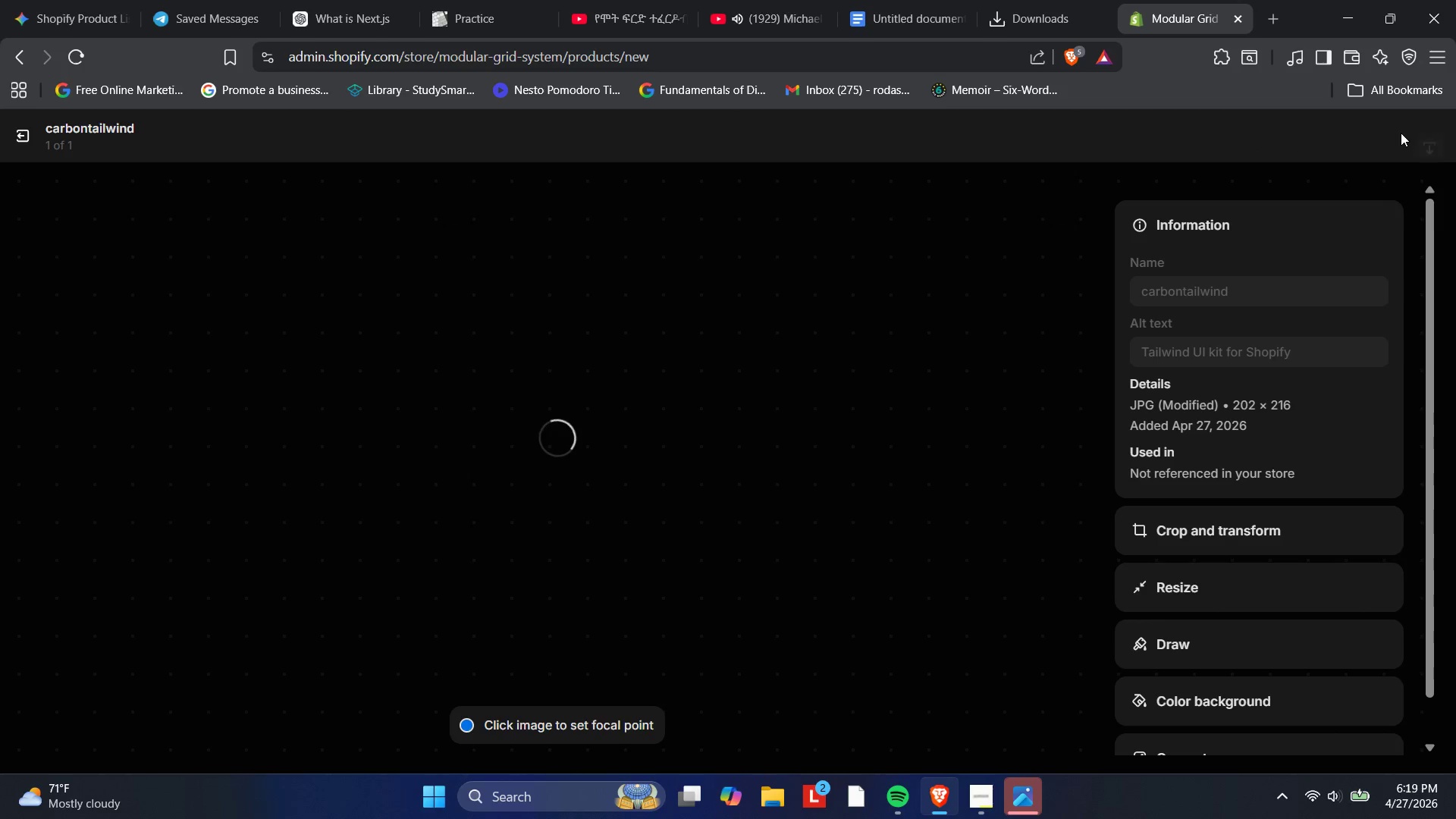 
left_click([32, 150])
 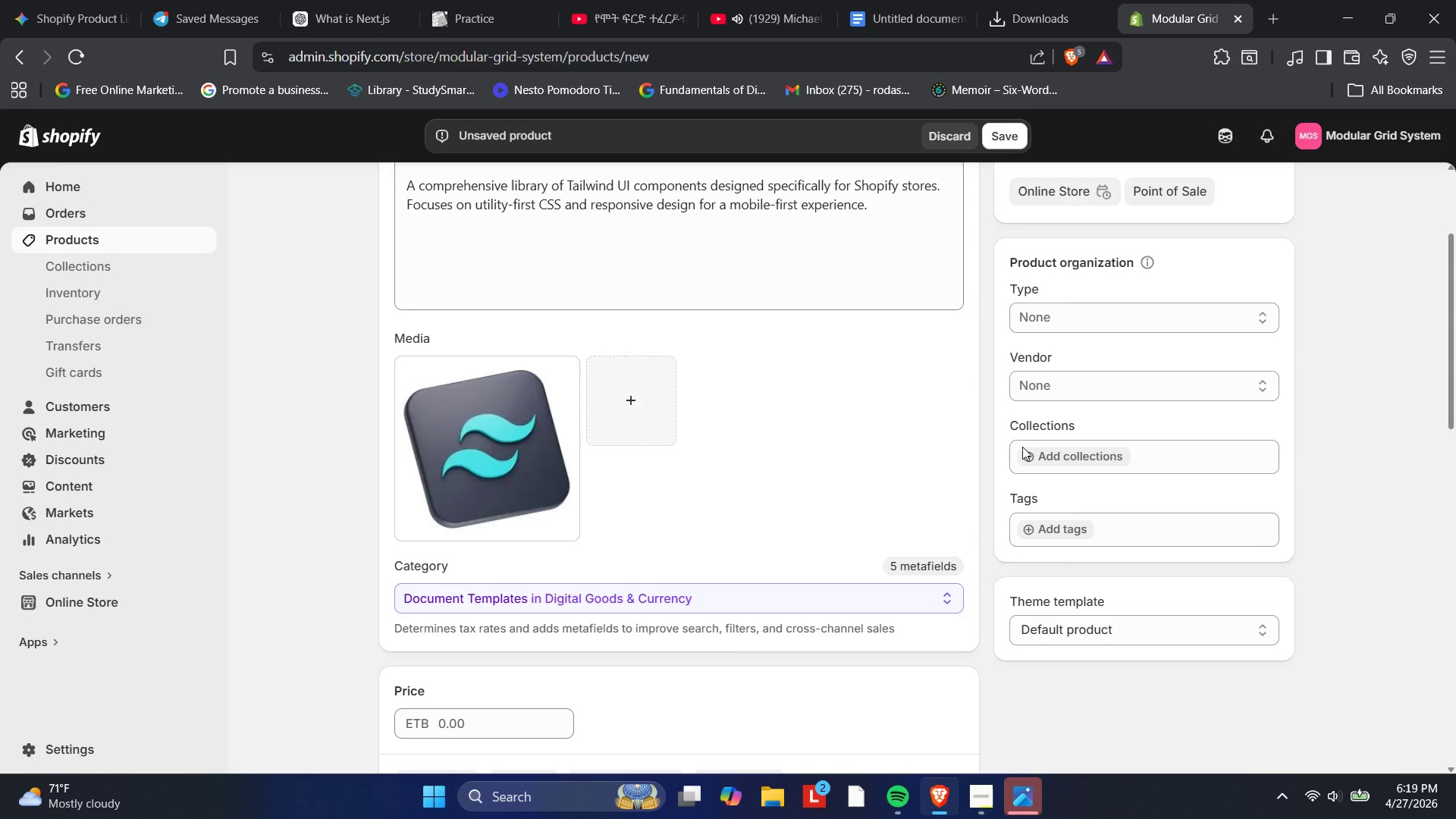 
scroll: coordinate [985, 473], scroll_direction: none, amount: 0.0
 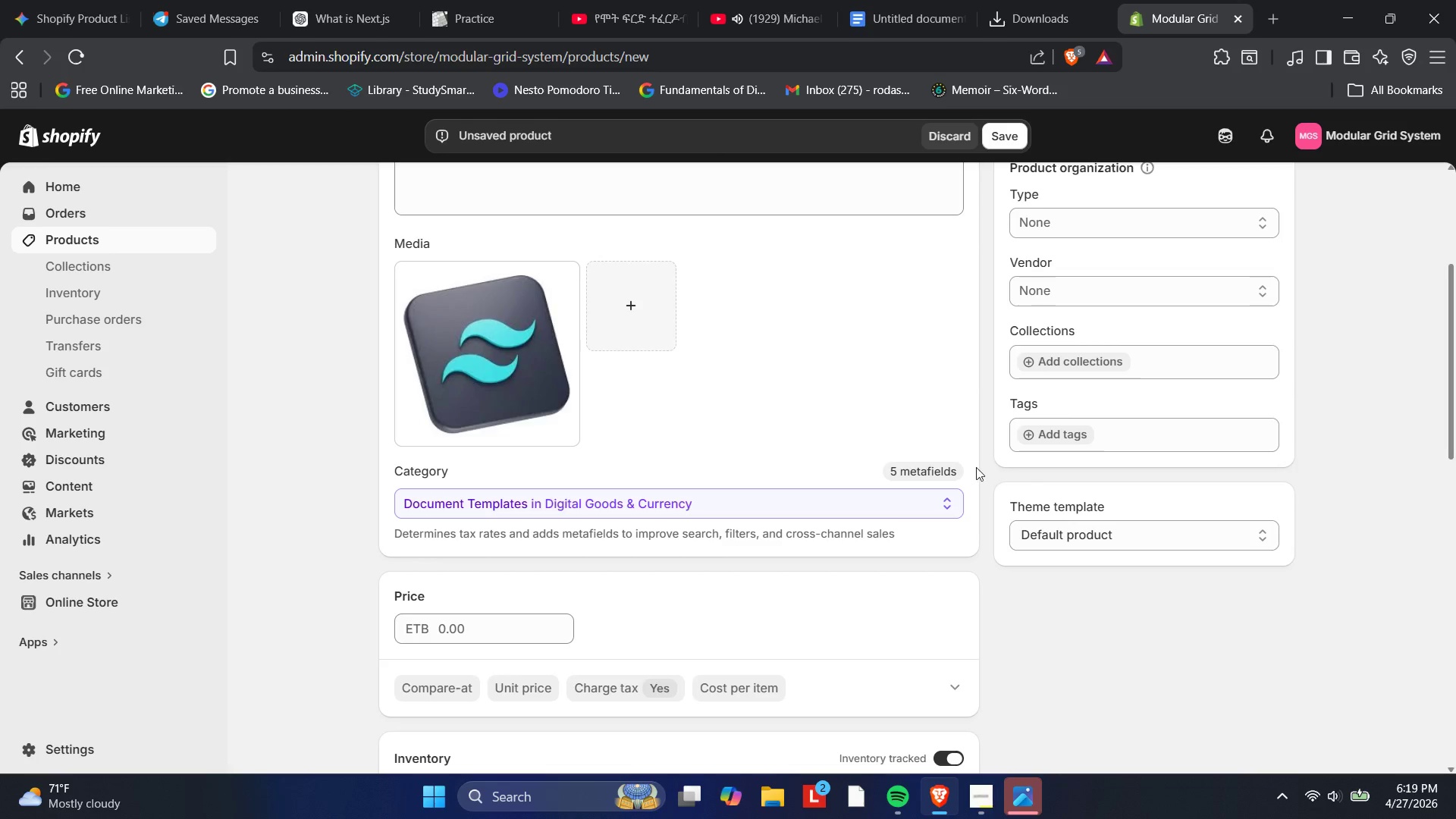 
scroll: coordinate [877, 463], scroll_direction: down, amount: 2.0
 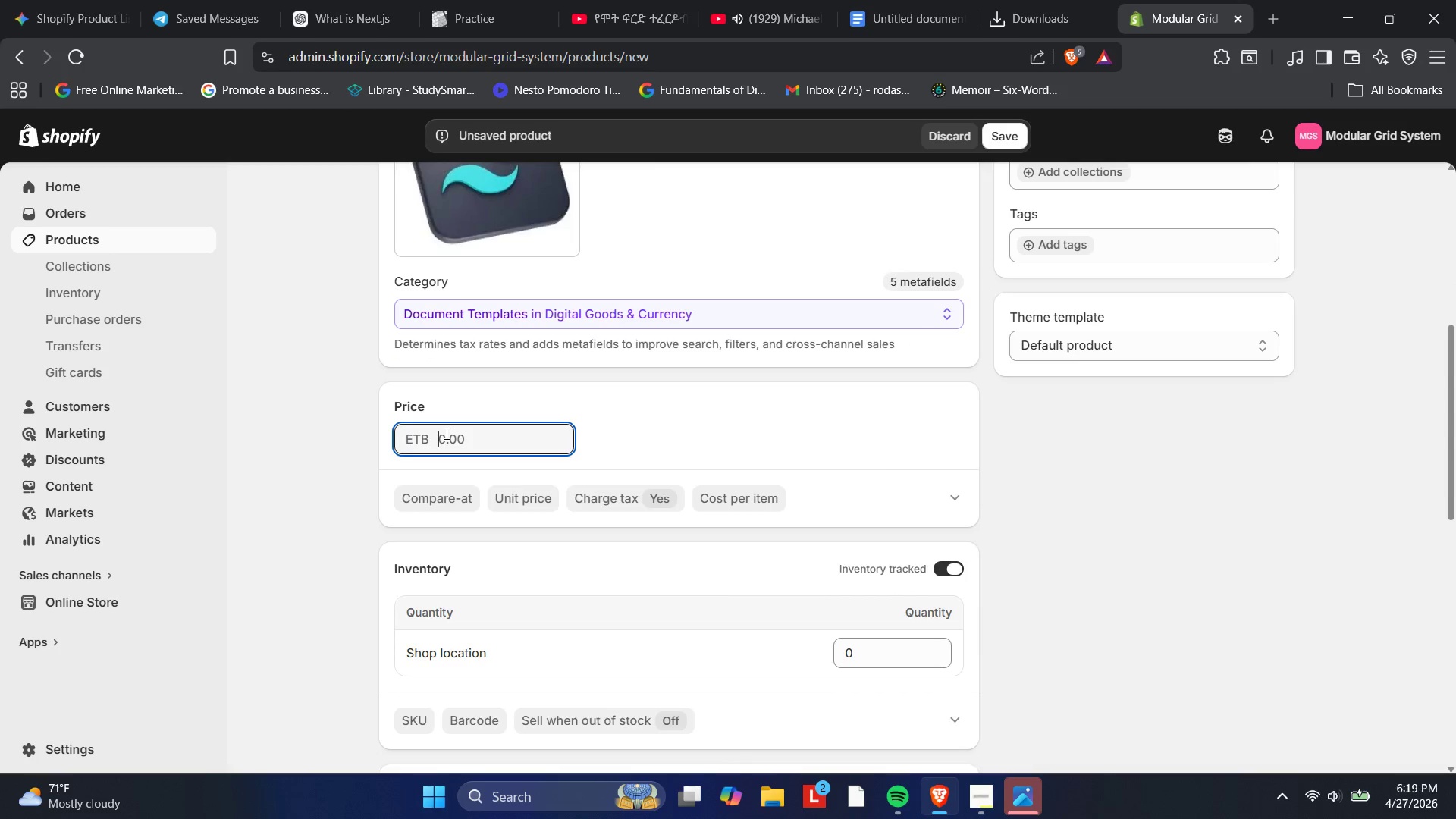 
key(Numpad2)
 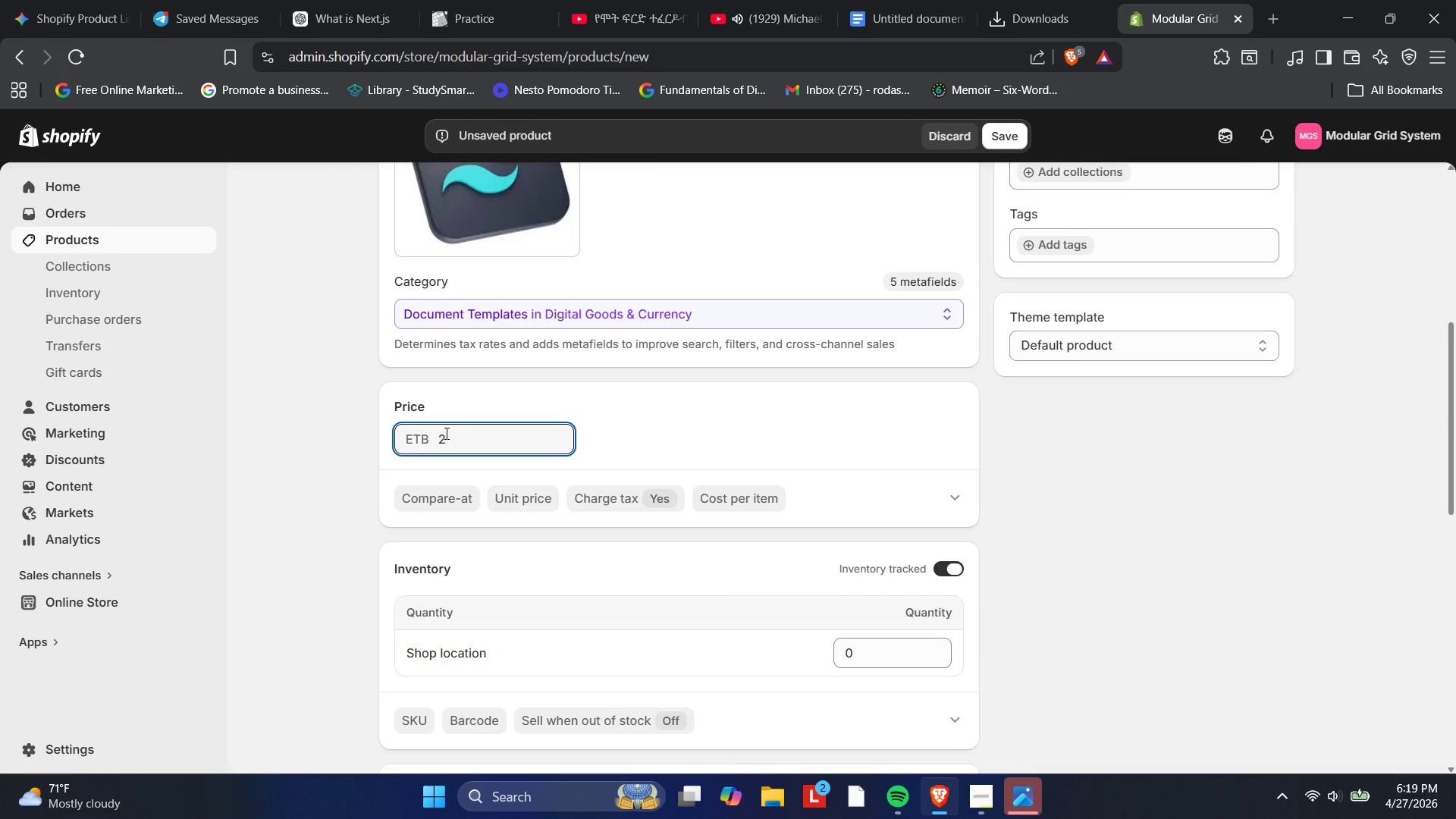 
key(Numpad5)
 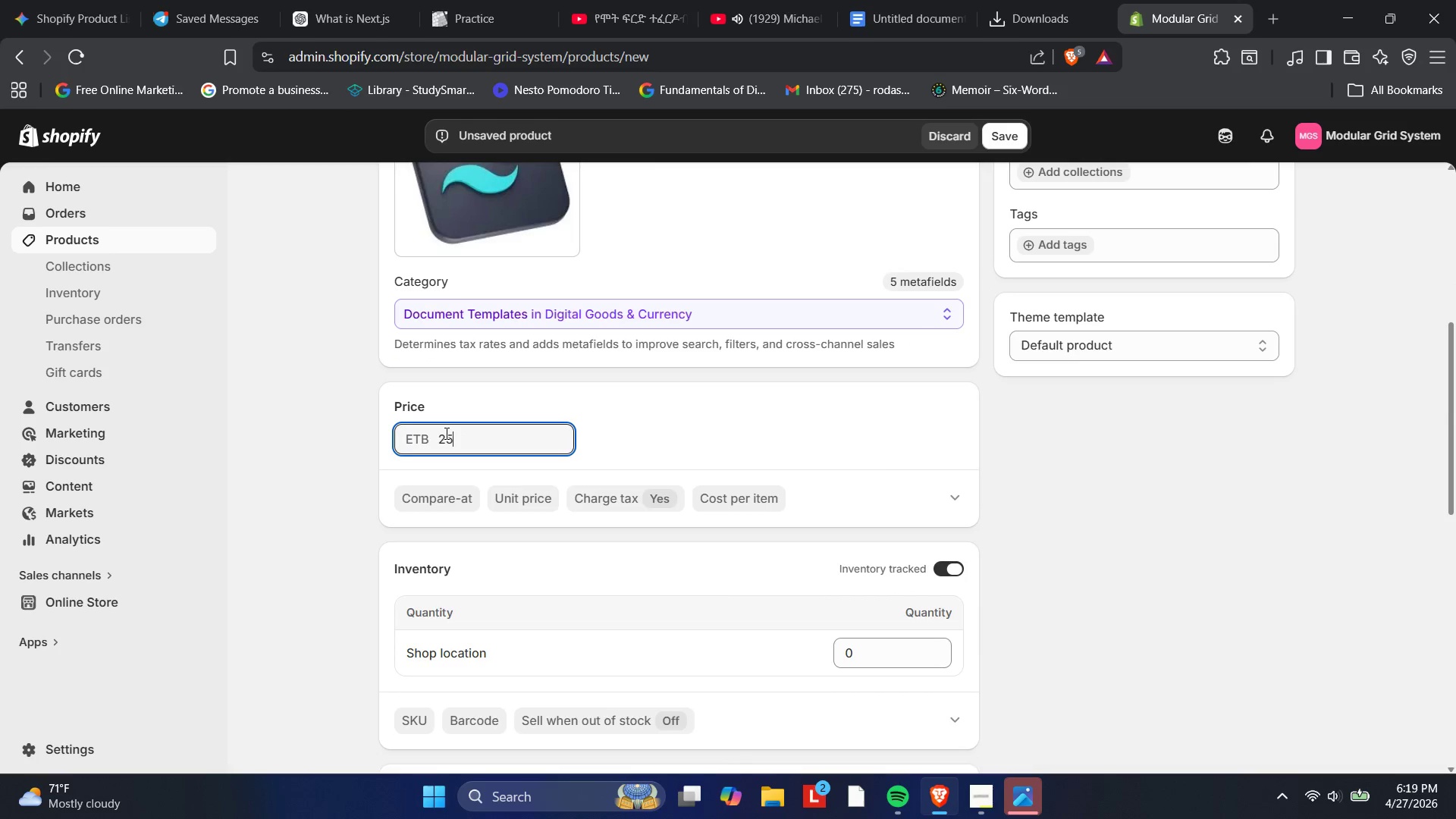 
key(Numpad0)
 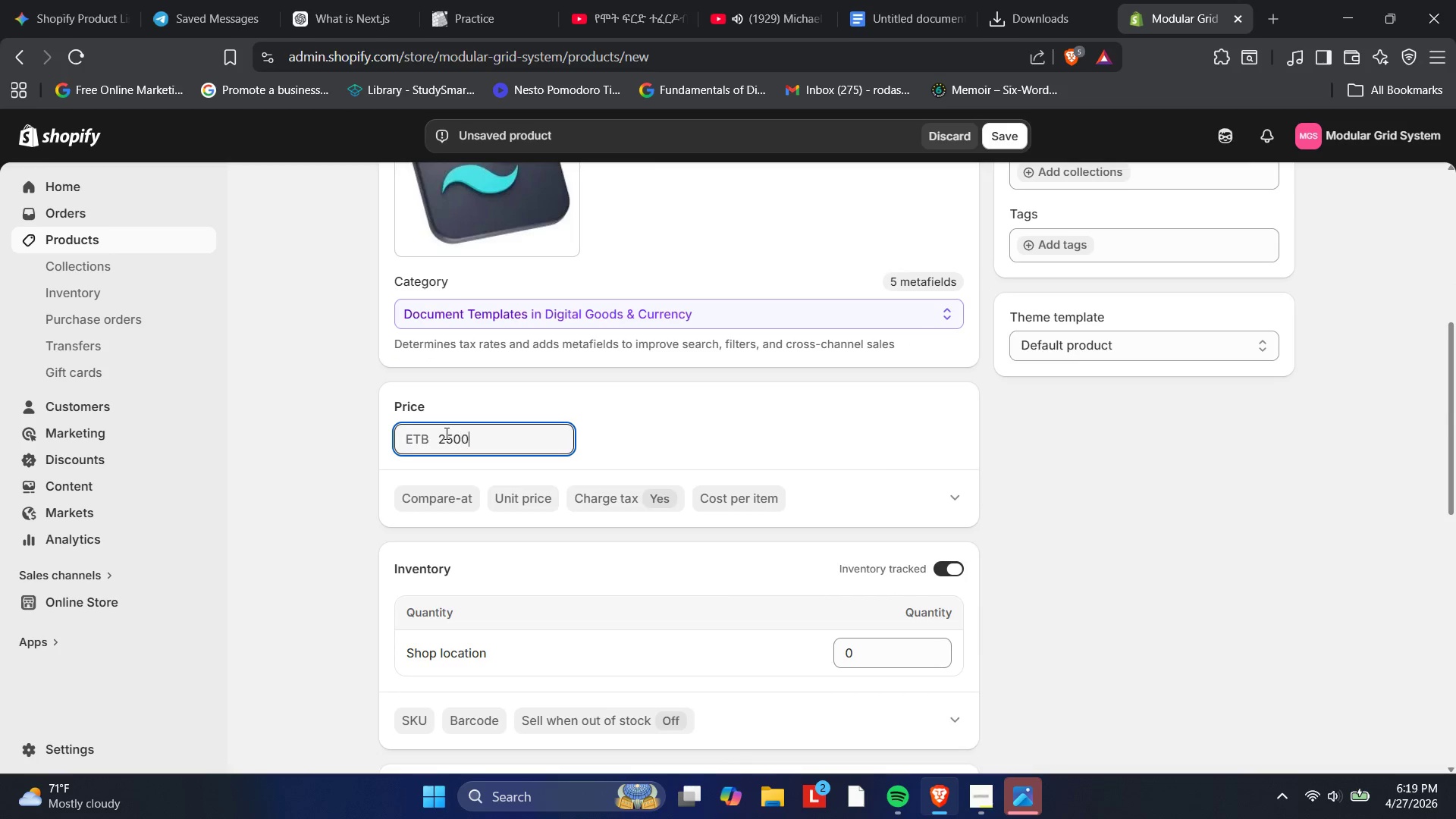 
key(Numpad0)
 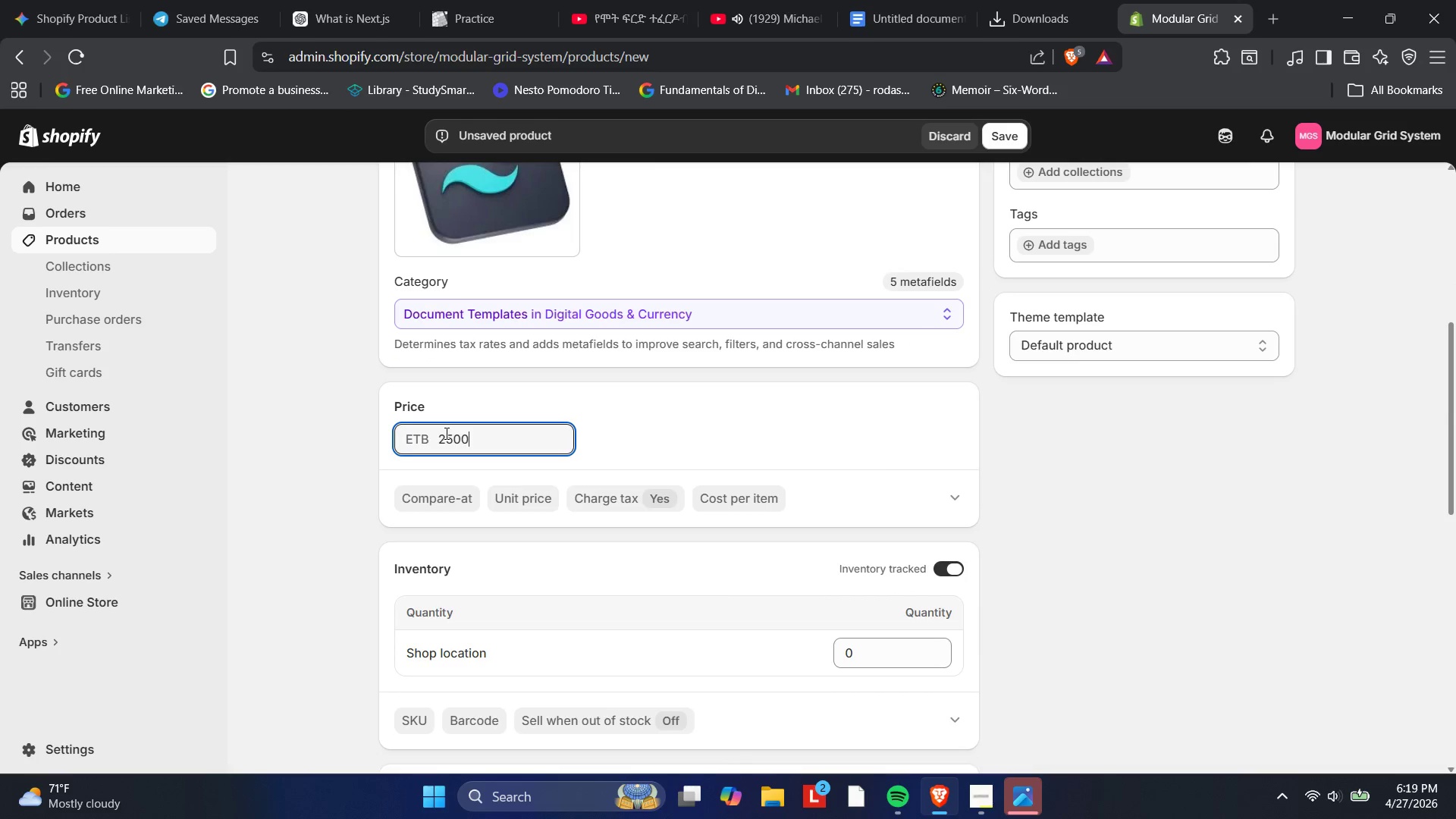 
key(Numpad0)
 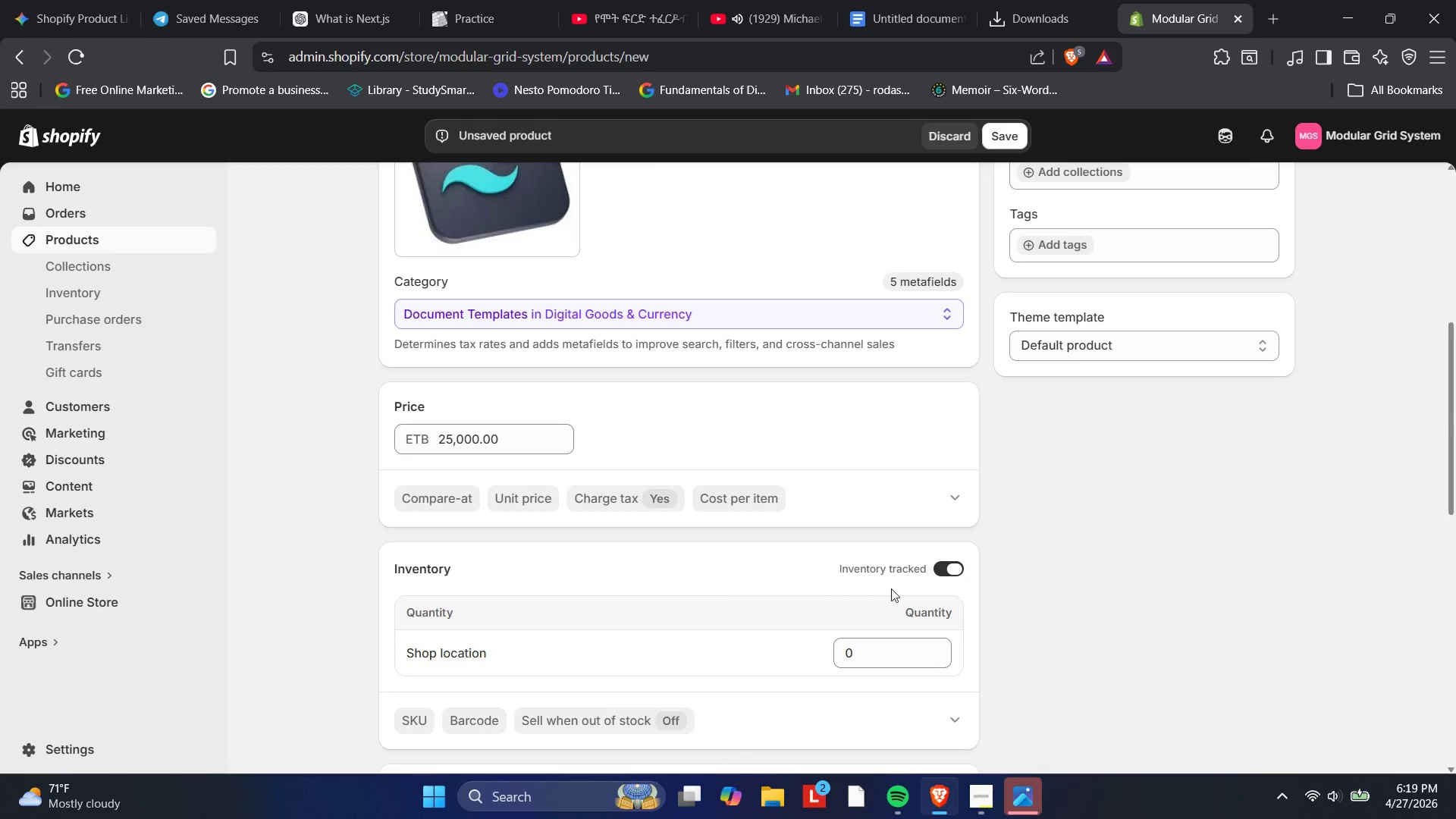 
left_click([942, 568])
 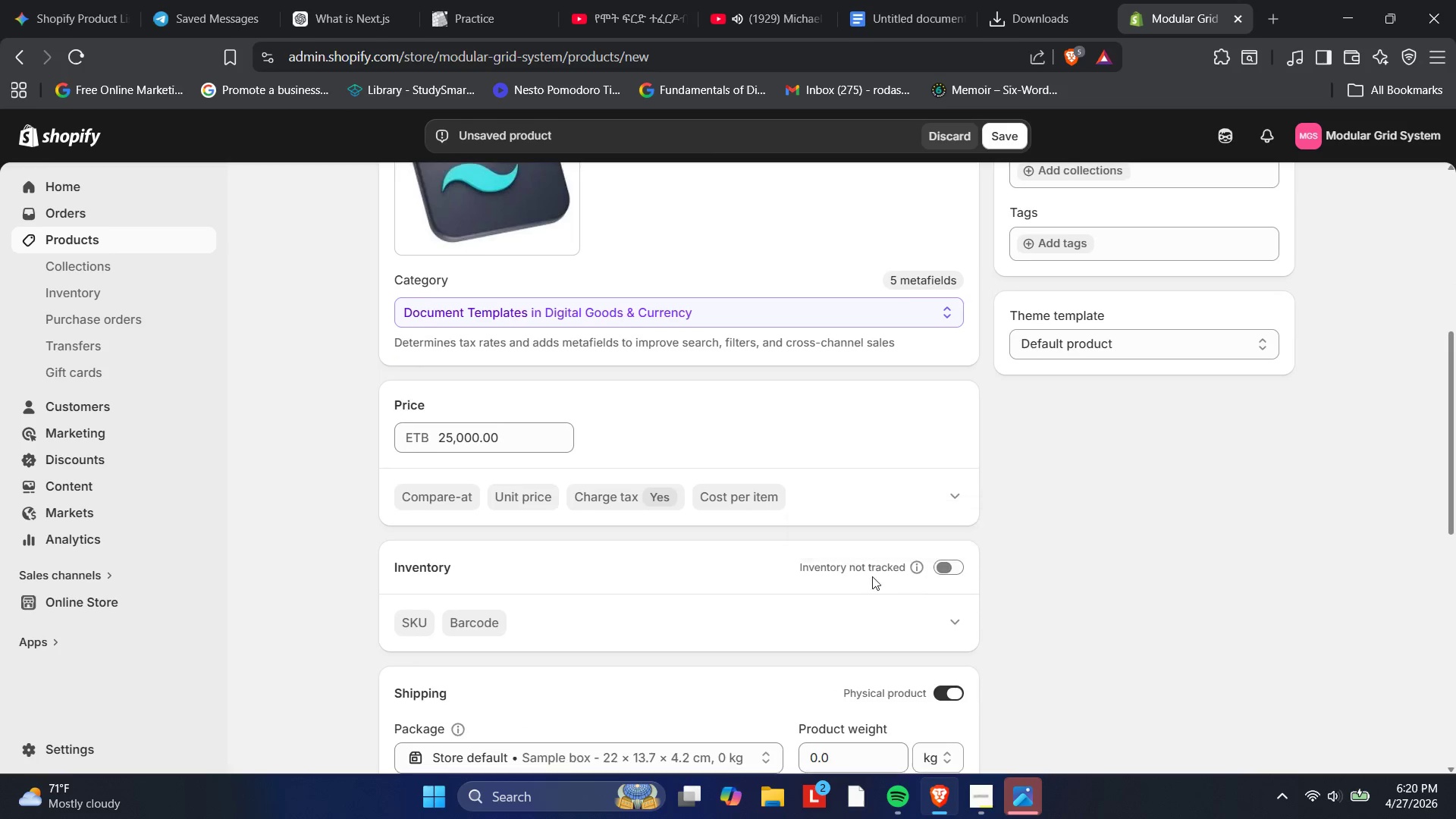 
scroll: coordinate [860, 576], scroll_direction: down, amount: 3.0
 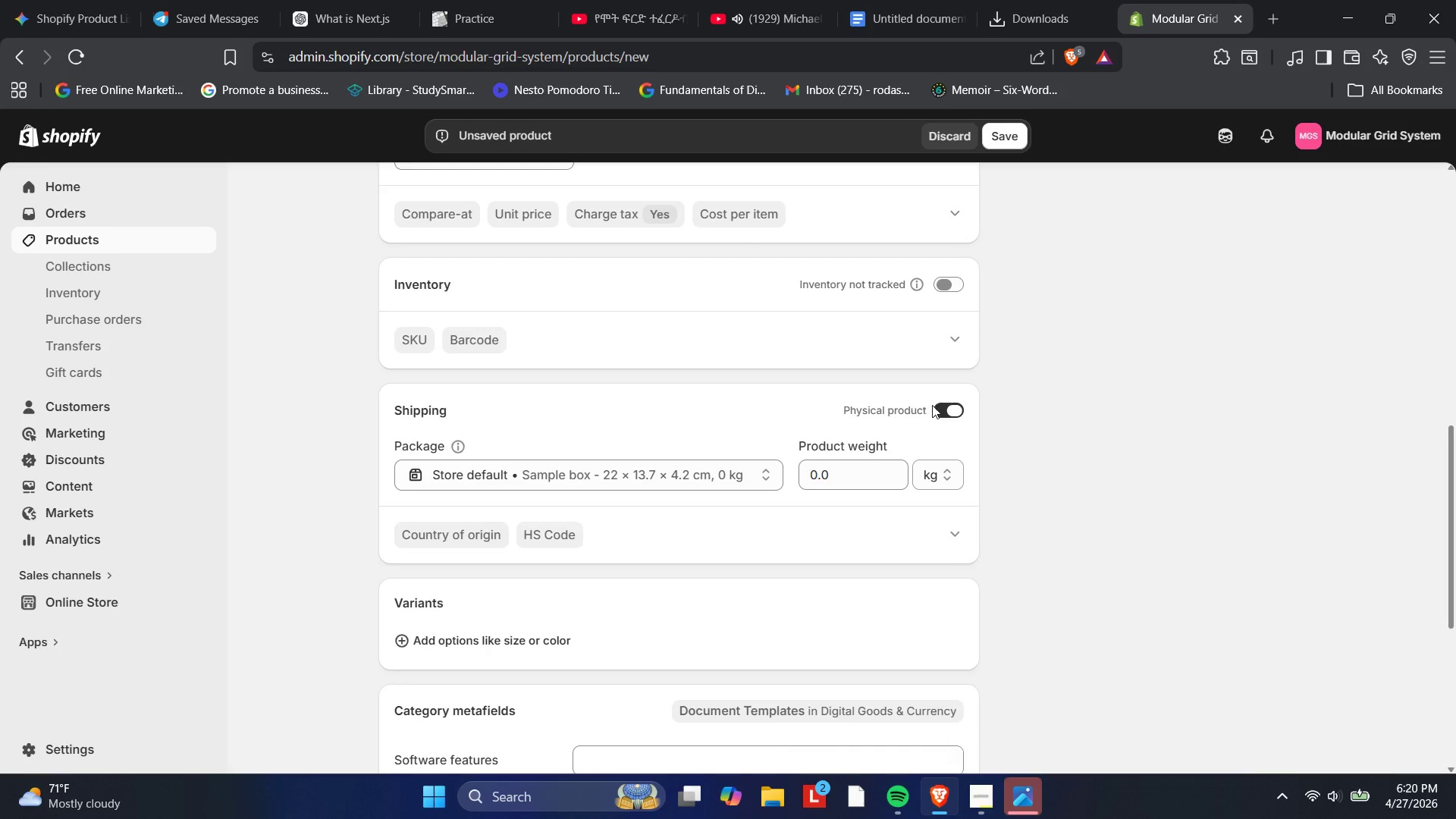 
left_click([950, 412])
 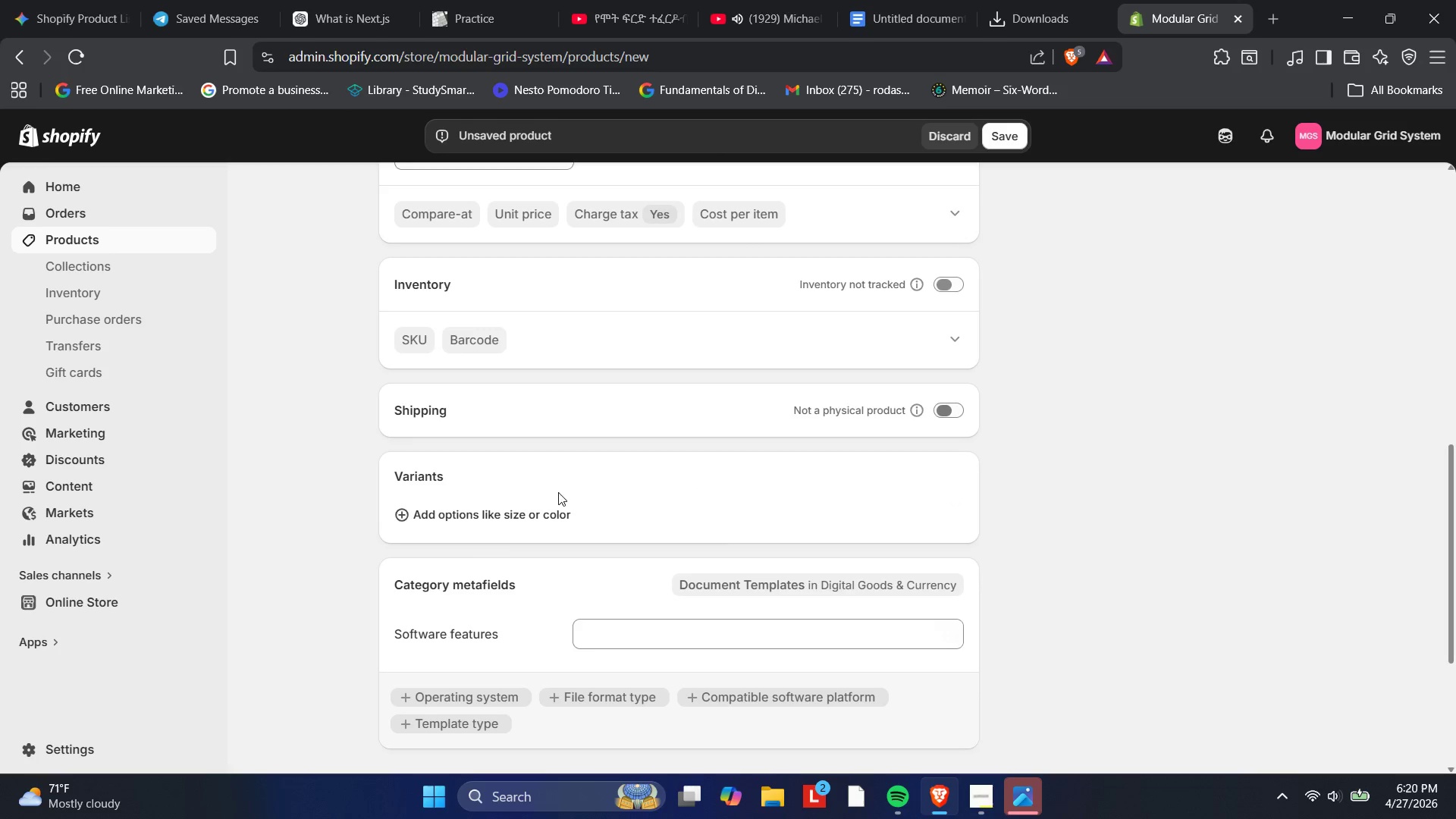 
scroll: coordinate [516, 443], scroll_direction: down, amount: 5.0
 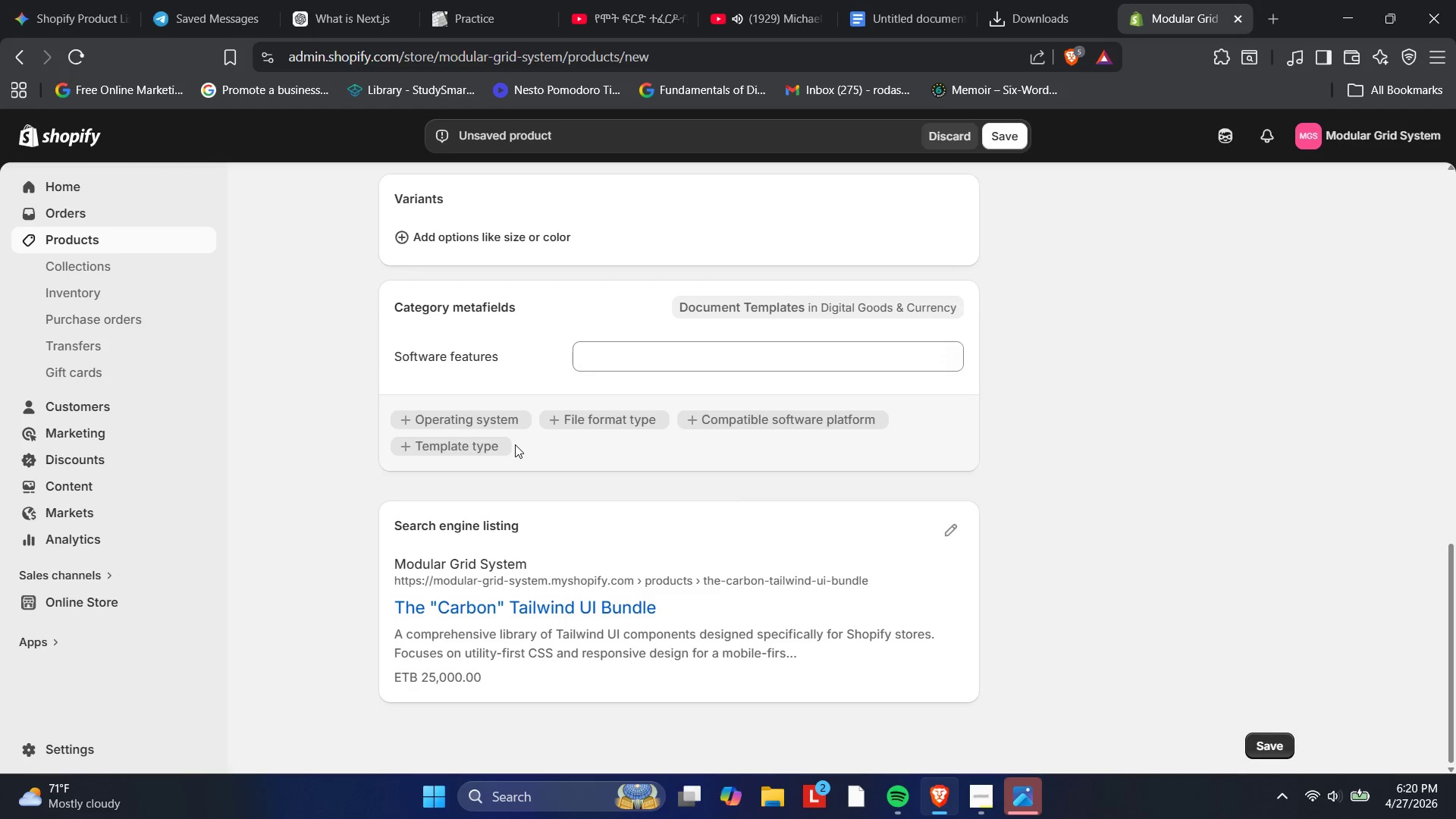 
wait(8.11)
 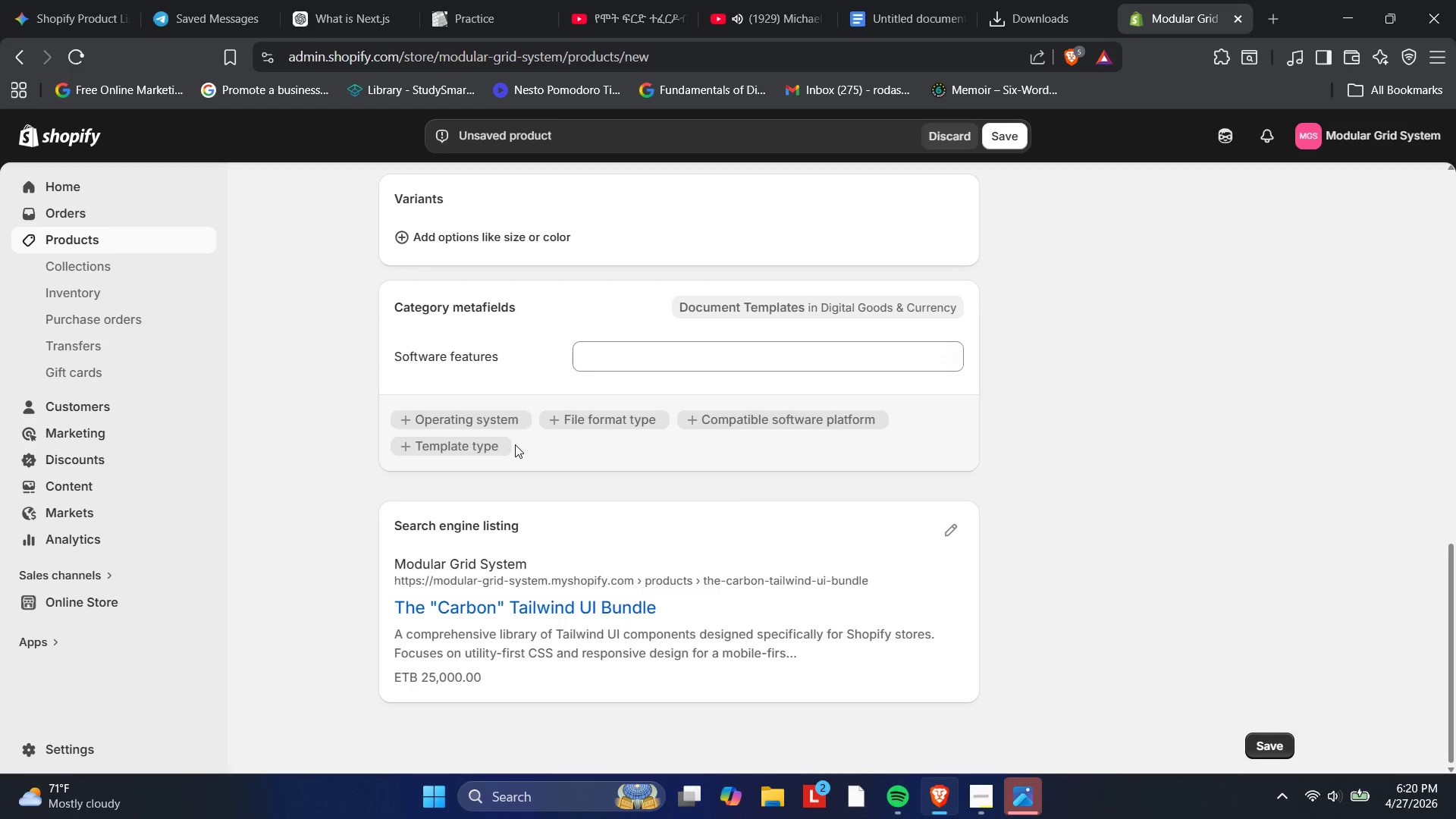 
scroll: coordinate [945, 530], scroll_direction: none, amount: 0.0
 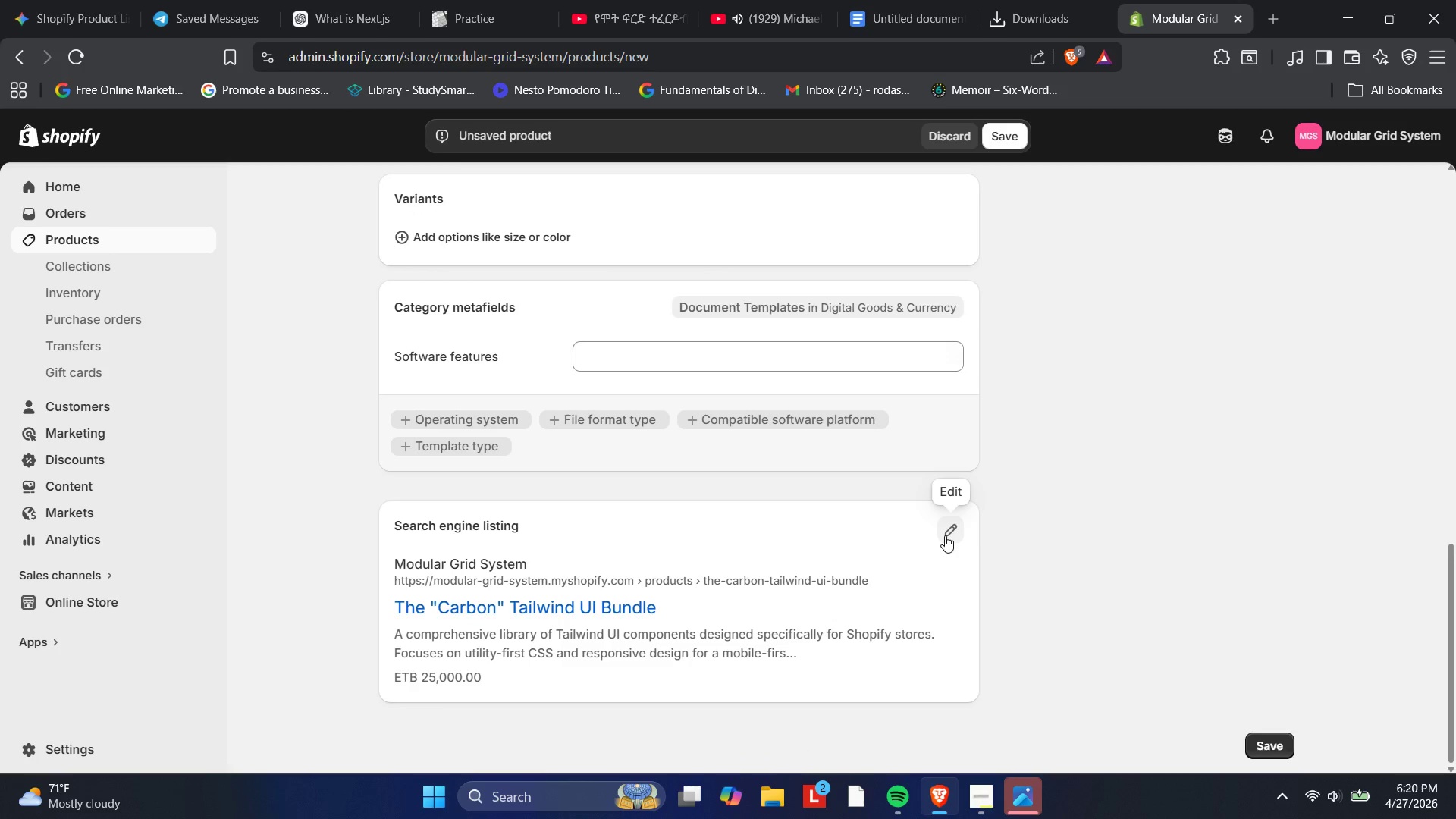 
left_click([945, 535])
 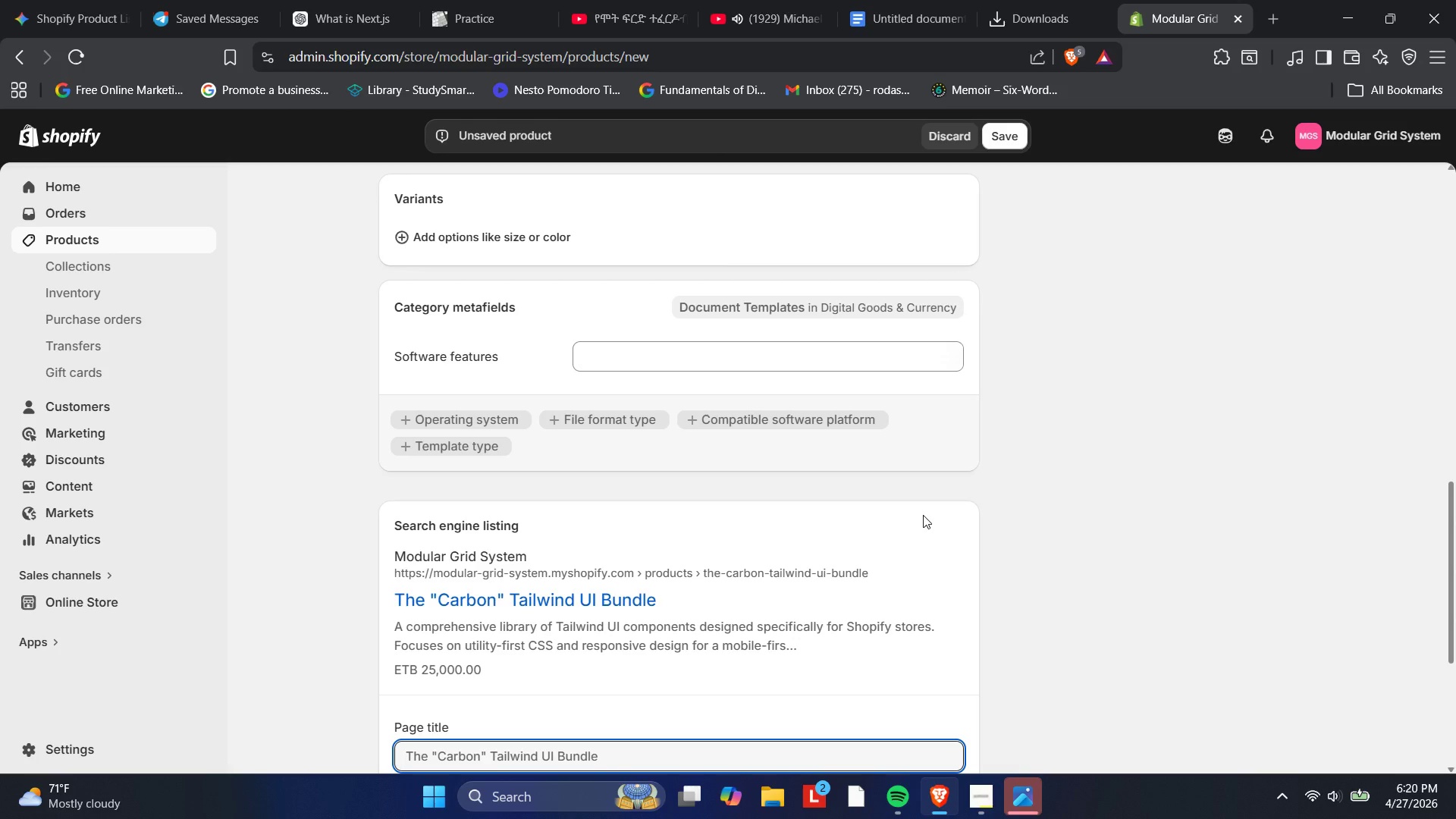 
wait(22.08)
 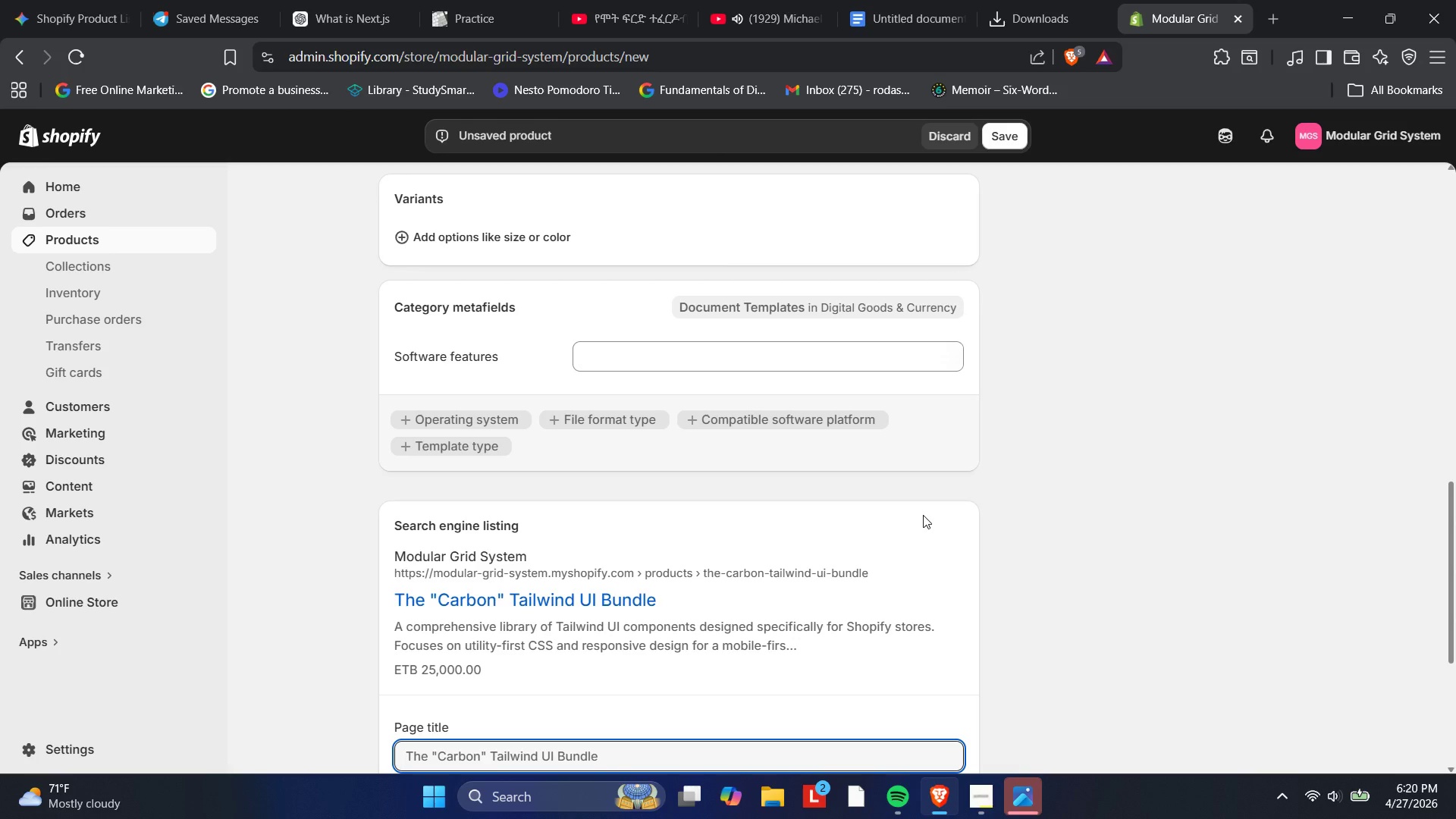 
scroll: coordinate [648, 571], scroll_direction: down, amount: 4.0
 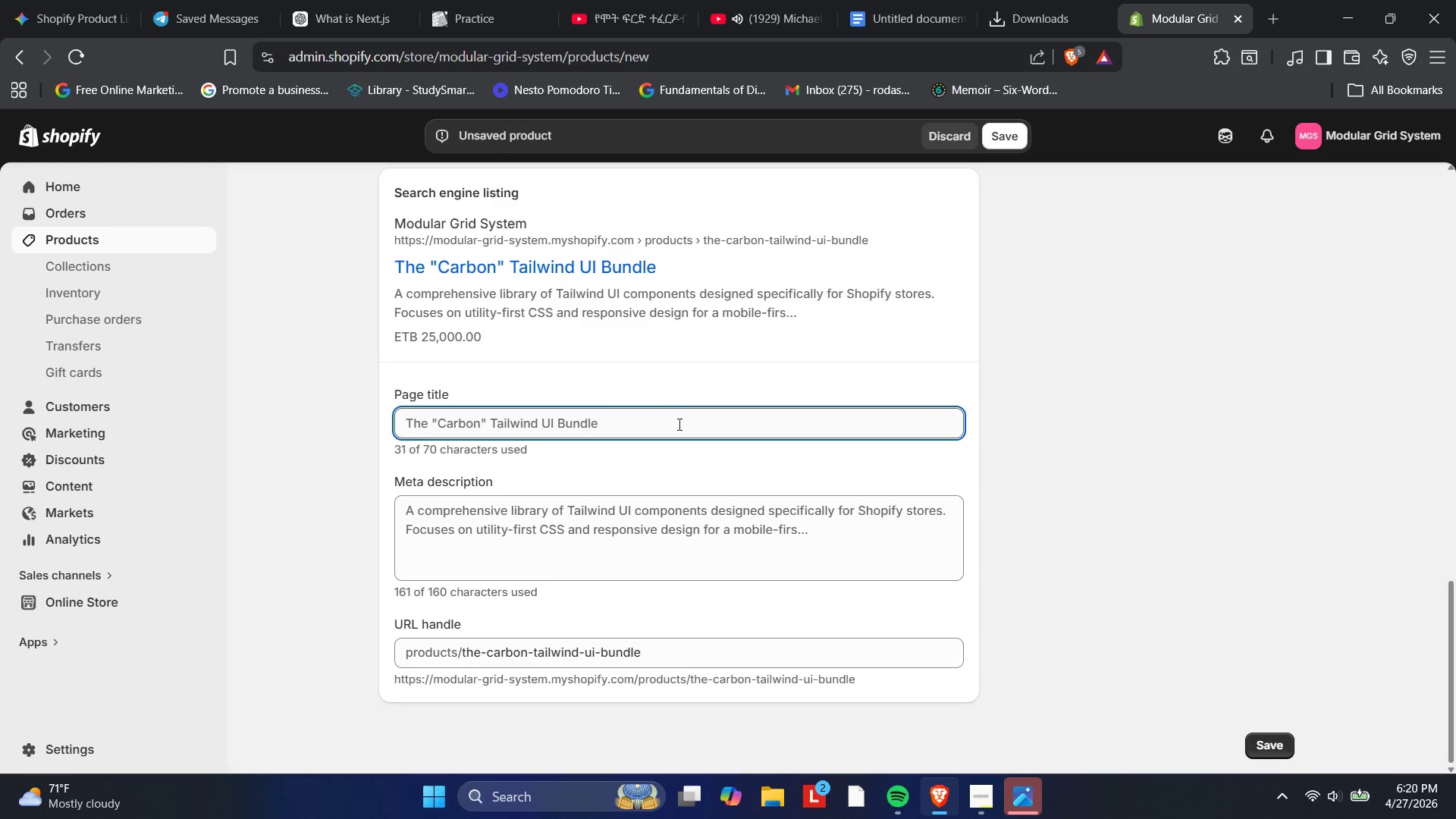 
left_click([679, 434])
 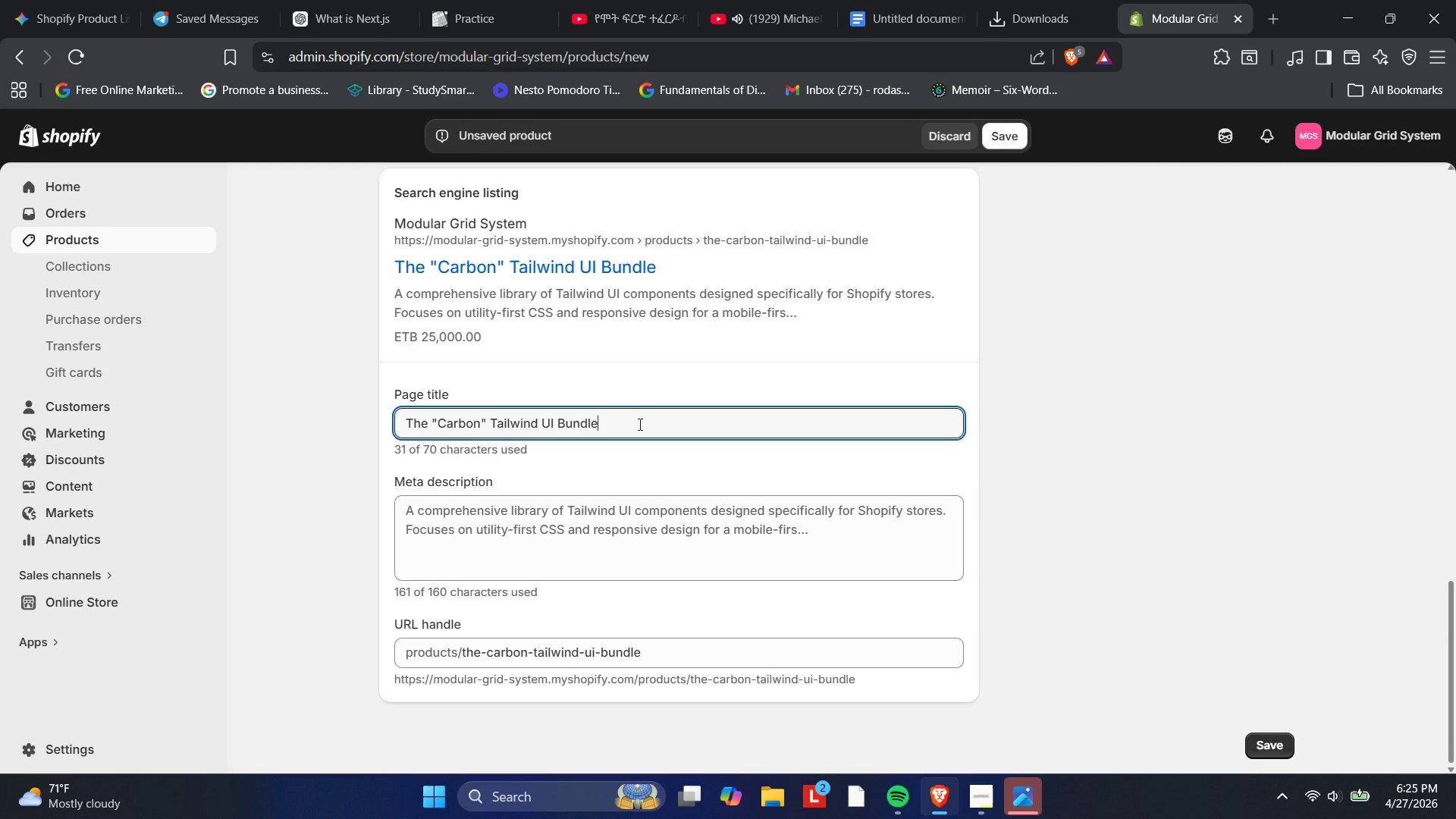 
wait(272.23)
 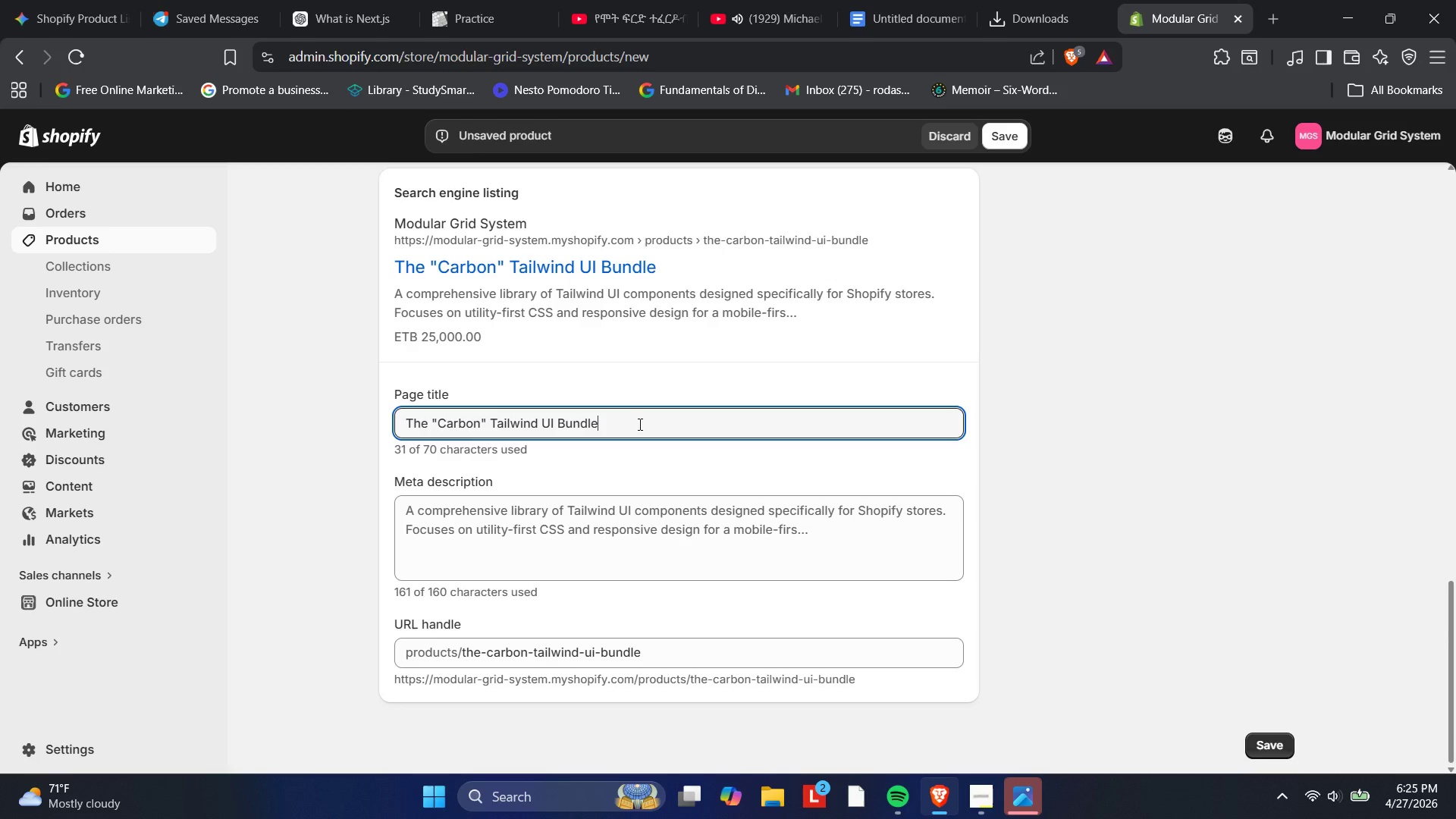 
left_click_drag(start_coordinate=[604, 435], to_coordinate=[398, 453])
 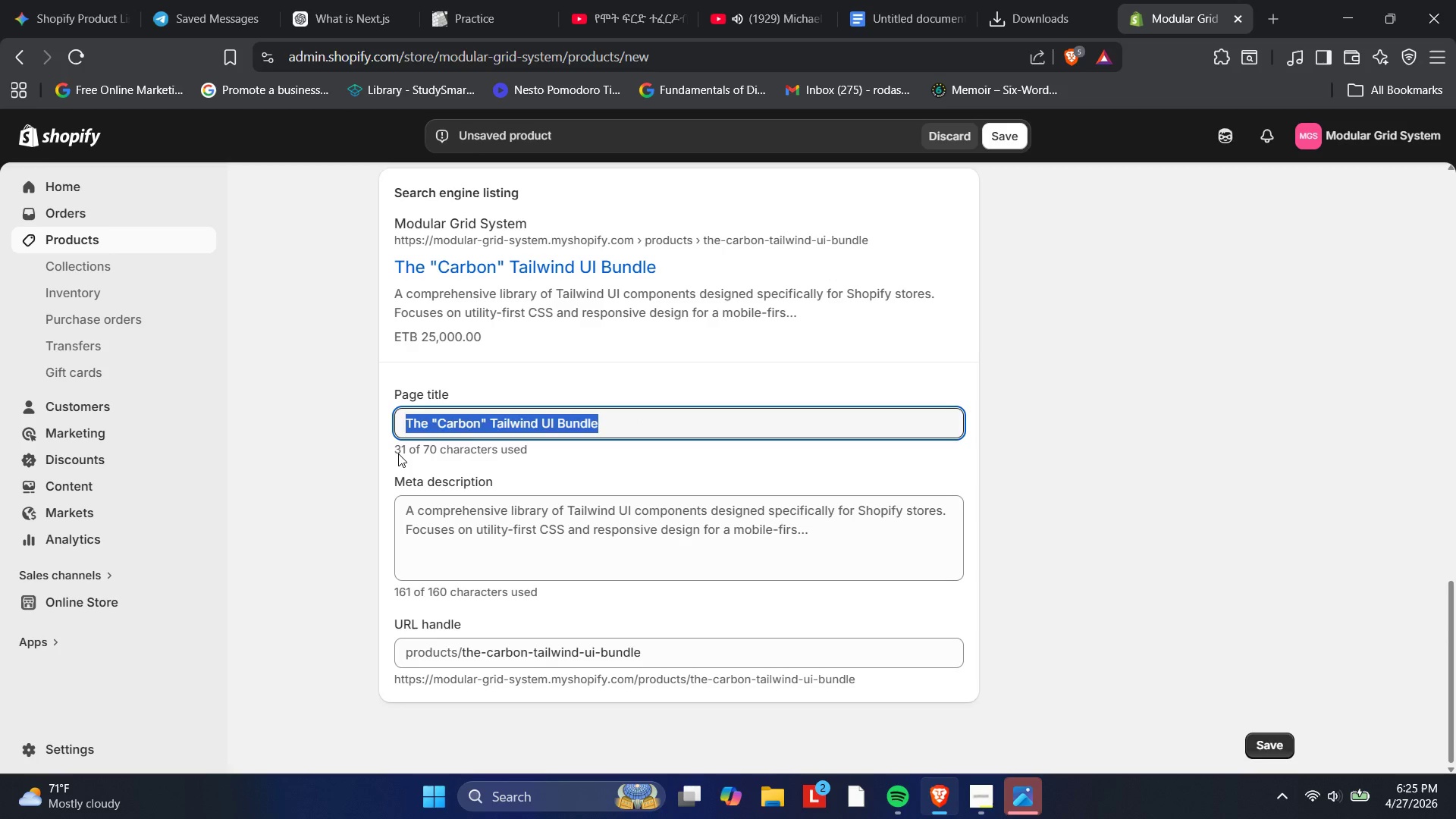 
key(Backspace)
type(Carbon | Ti)
key(Backspace)
type(ailwind UI )
 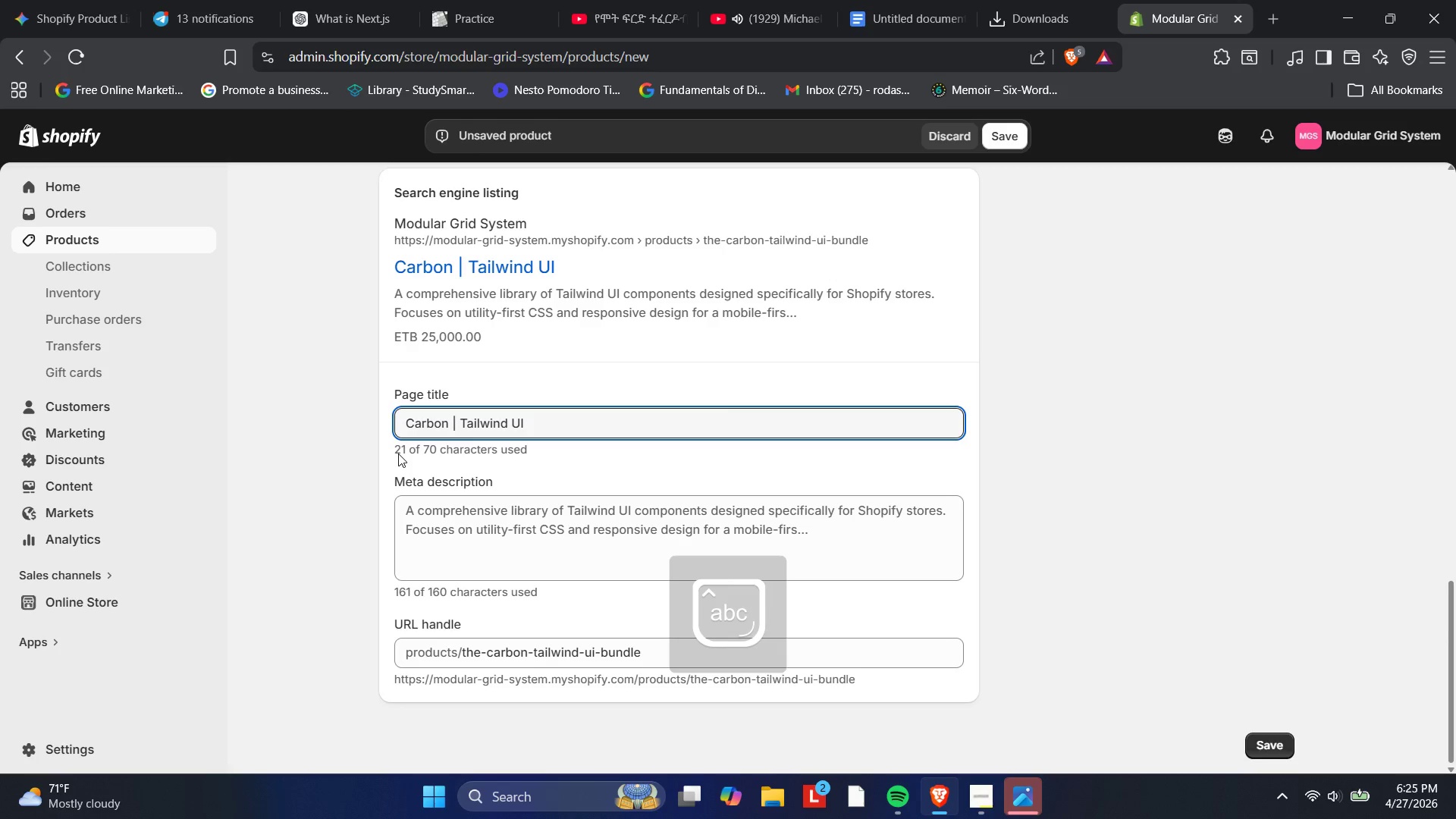 
type(a)
key(Backspace)
type(Kit)
 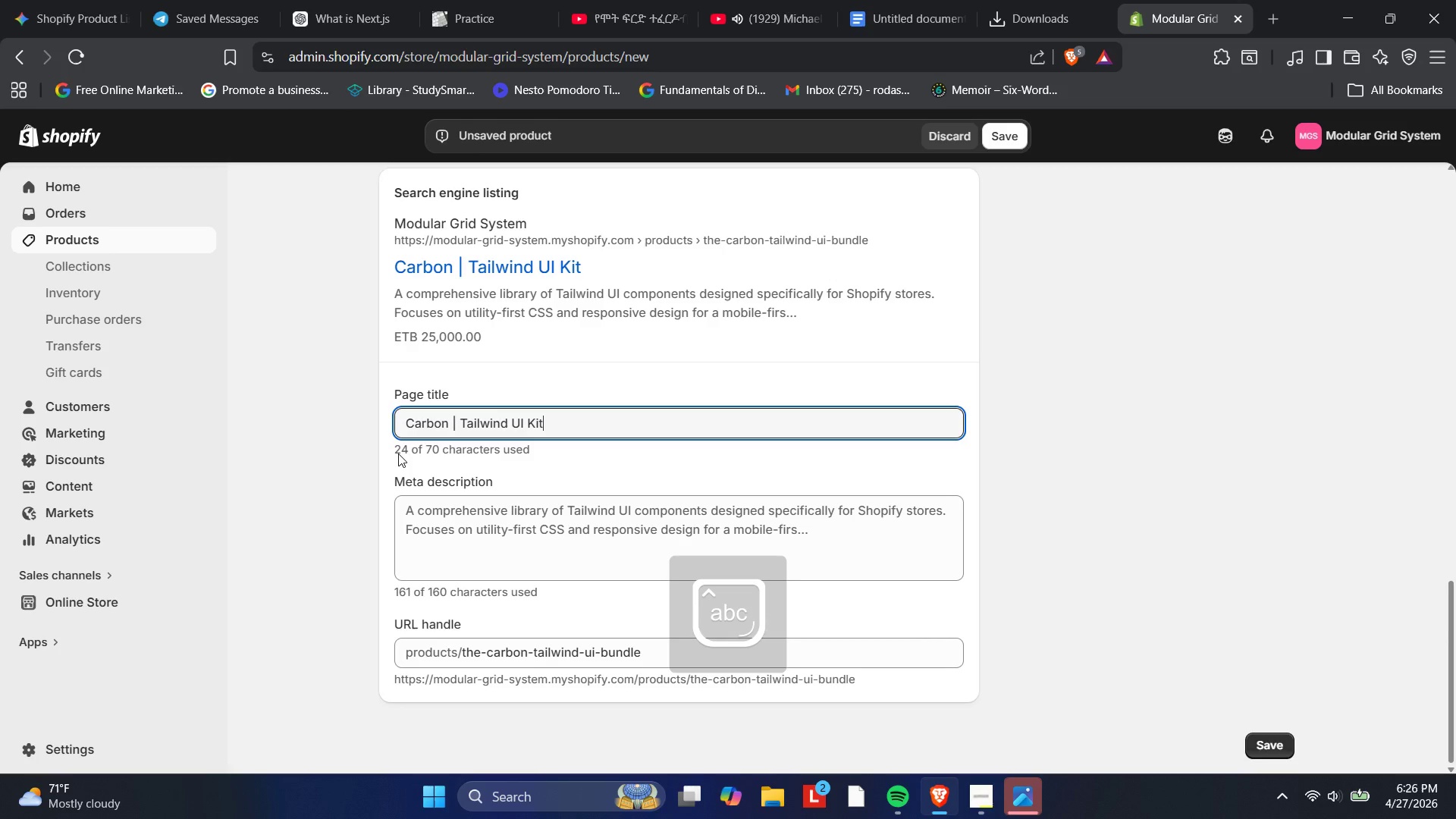 
key(Enter)
 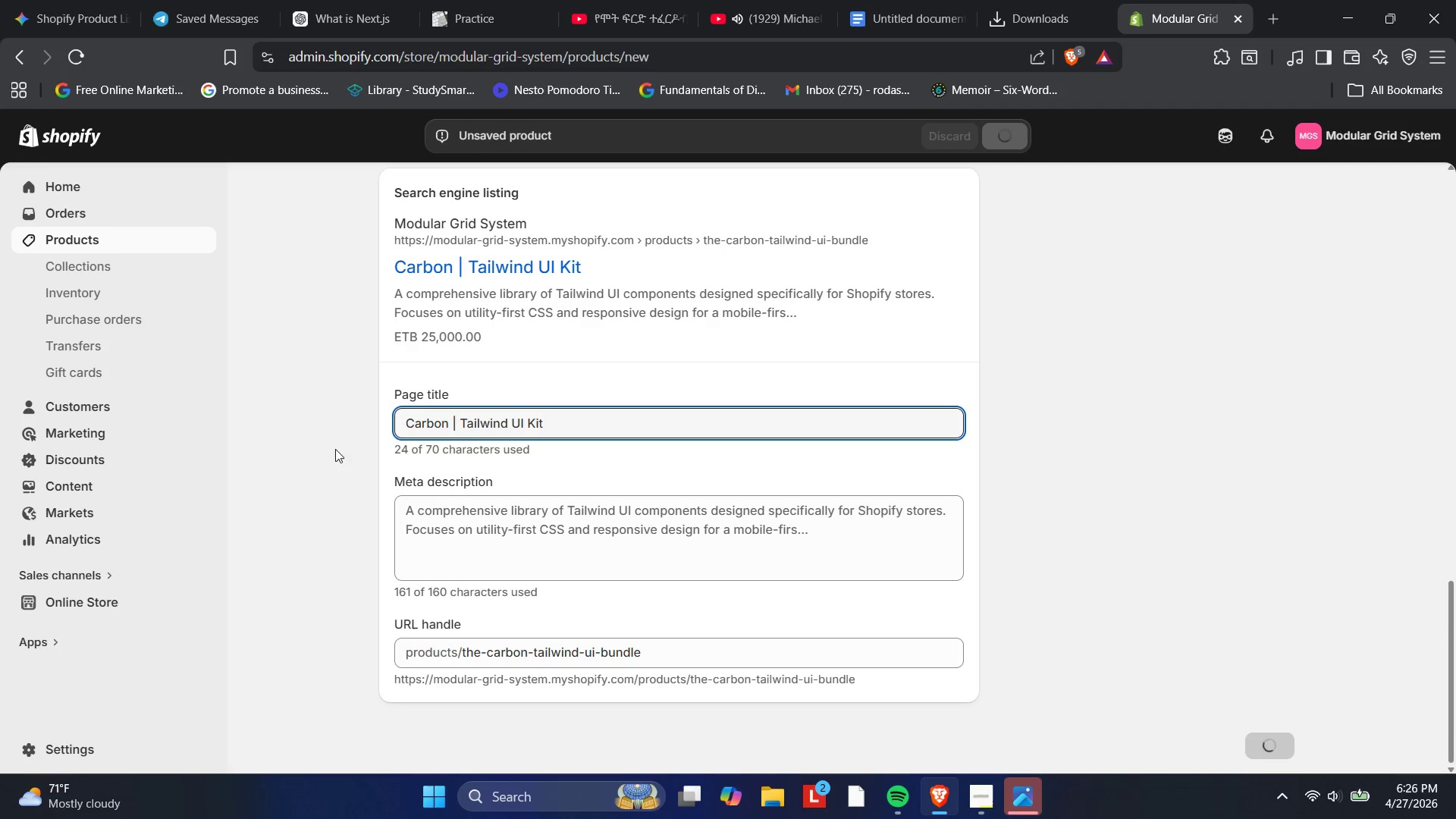 
left_click([517, 549])
 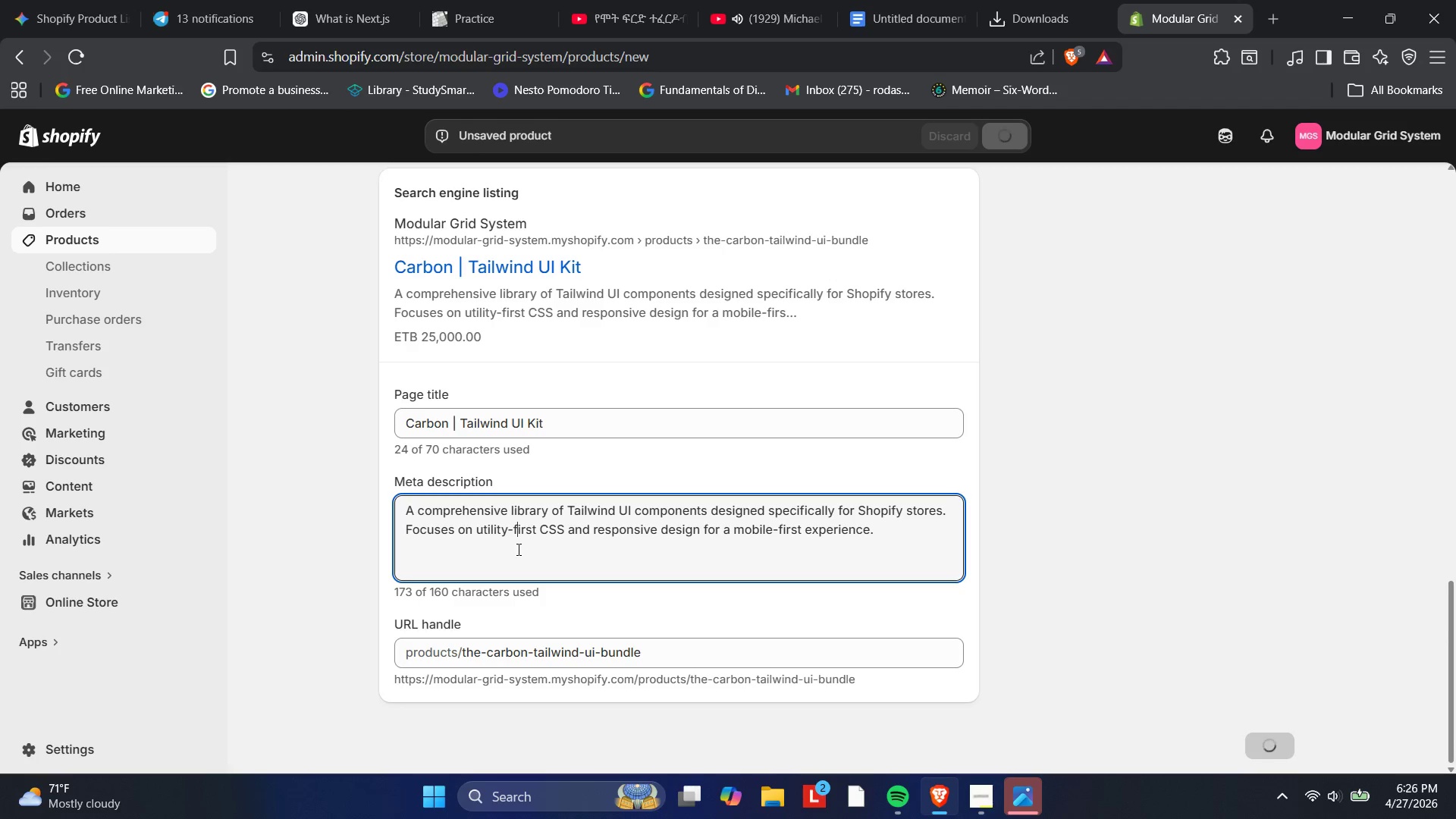 
type(Stream)
 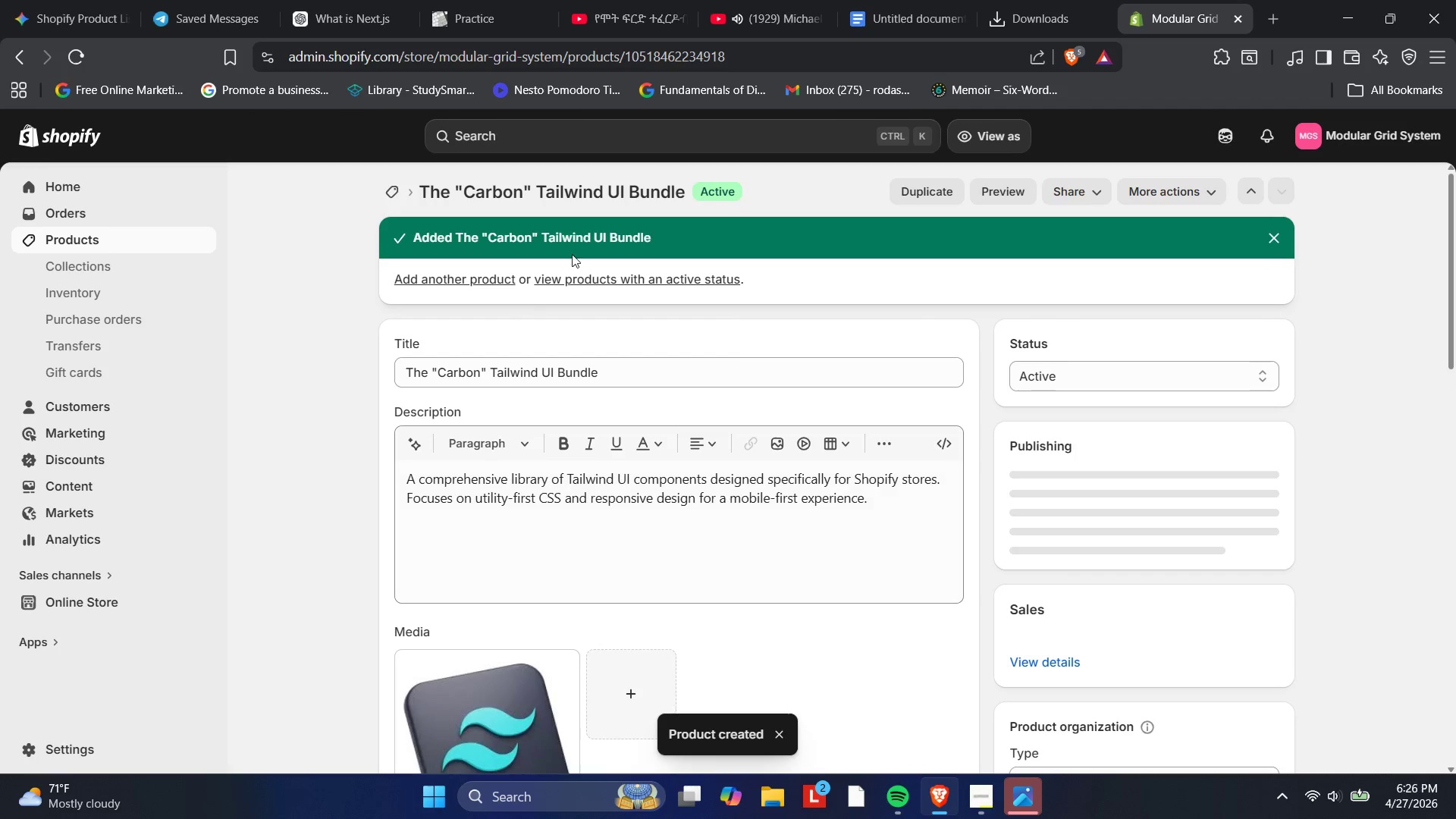 
mouse_move([442, 623])
 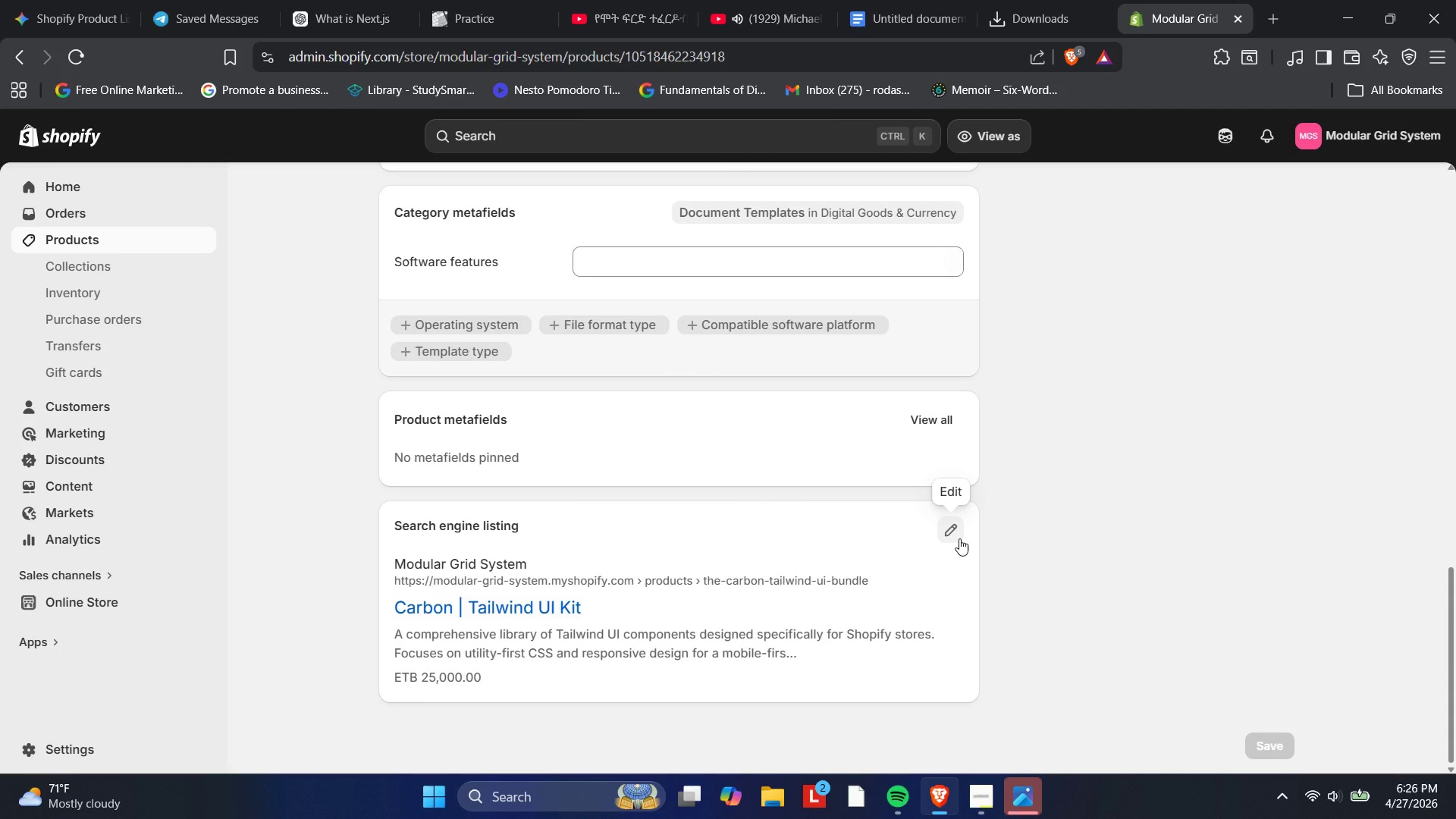 
left_click([959, 538])
 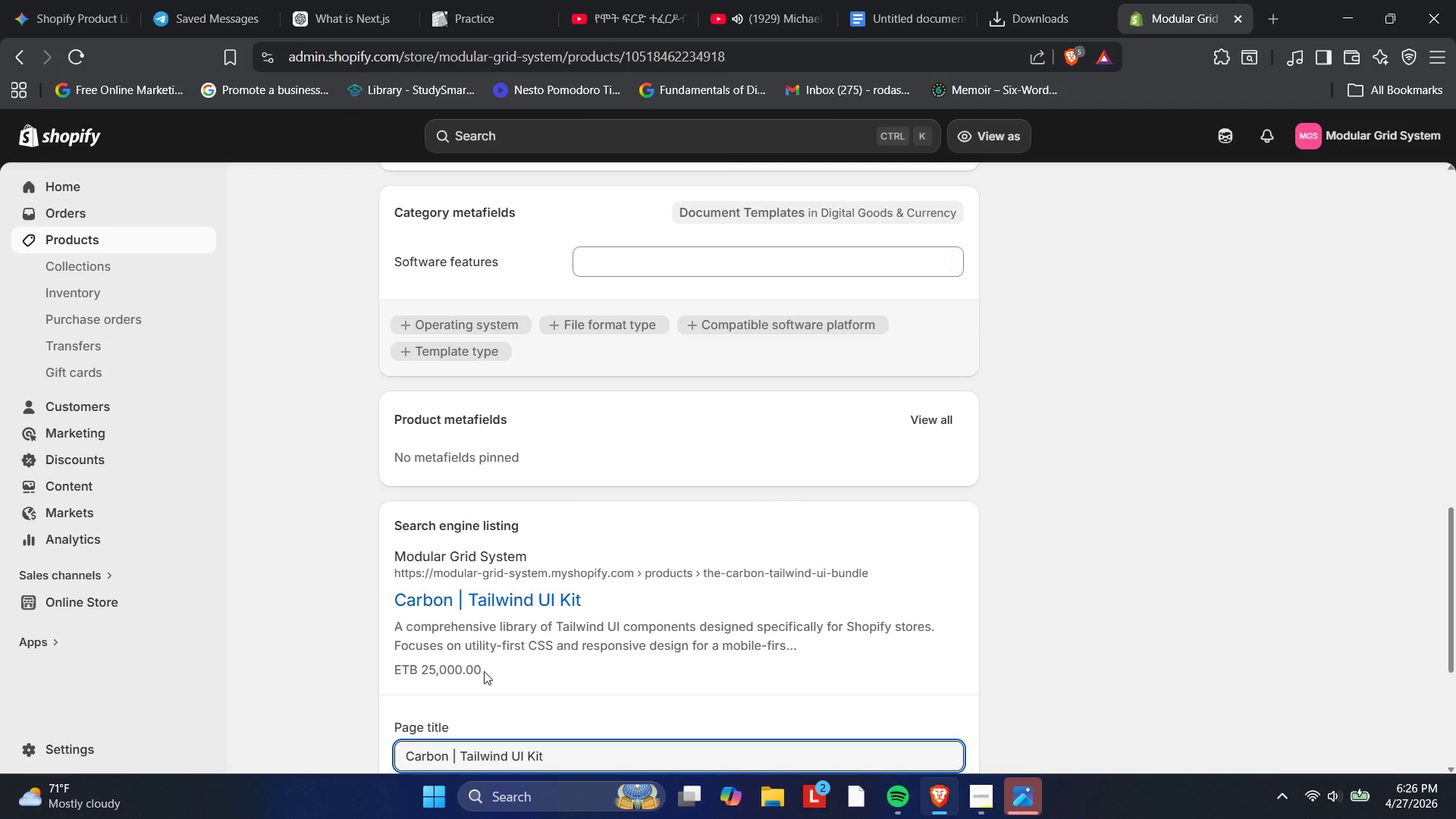 
wait(5.26)
 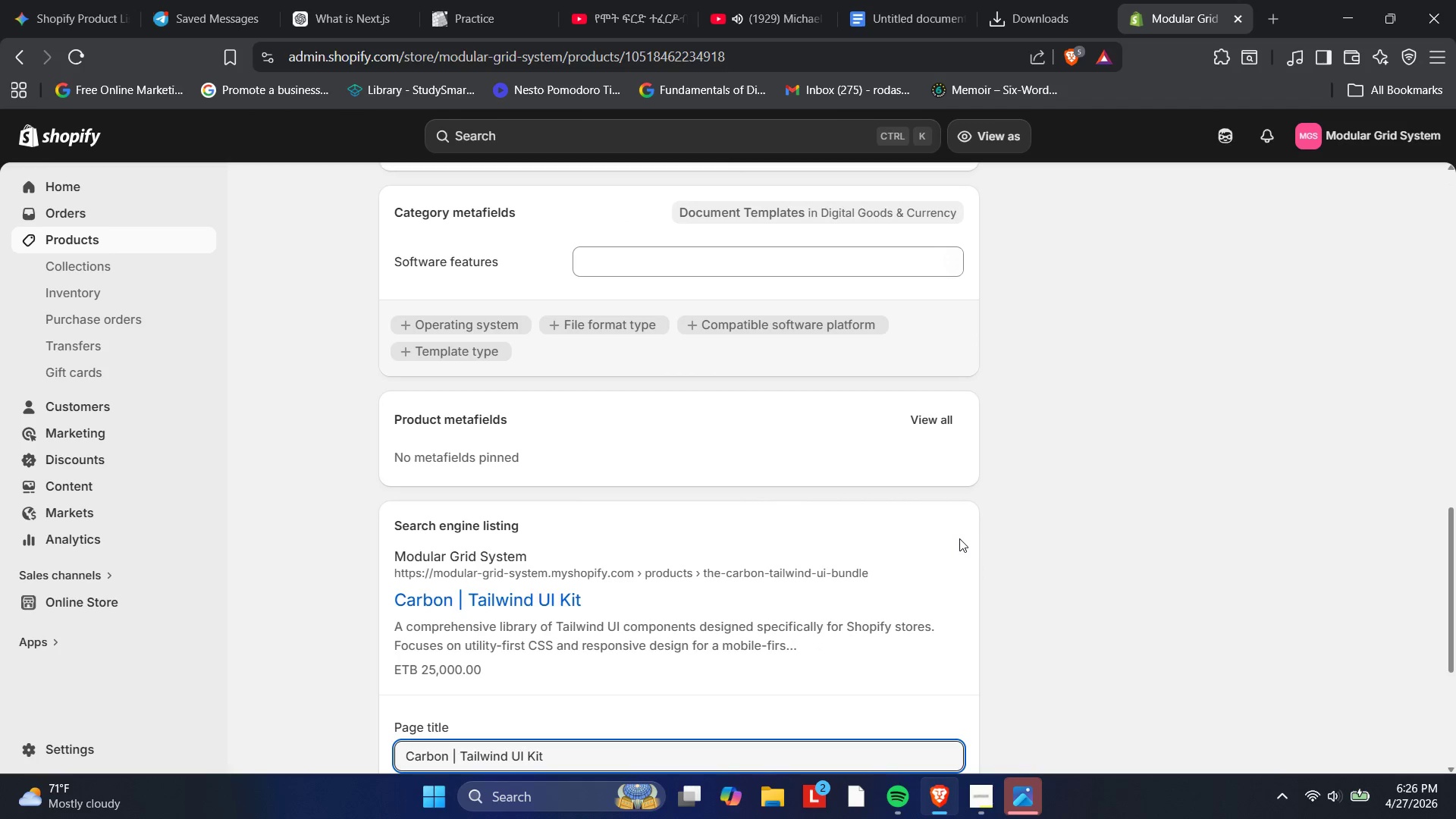 
left_click([597, 758])
 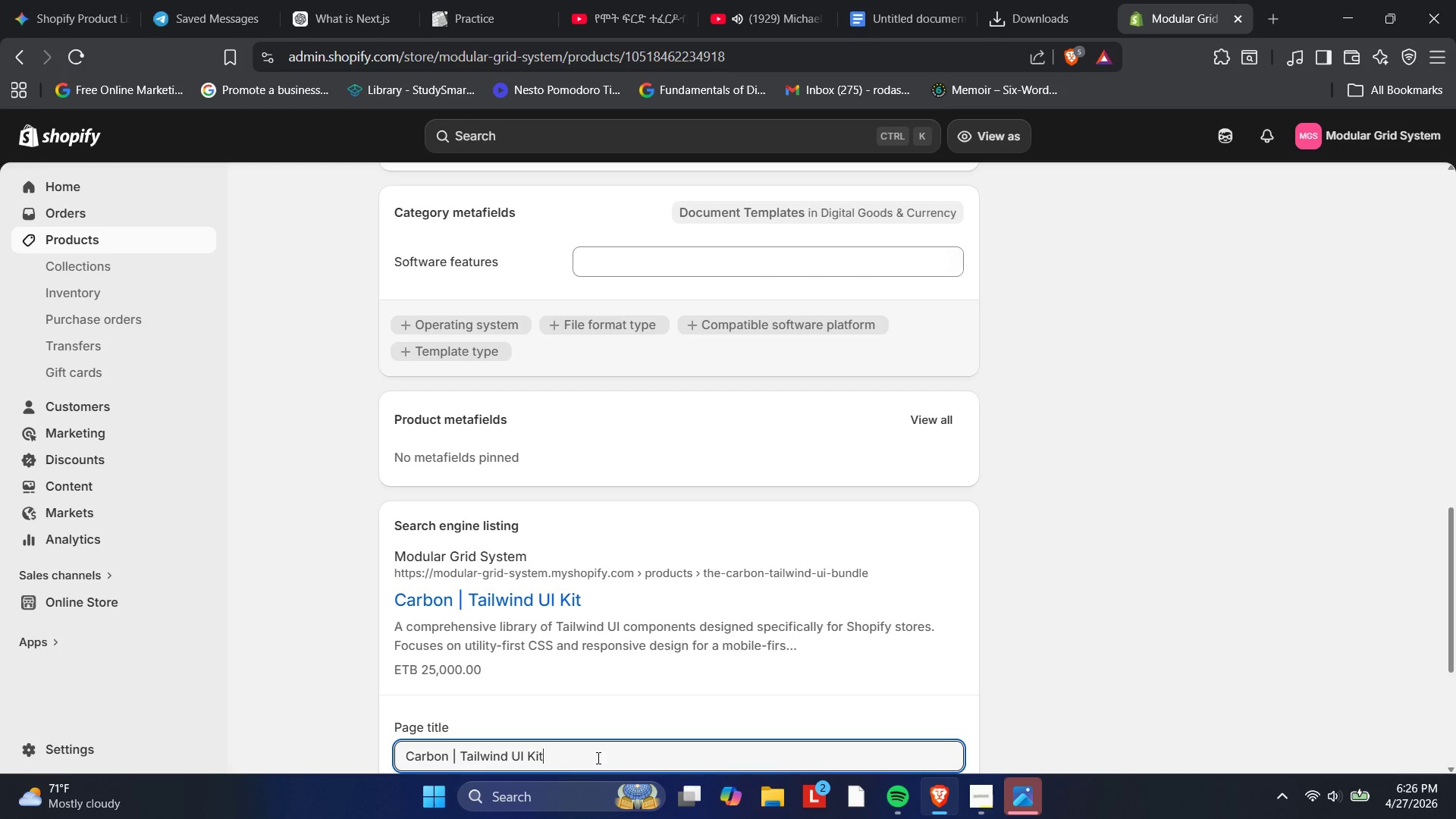 
type( for Shopify)
 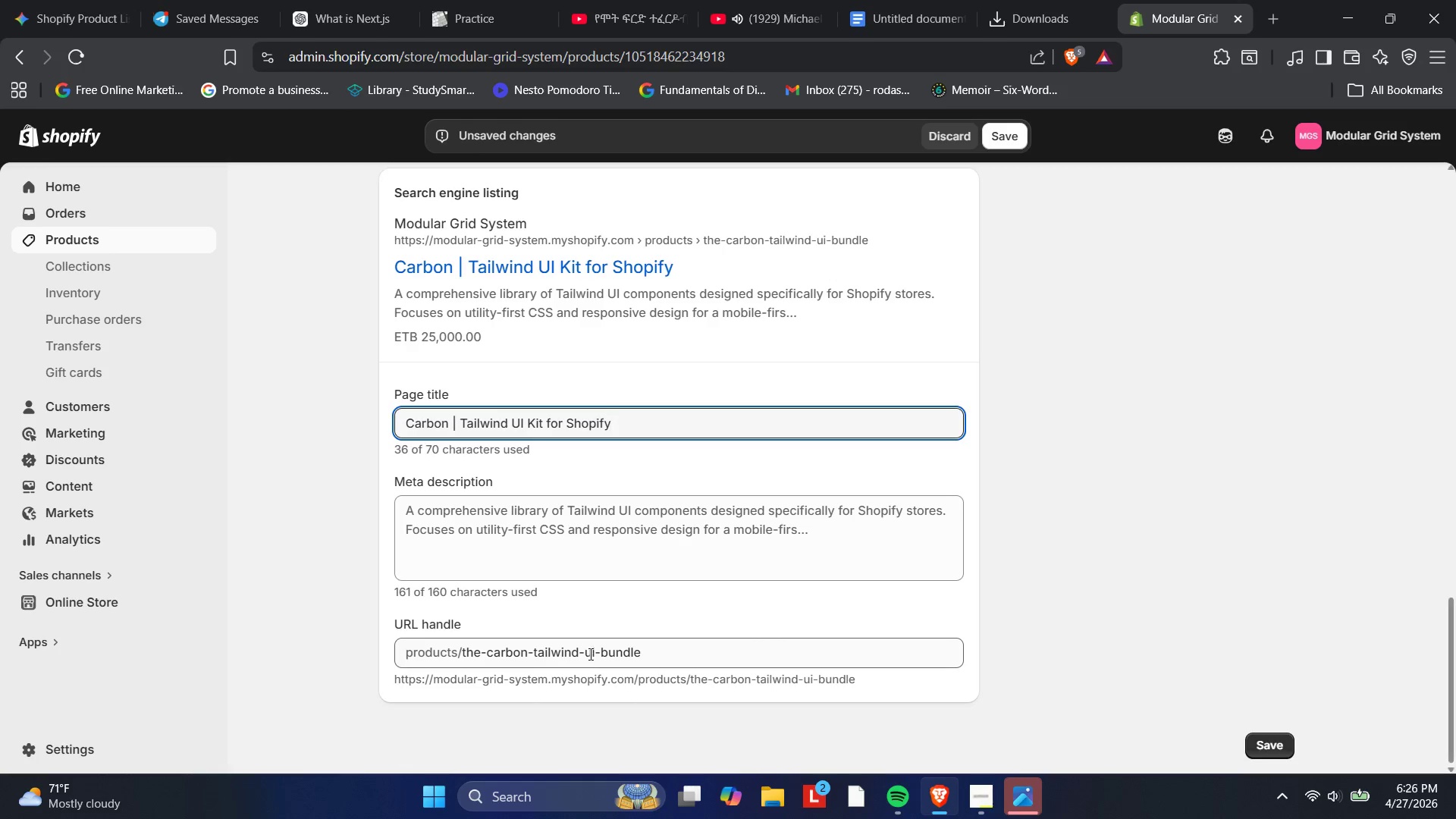 
left_click([548, 538])
 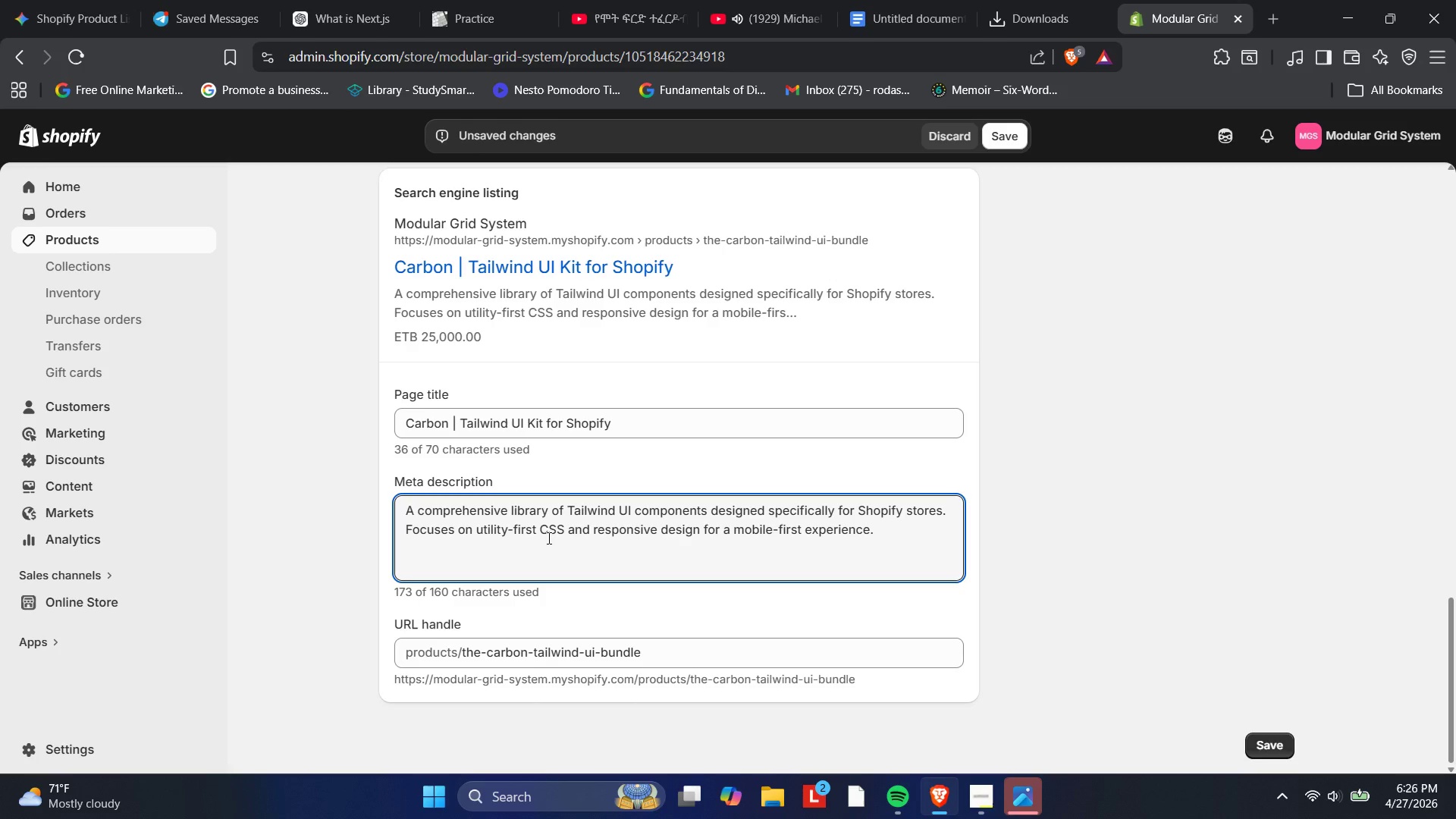 
key(Control+ControlLeft)
 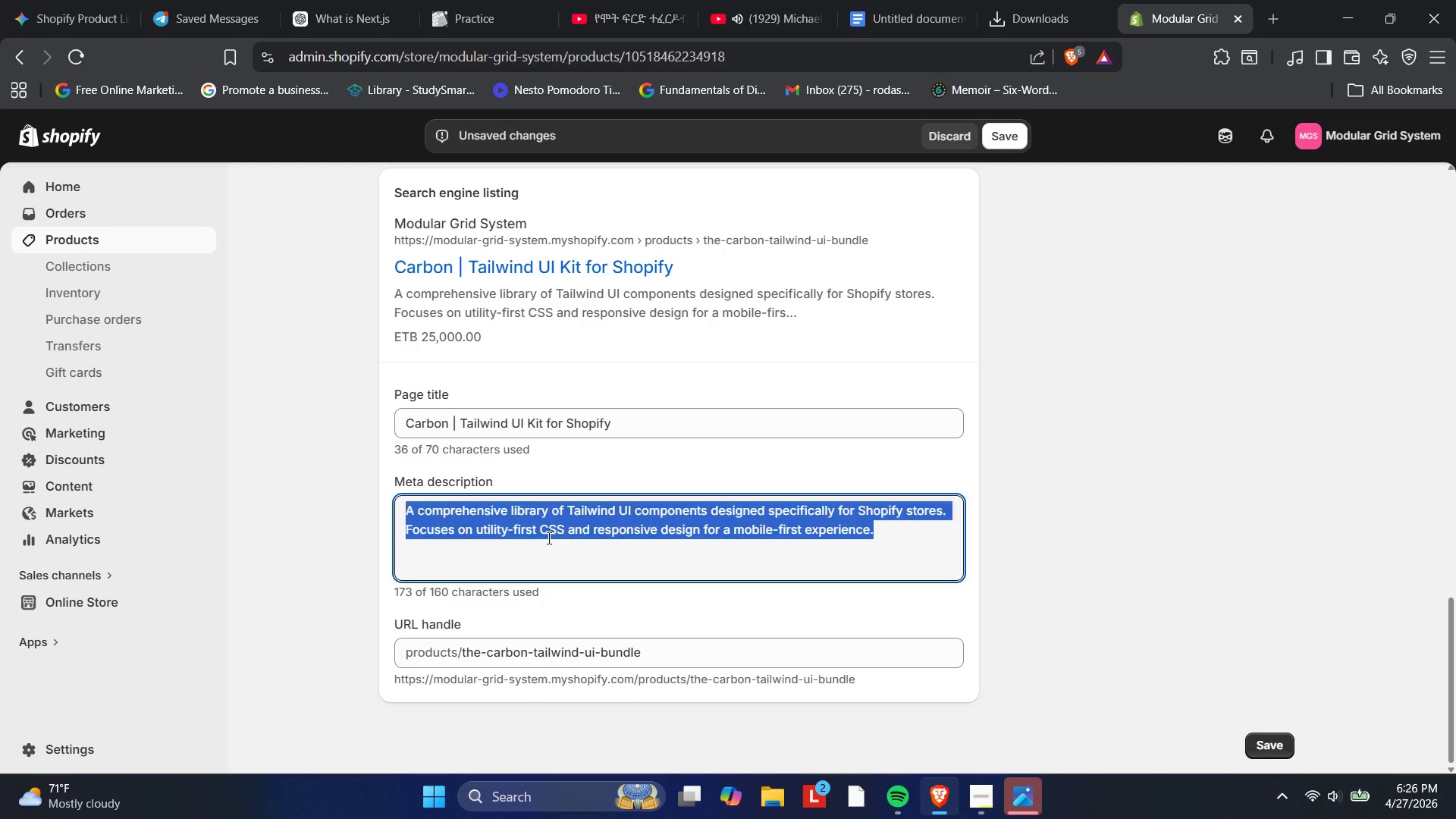 
key(Control+A)
 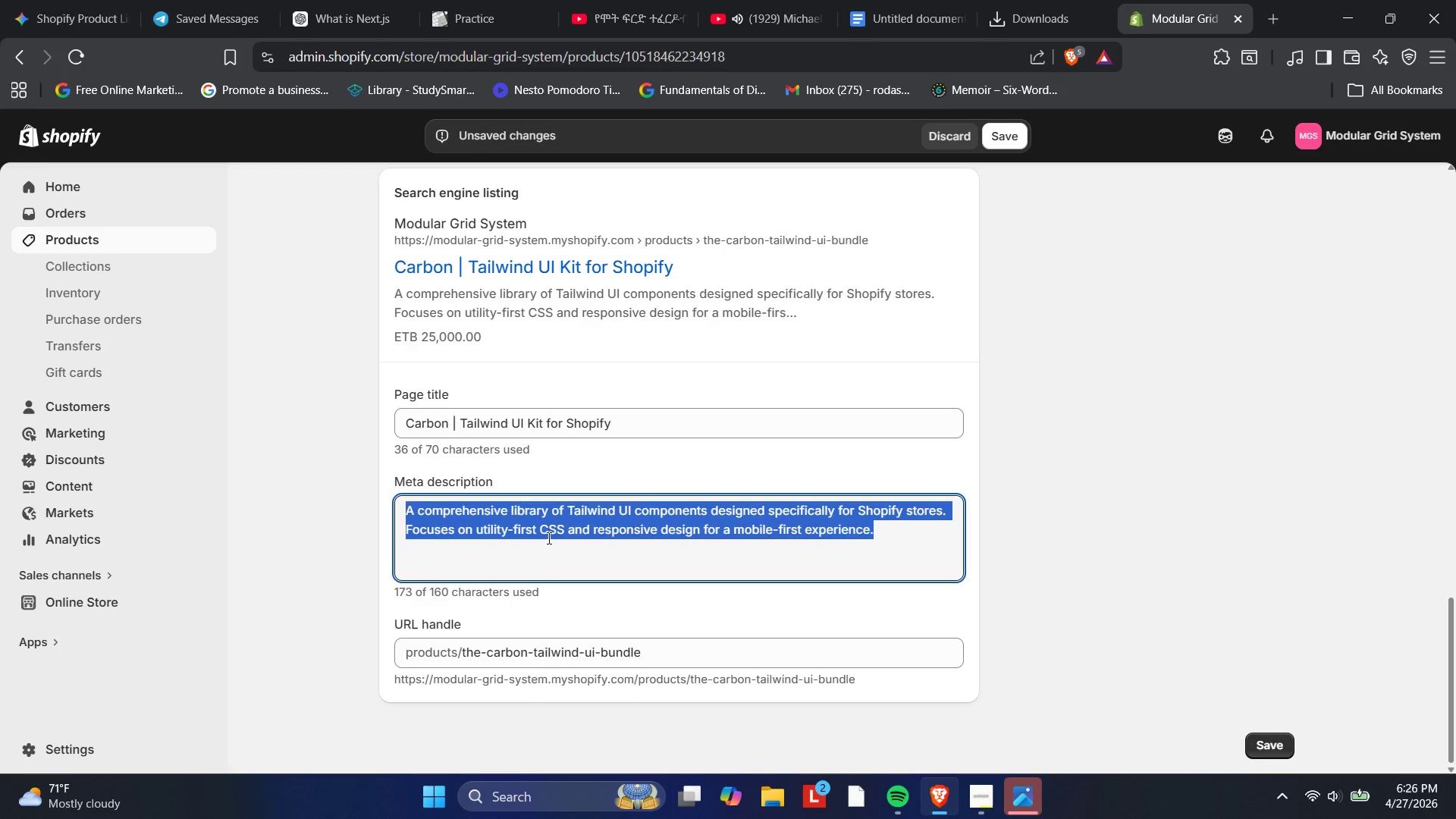 
key(Backspace)
type(Stra)
key(Backspace)
type(eam)
 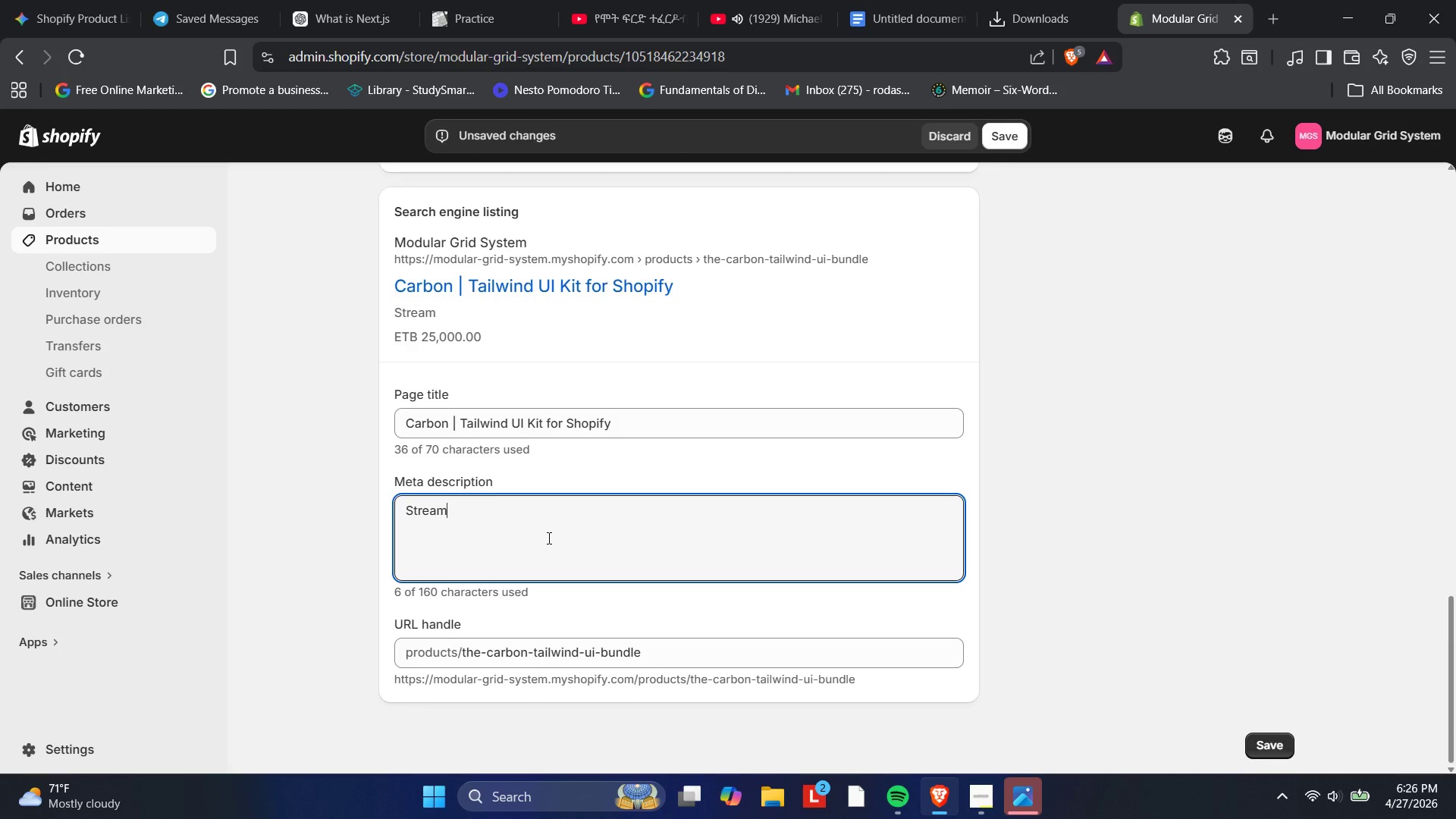 
type(line your )
 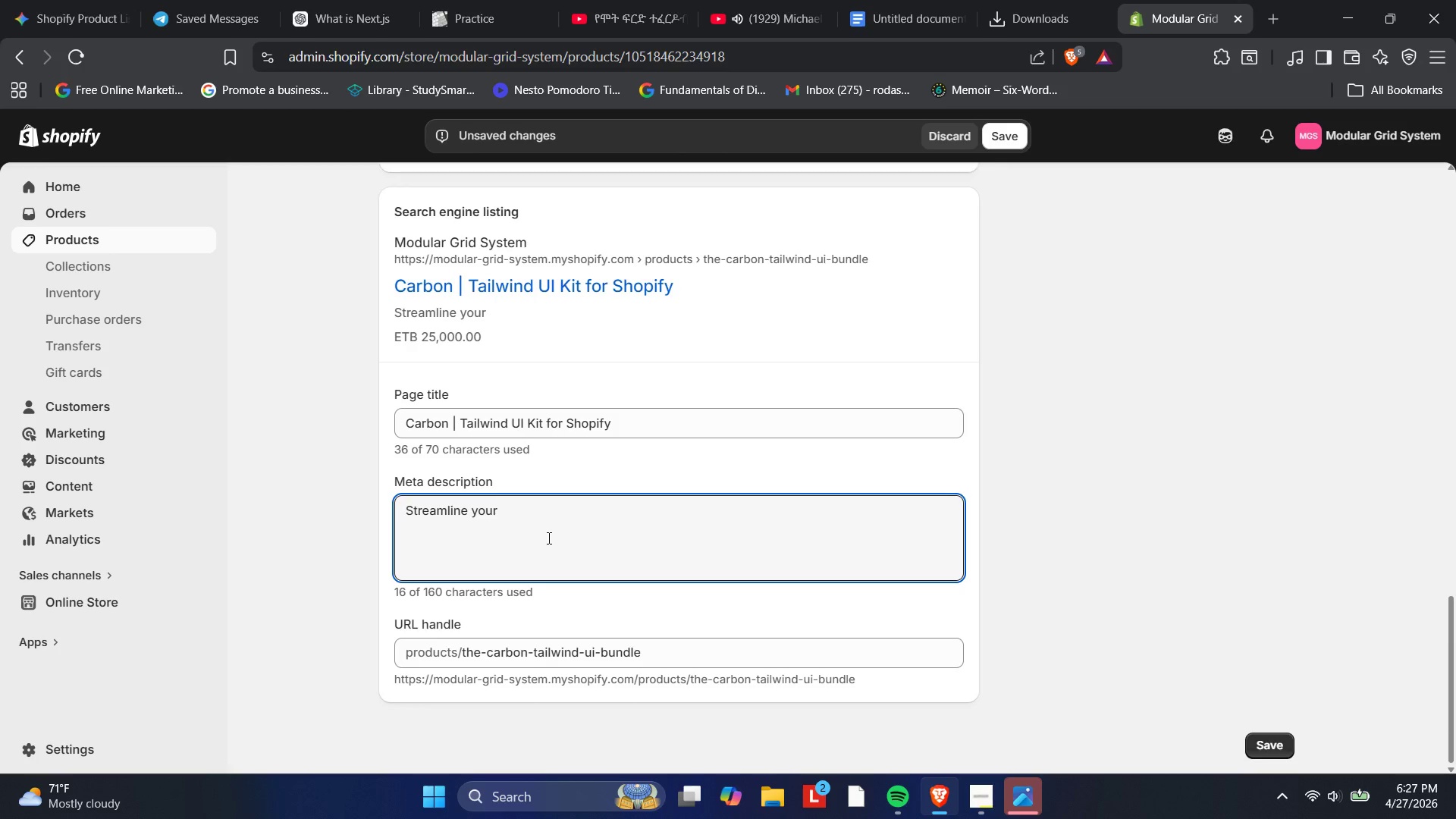 
wait(5.06)
 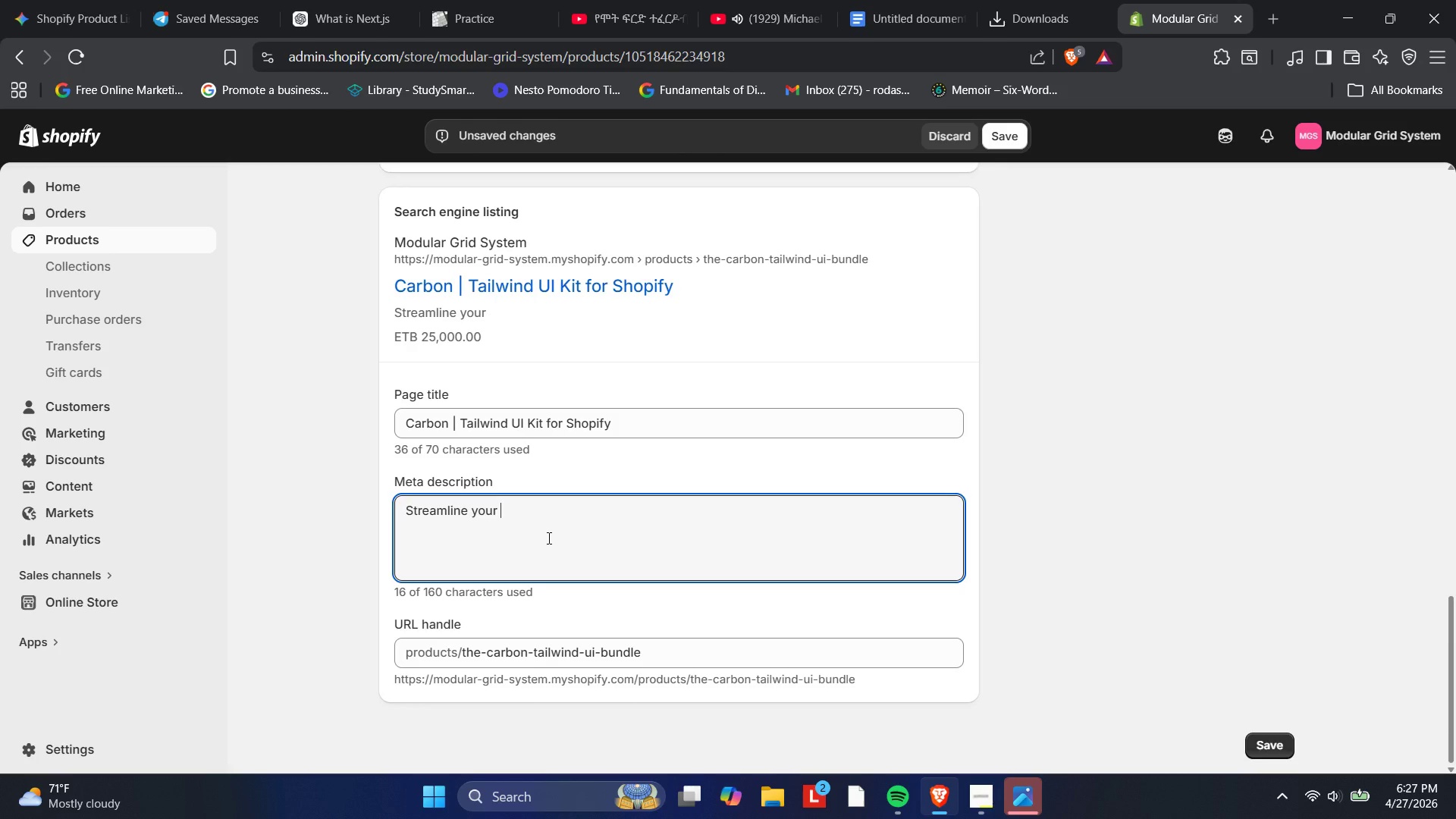 
type(dd)
key(Backspace)
type(esign)
 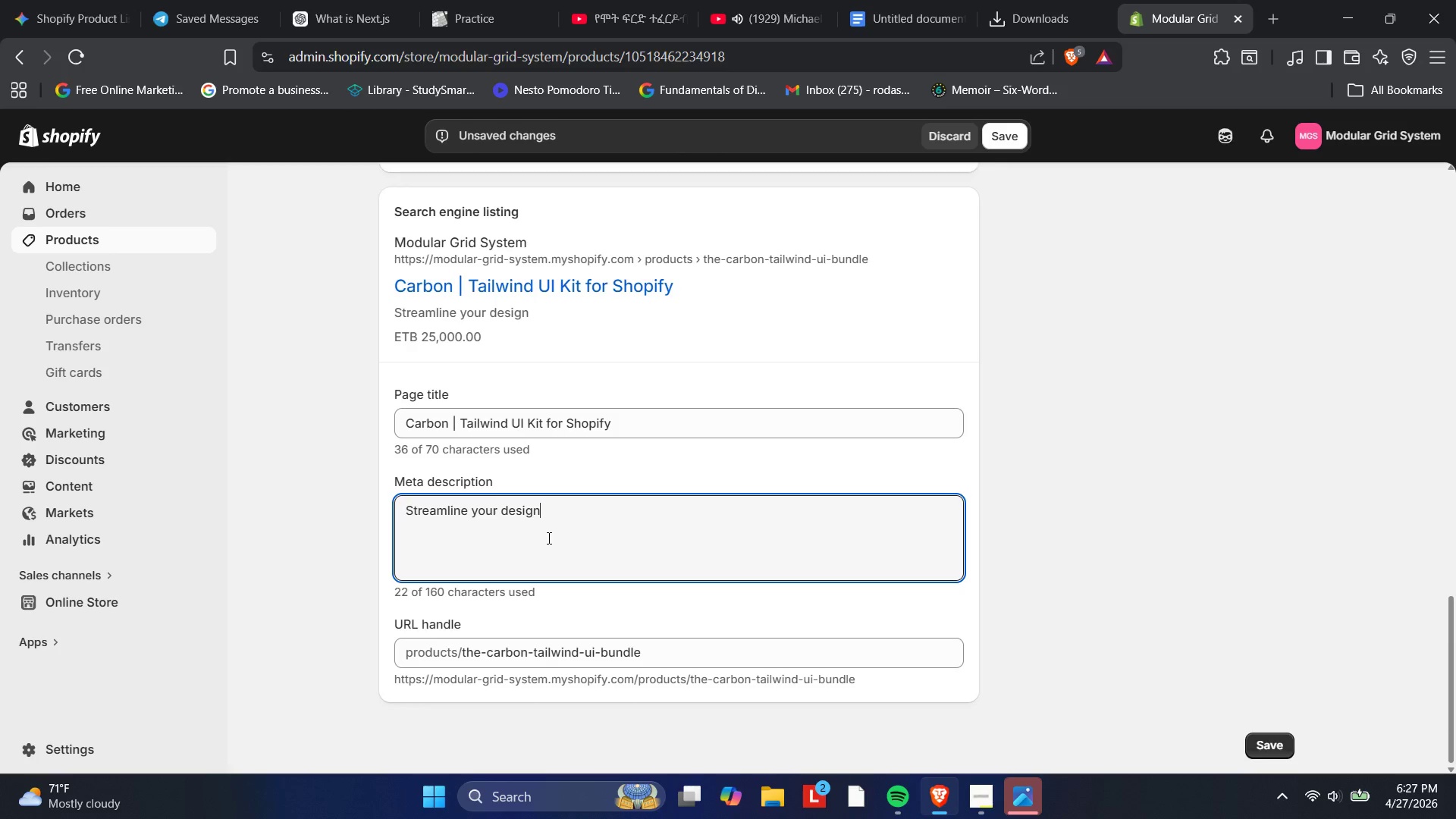 
type( with r)
key(Backspace)
type(this T)
 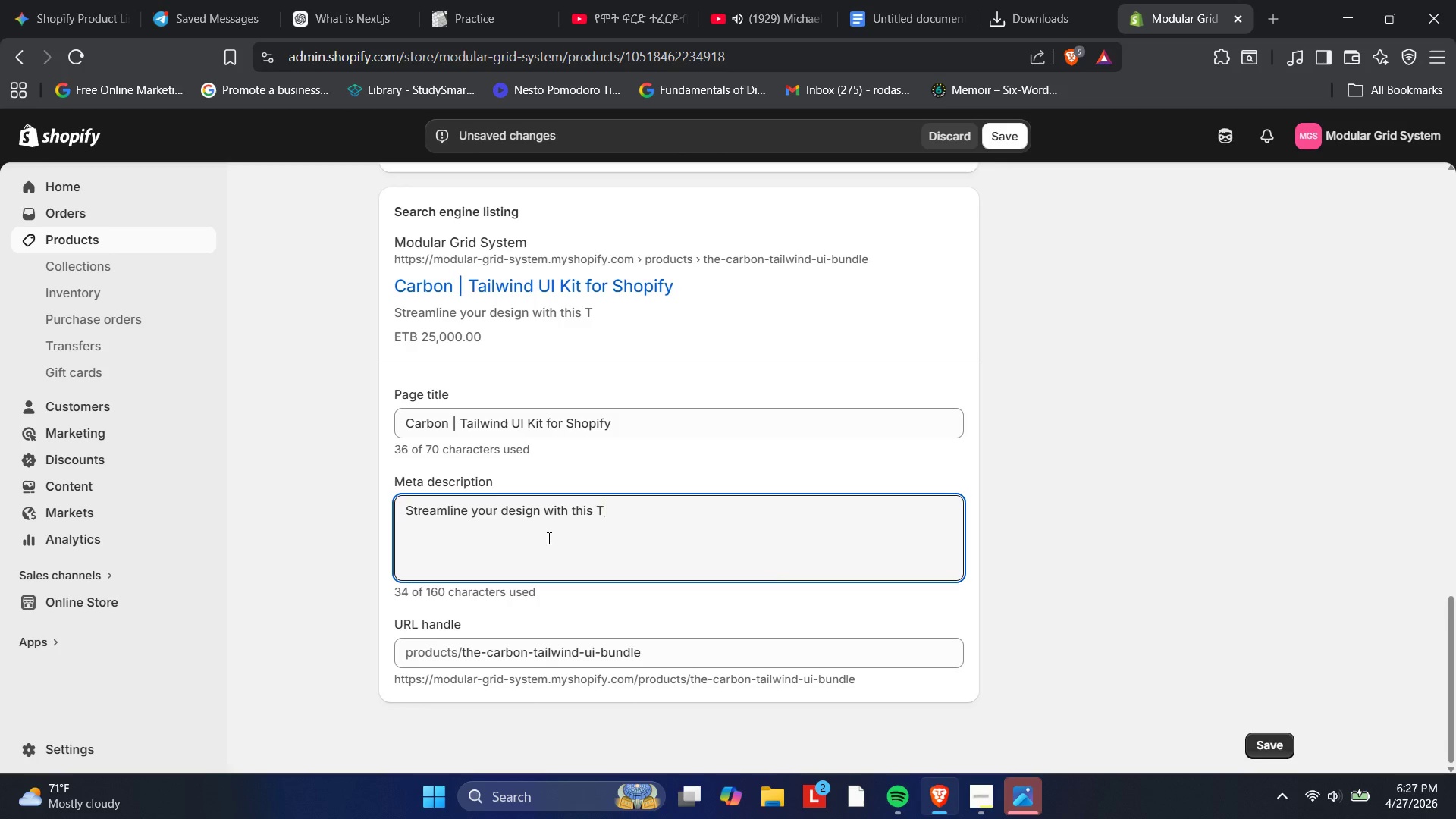 
wait(6.05)
 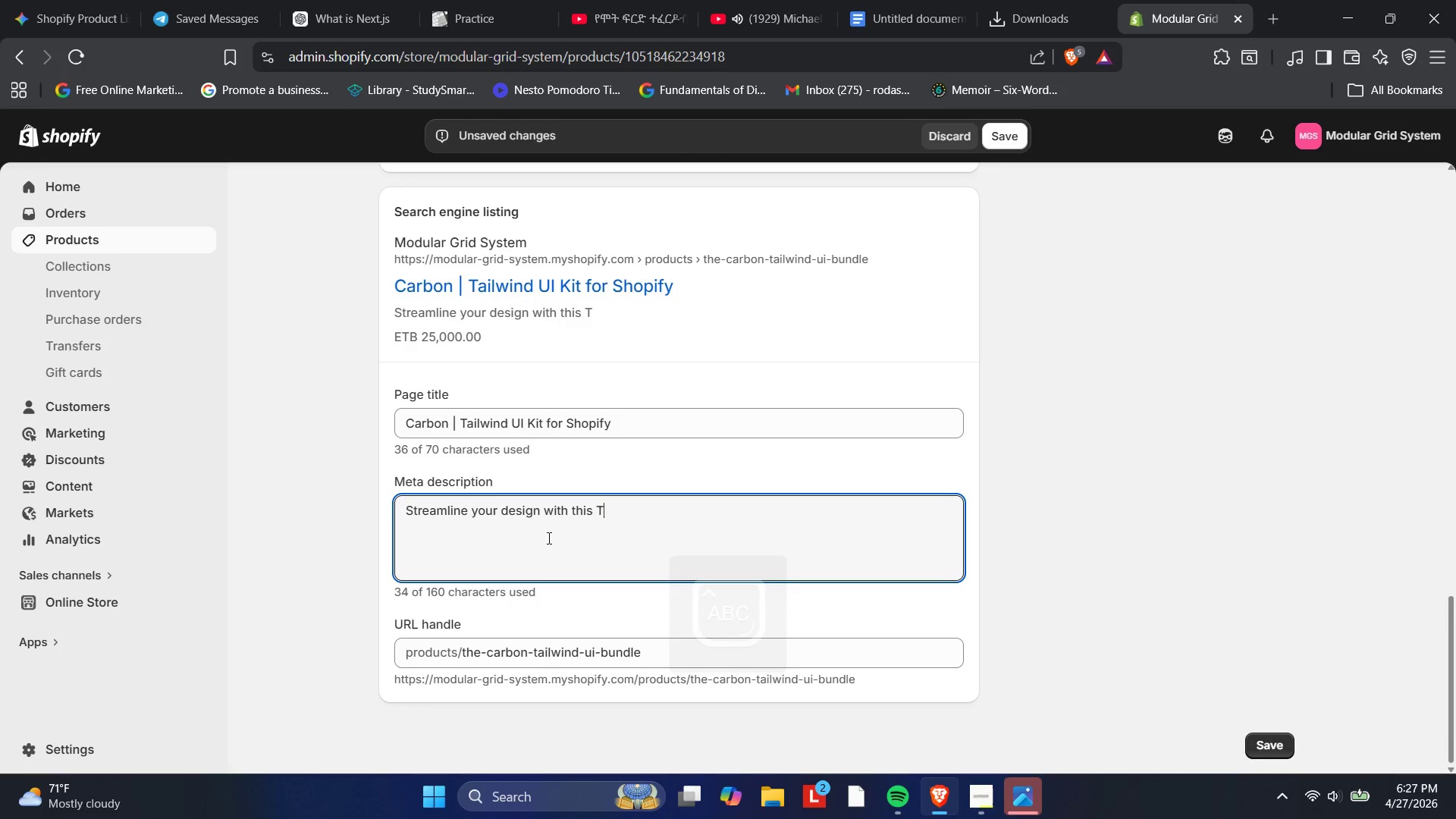 
type(ailwind UL)
key(Backspace)
type(I)
 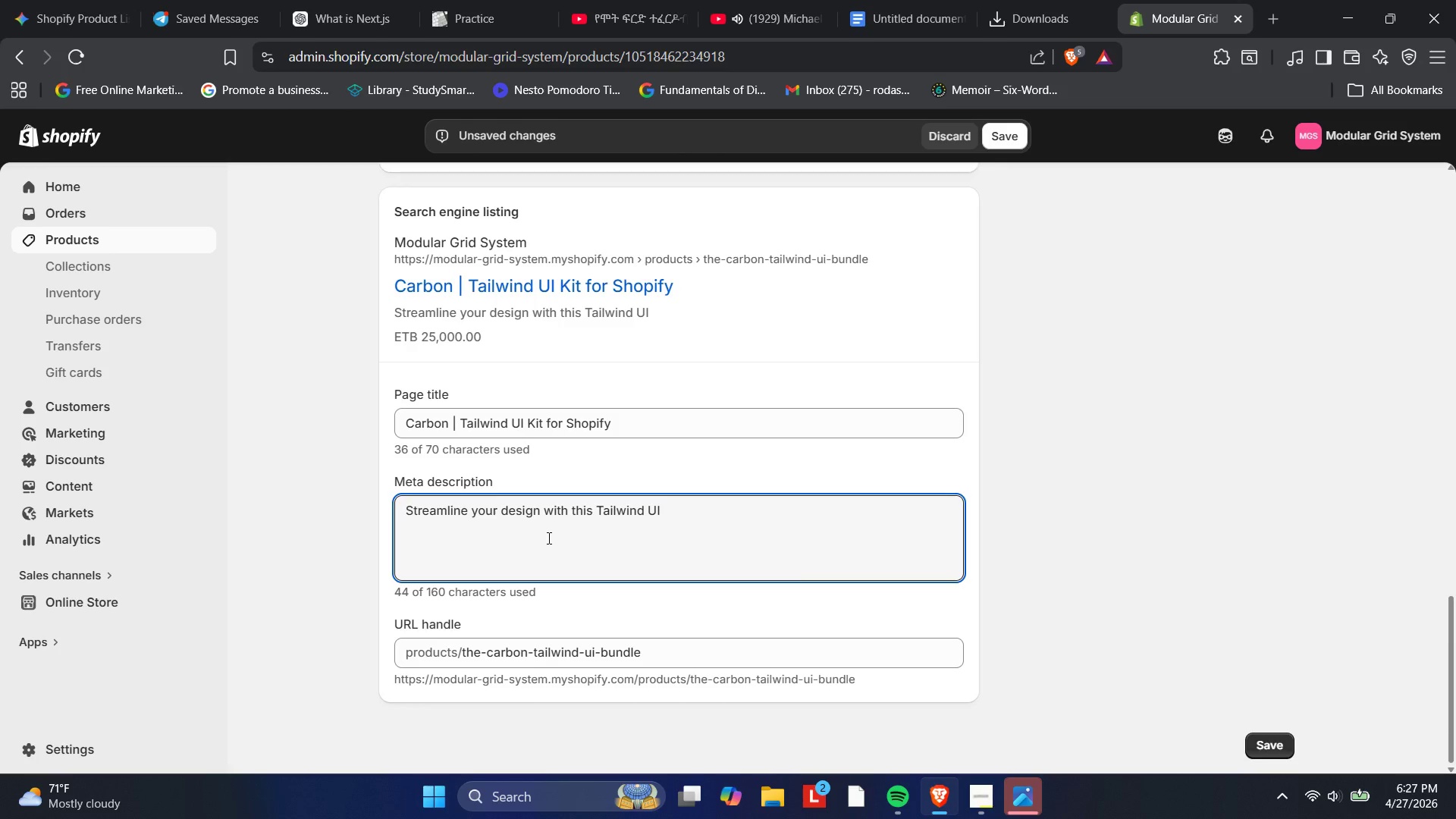 
type( kit for Shopify )
key(Backspace)
type(. Fully responsive )
 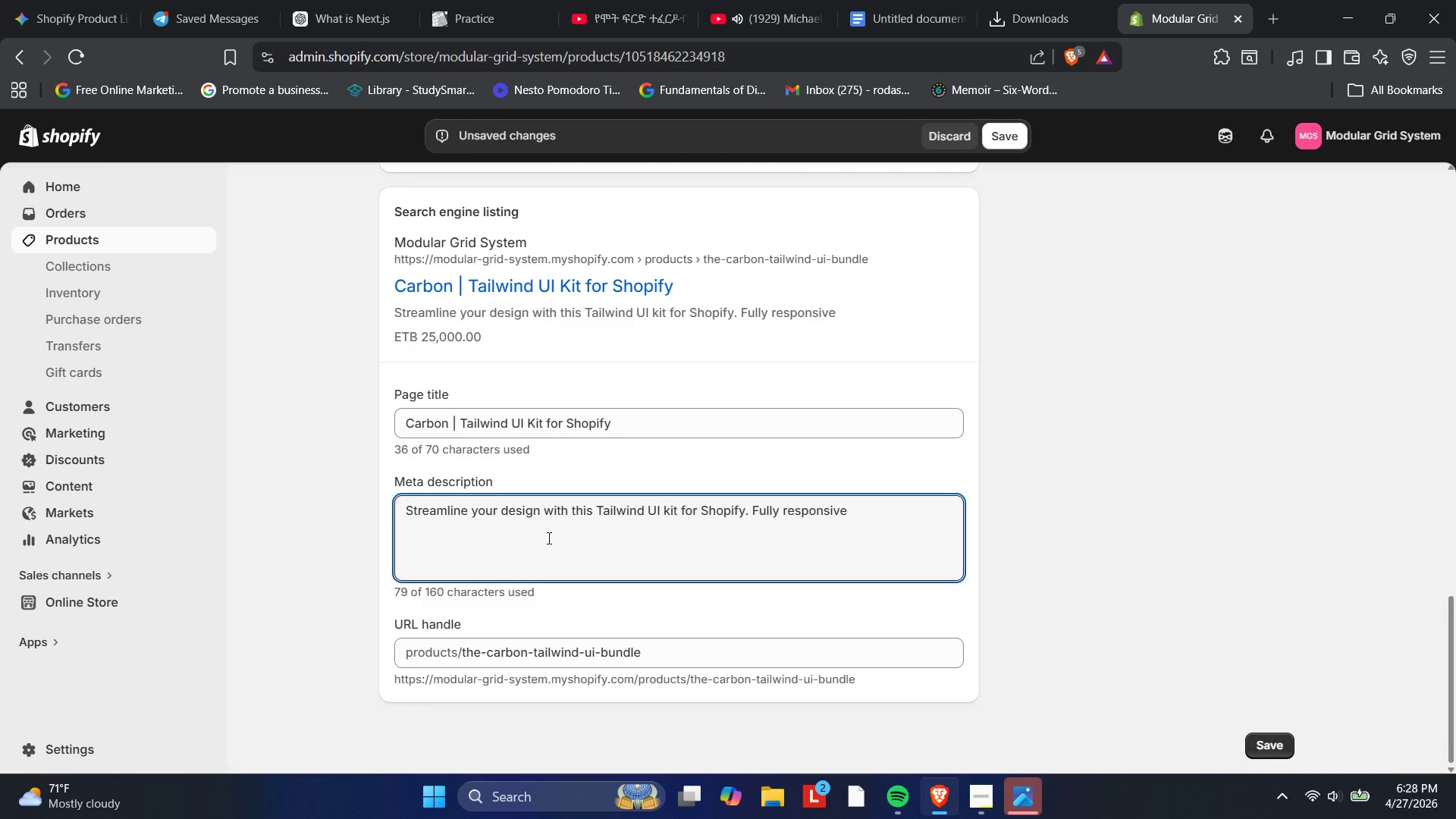 
type(and modular components )
key(Backspace)
type(. DDow)
 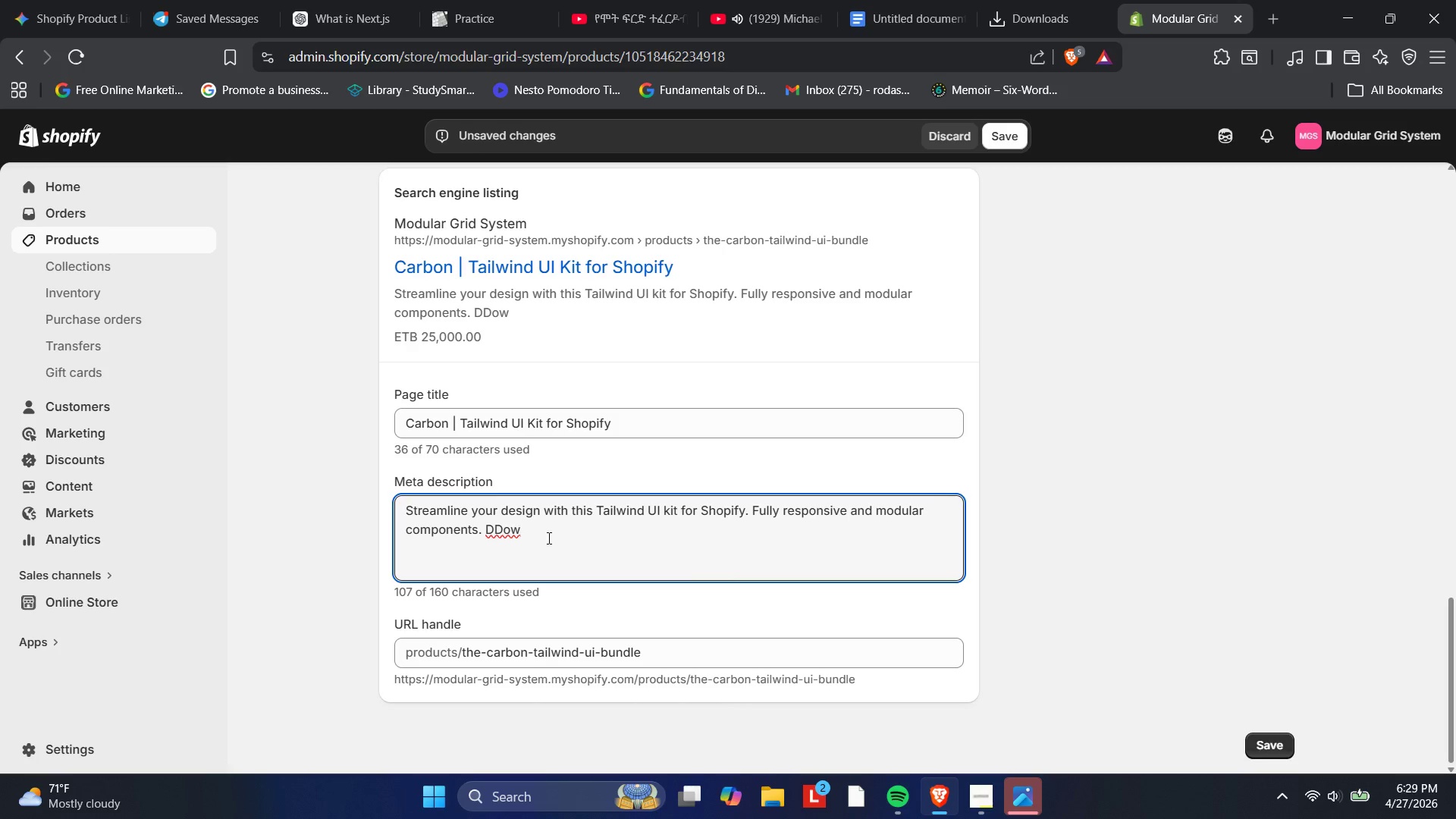 
key(Backspace)
key(Backspace)
key(Backspace)
type(ownloade)
key(Backspace)
type( now.)
 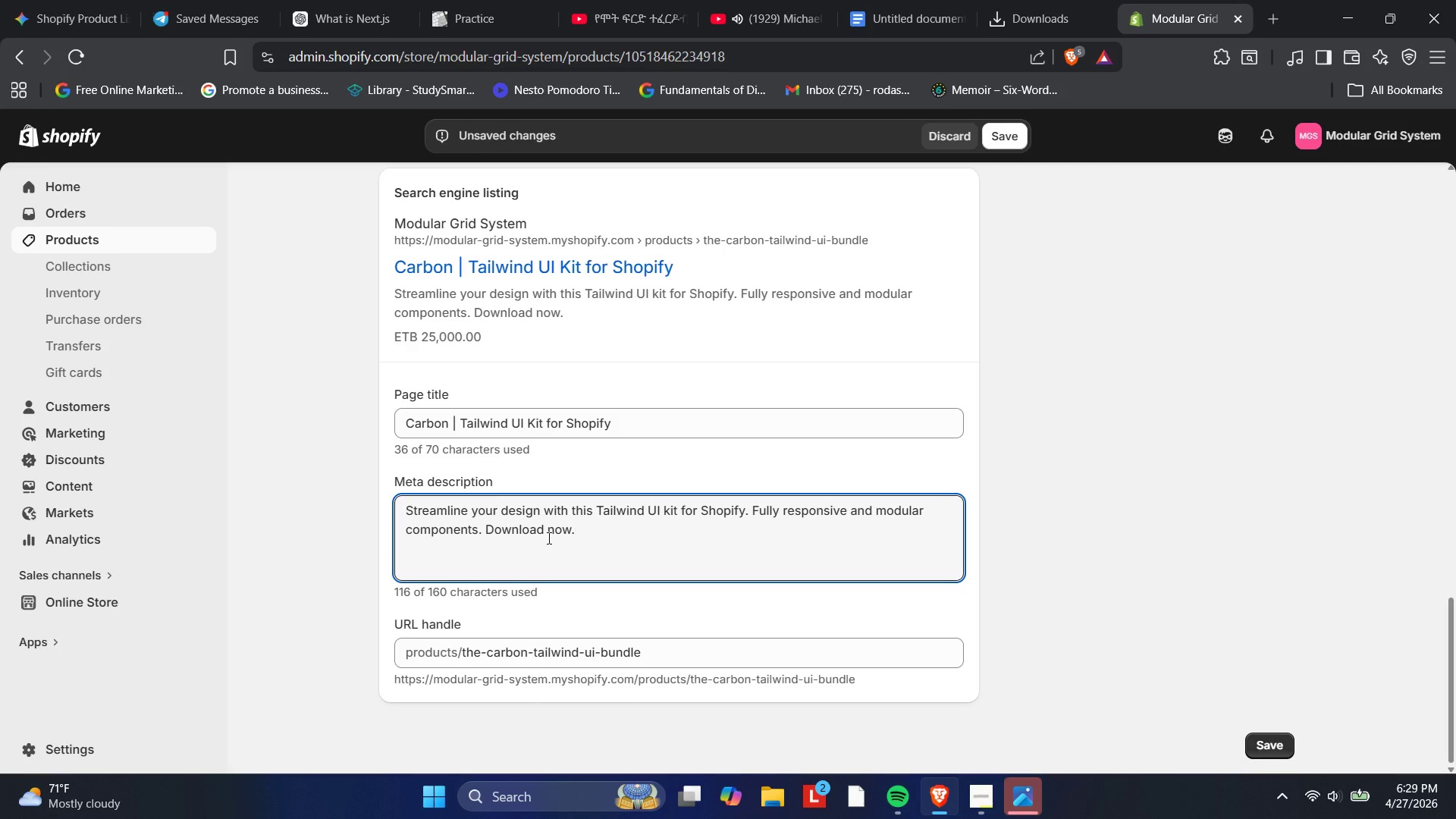 
wait(31.91)
 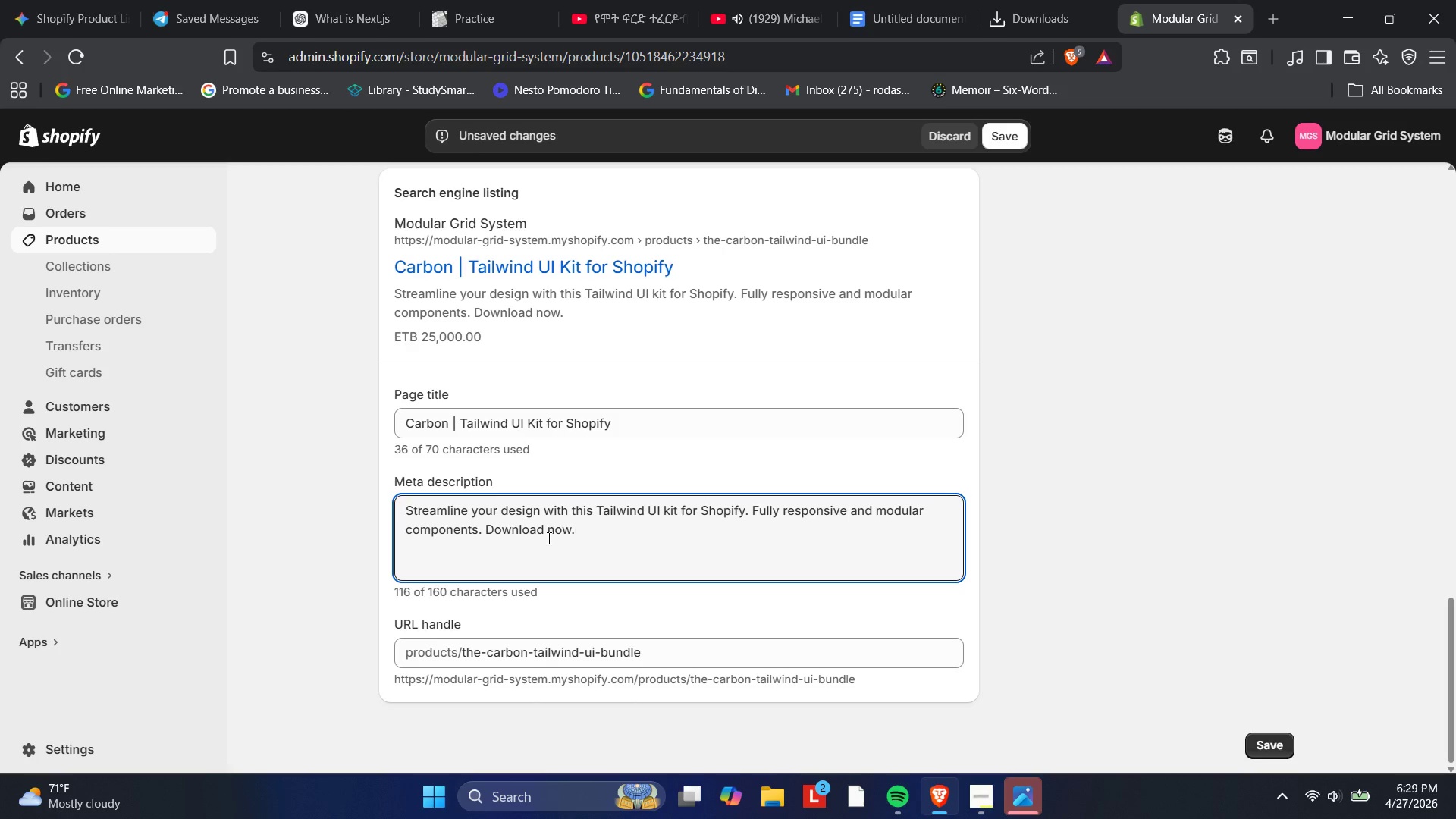 
left_click_drag(start_coordinate=[724, 651], to_coordinate=[720, 651])
 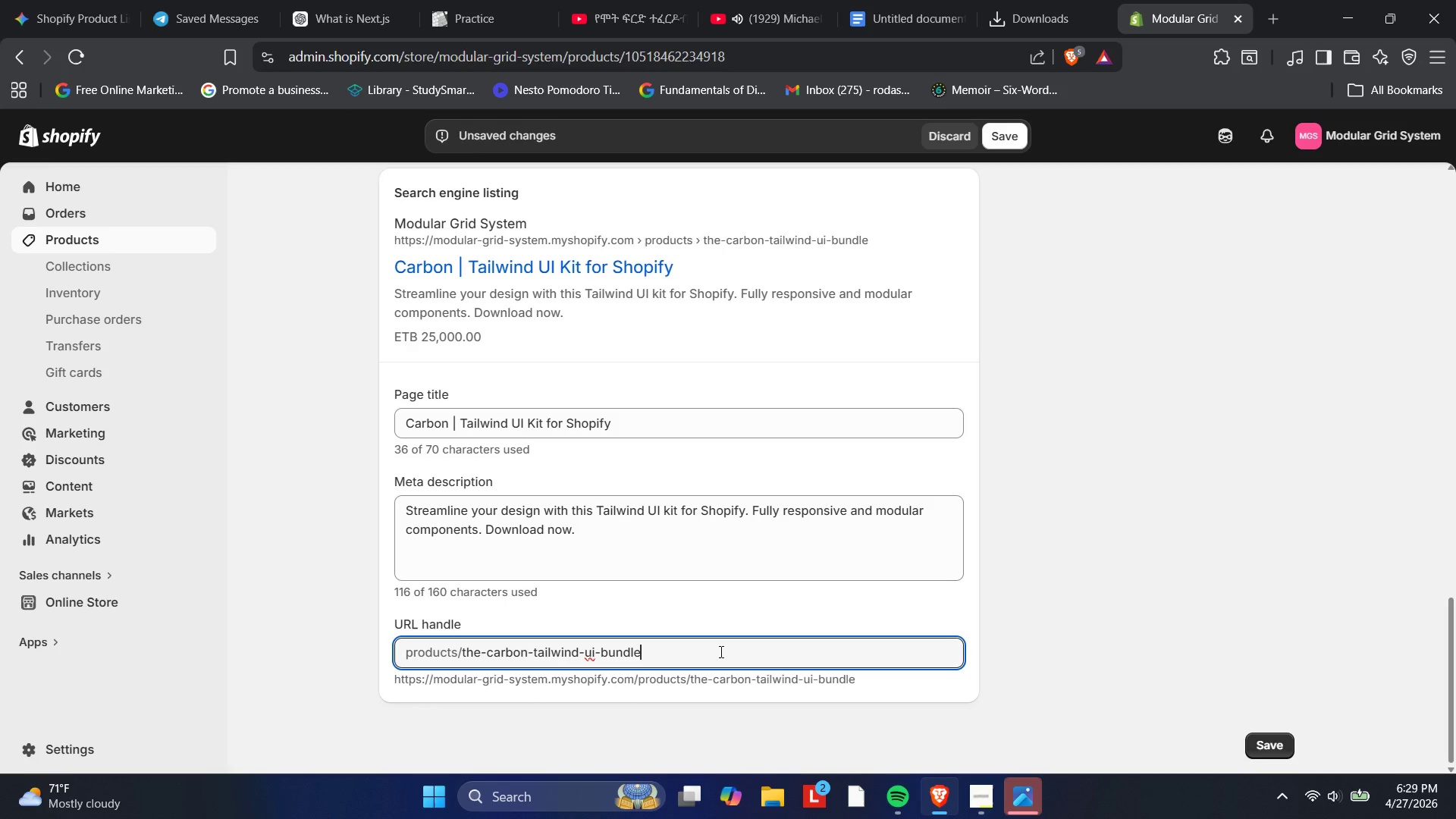 
wait(9.09)
 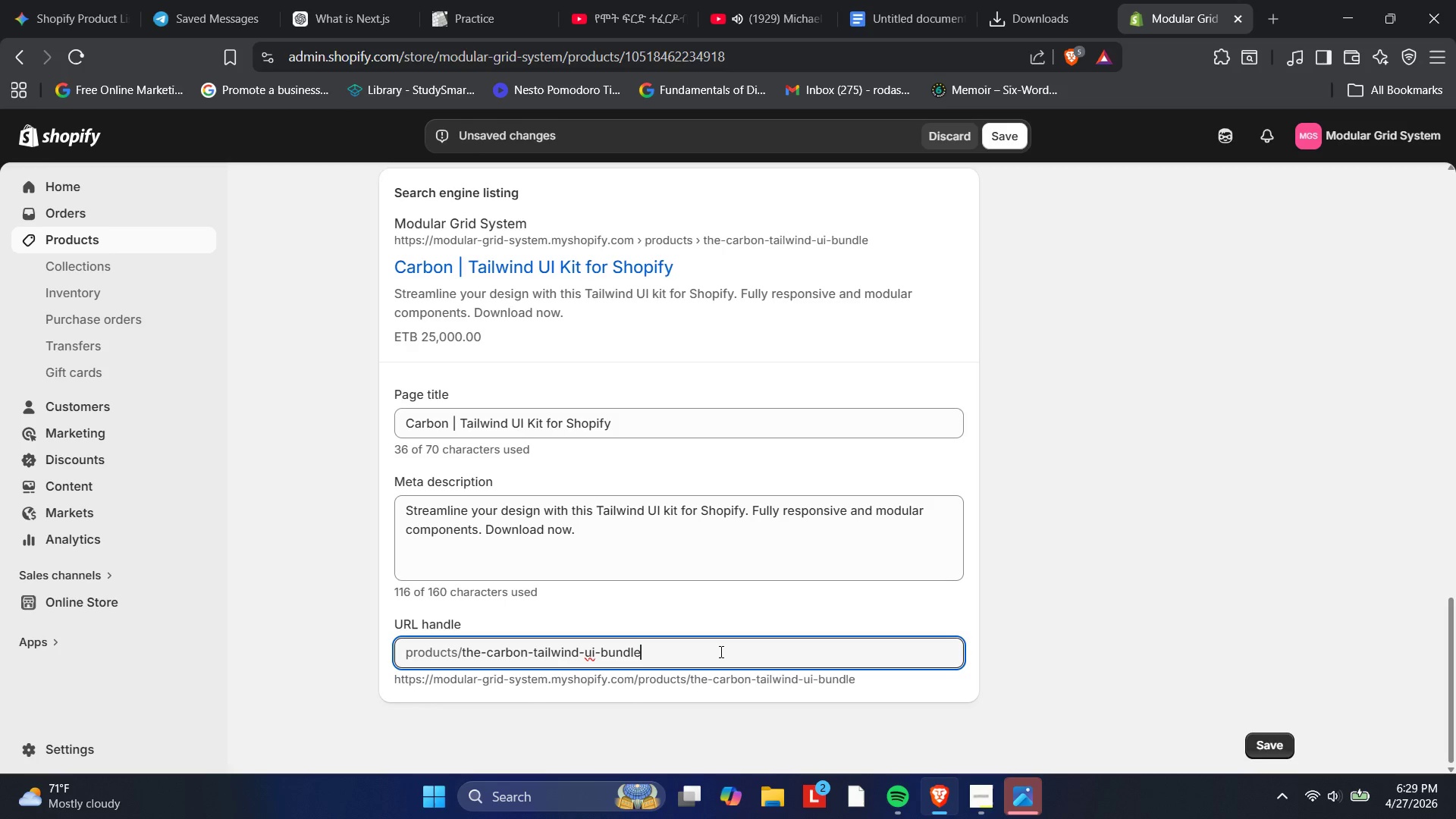 
hold_key(key=Backspace, duration=1.12)
 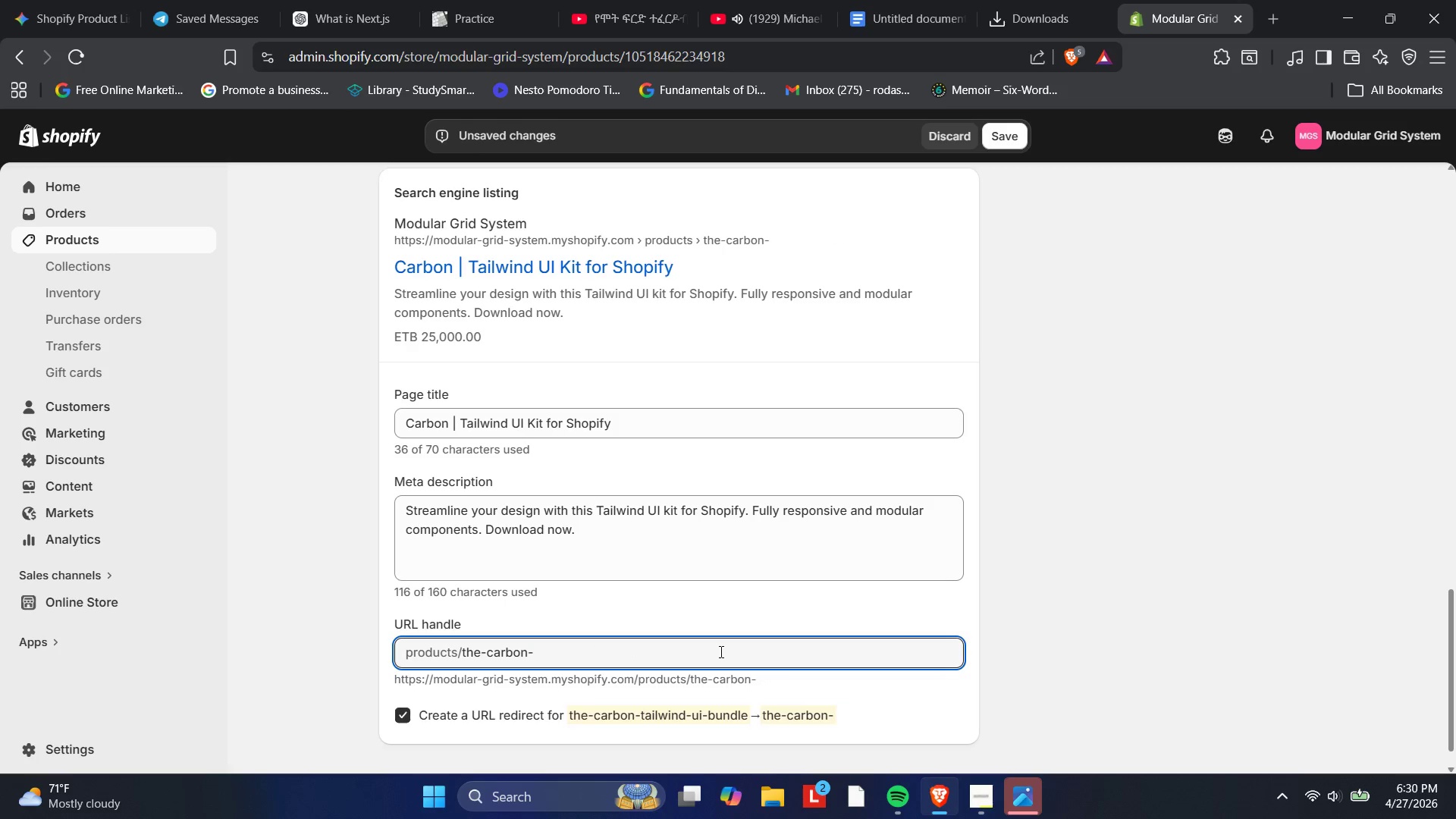 
key(Backspace)
 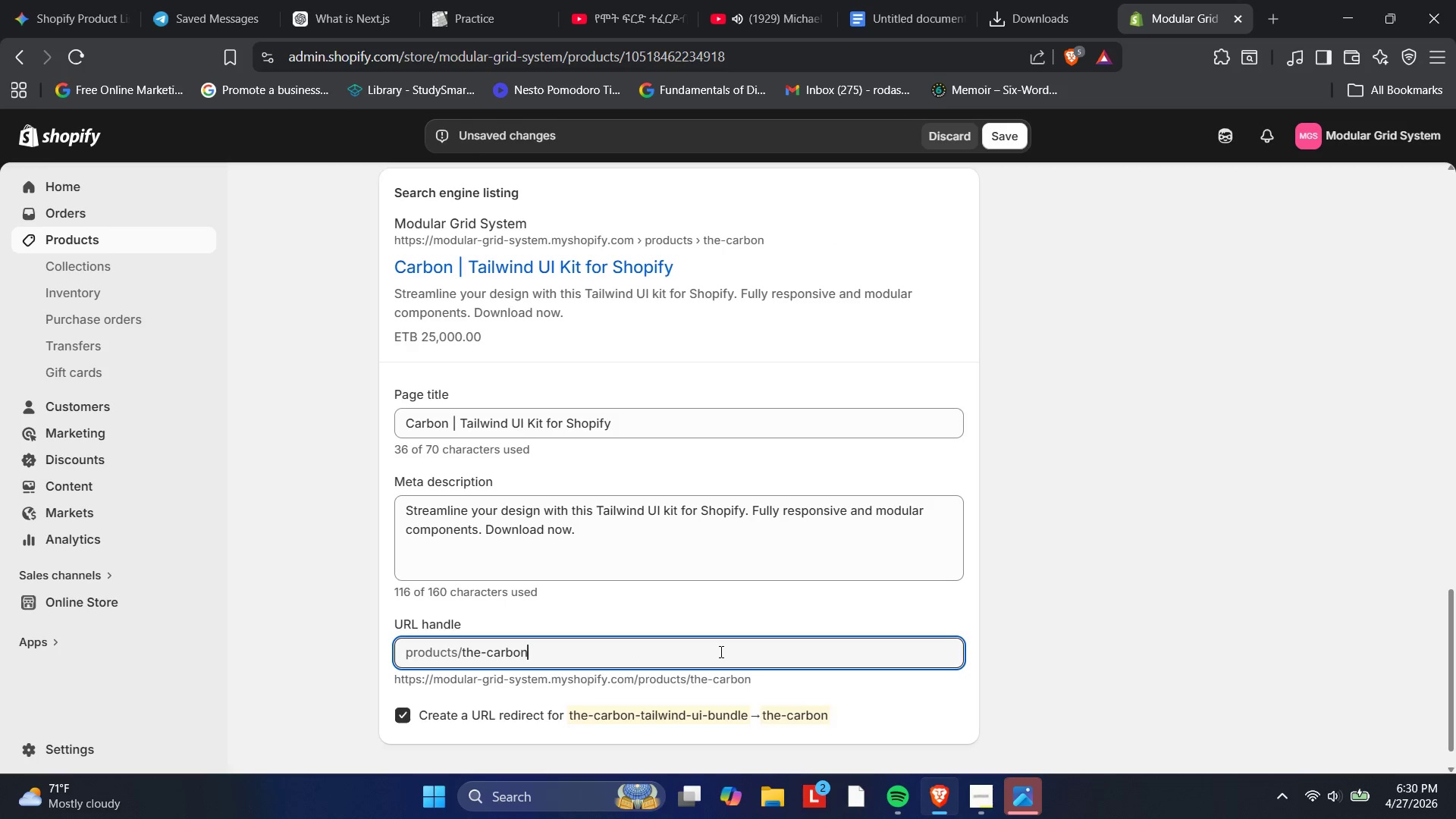 
key(Backspace)
 